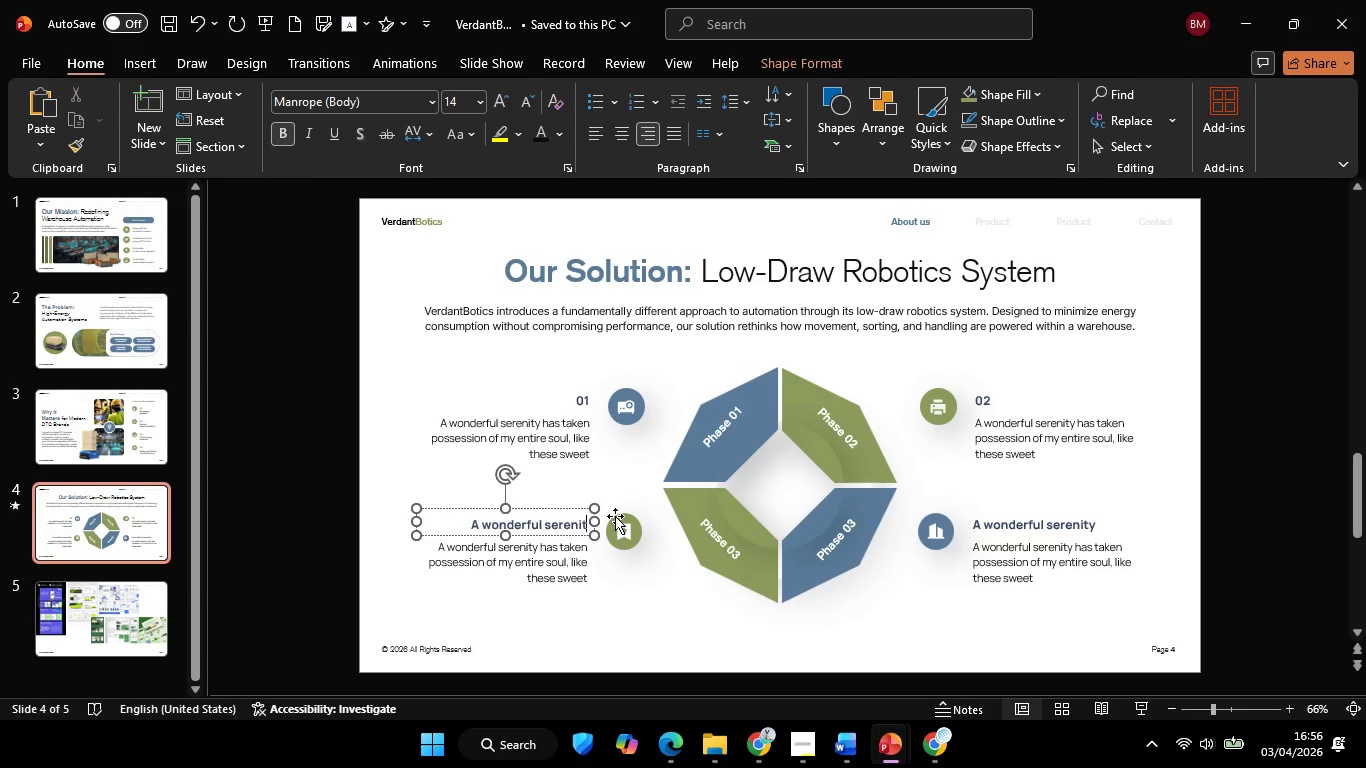 
key(Backspace)
key(Backspace)
key(Backspace)
key(Backspace)
key(Backspace)
key(Backspace)
key(Backspace)
key(Backspace)
key(Backspace)
key(Backspace)
key(Backspace)
key(Backspace)
key(Backspace)
key(Backspace)
key(Backspace)
key(Backspace)
key(Backspace)
key(Backspace)
key(Backspace)
type(03)
 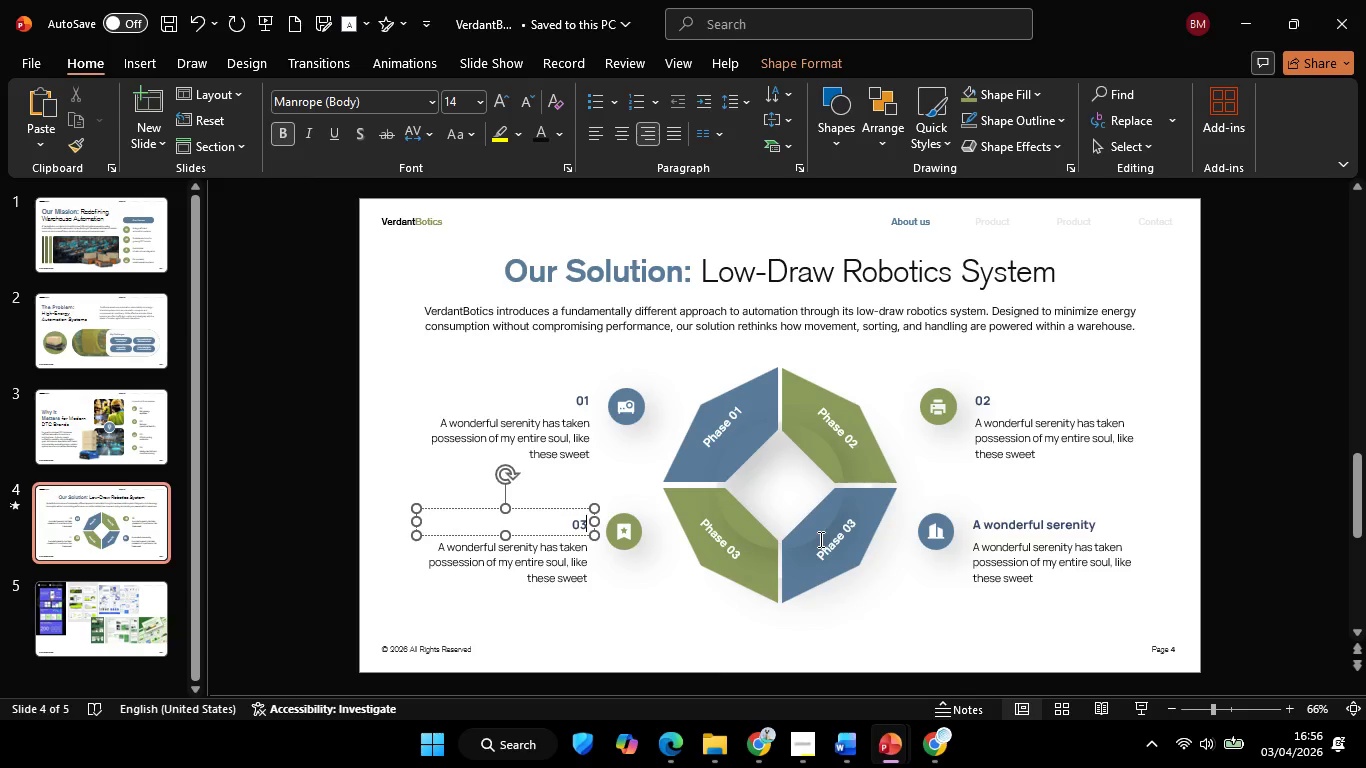 
left_click([1083, 529])
 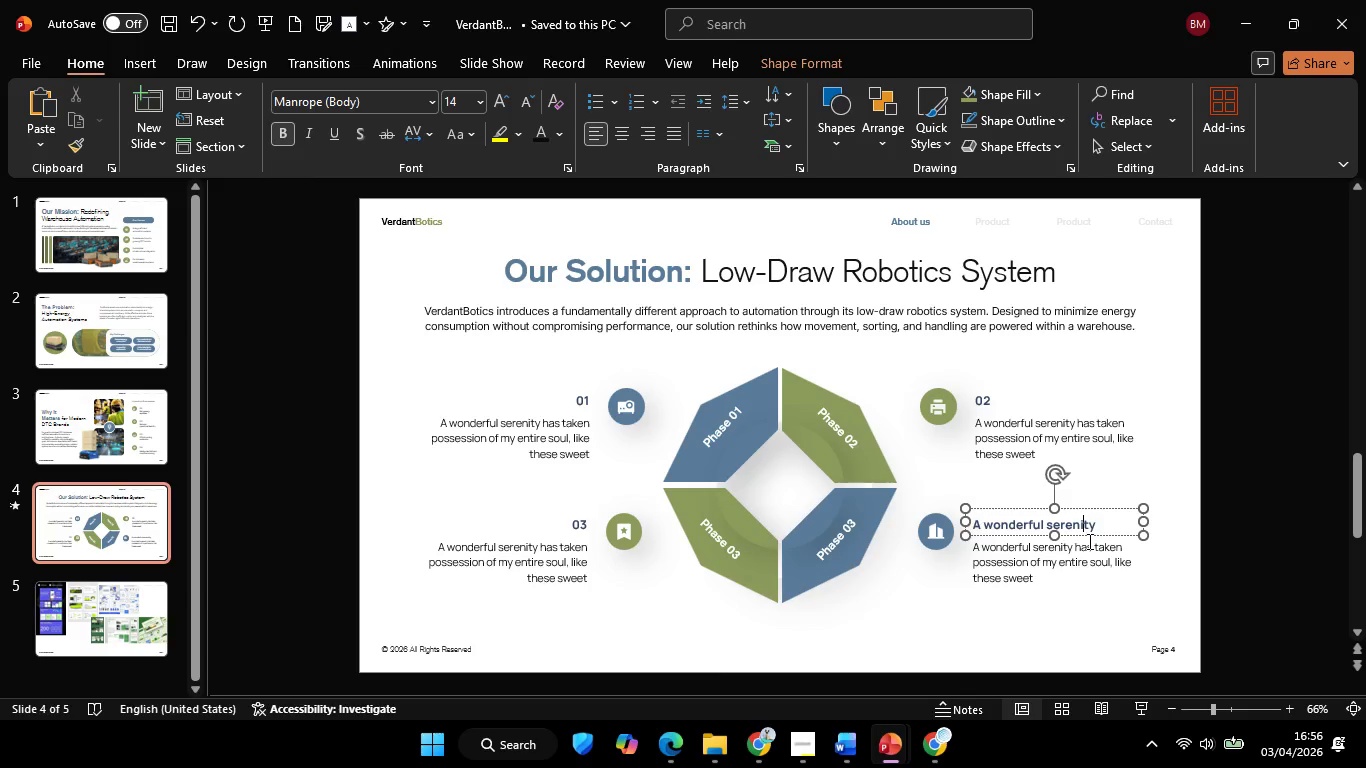 
key(Control+A)
 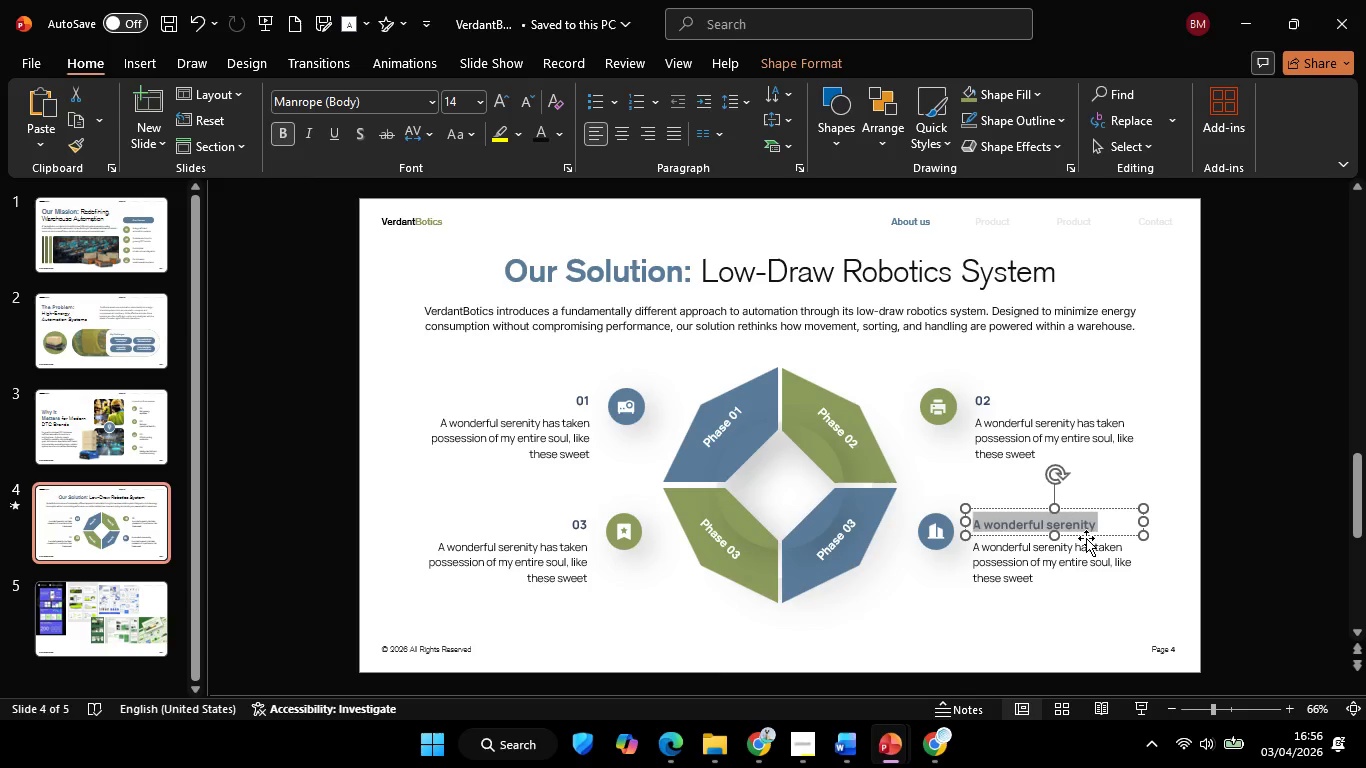 
left_click([1089, 527])
 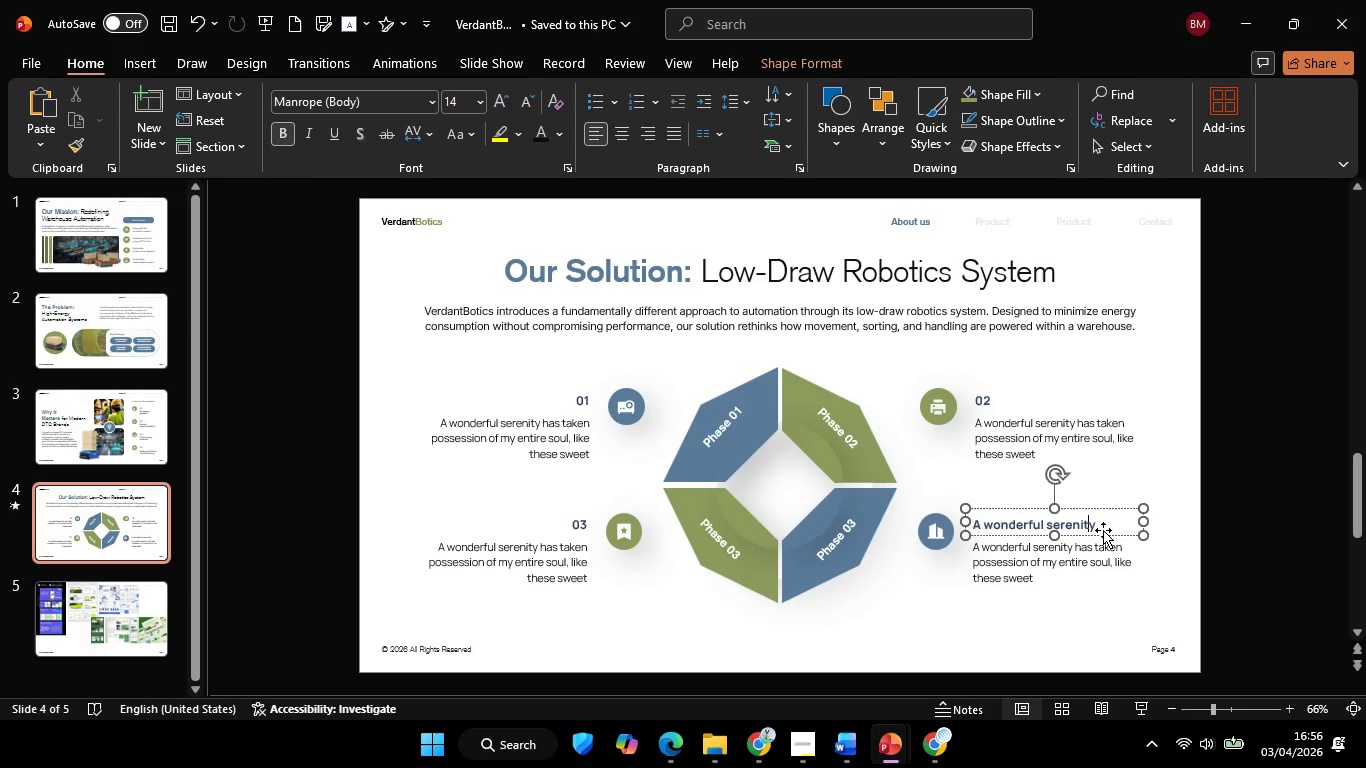 
key(ArrowRight)
 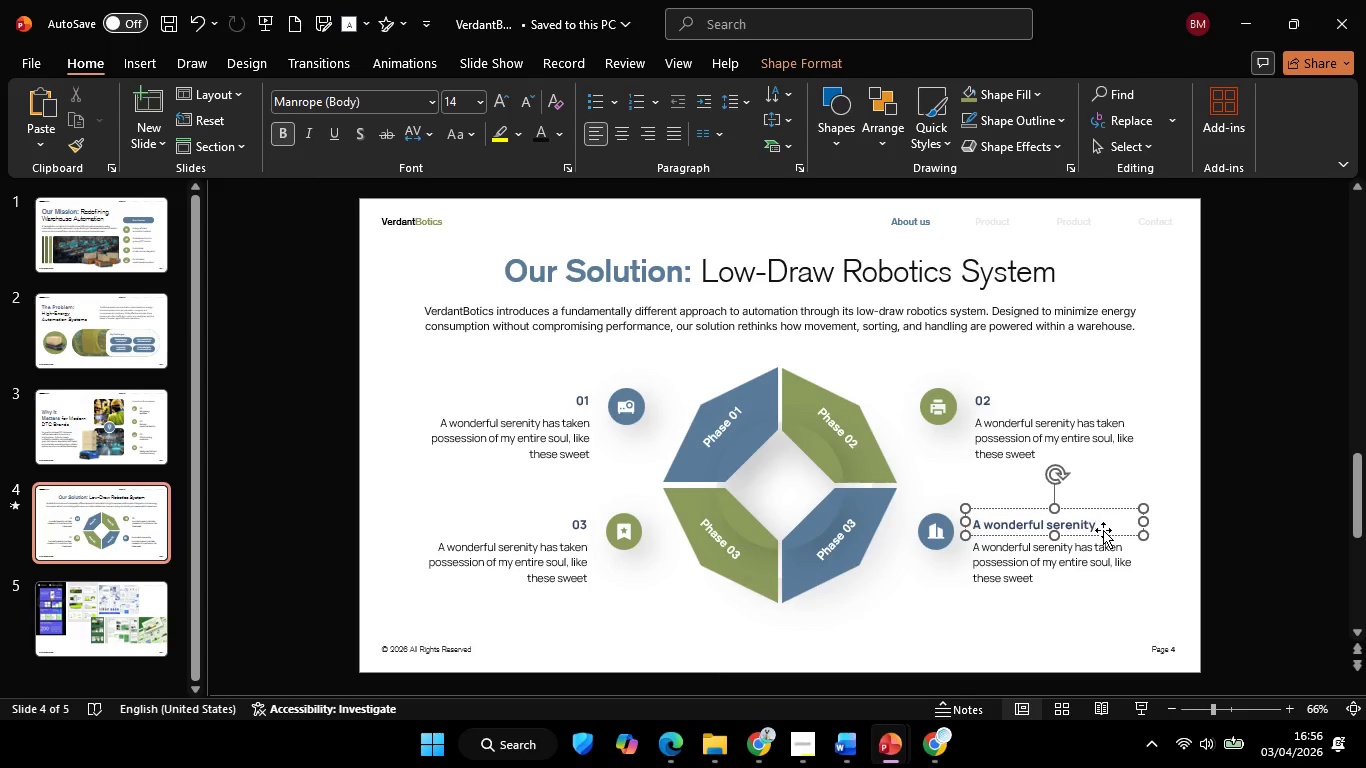 
key(Backspace)
key(Backspace)
key(Backspace)
key(Backspace)
key(Backspace)
key(Backspace)
key(Backspace)
key(Backspace)
key(Backspace)
key(Backspace)
key(Backspace)
key(Backspace)
key(Backspace)
key(Backspace)
key(Backspace)
key(Backspace)
key(Backspace)
key(Backspace)
key(Backspace)
key(Backspace)
type(04)
 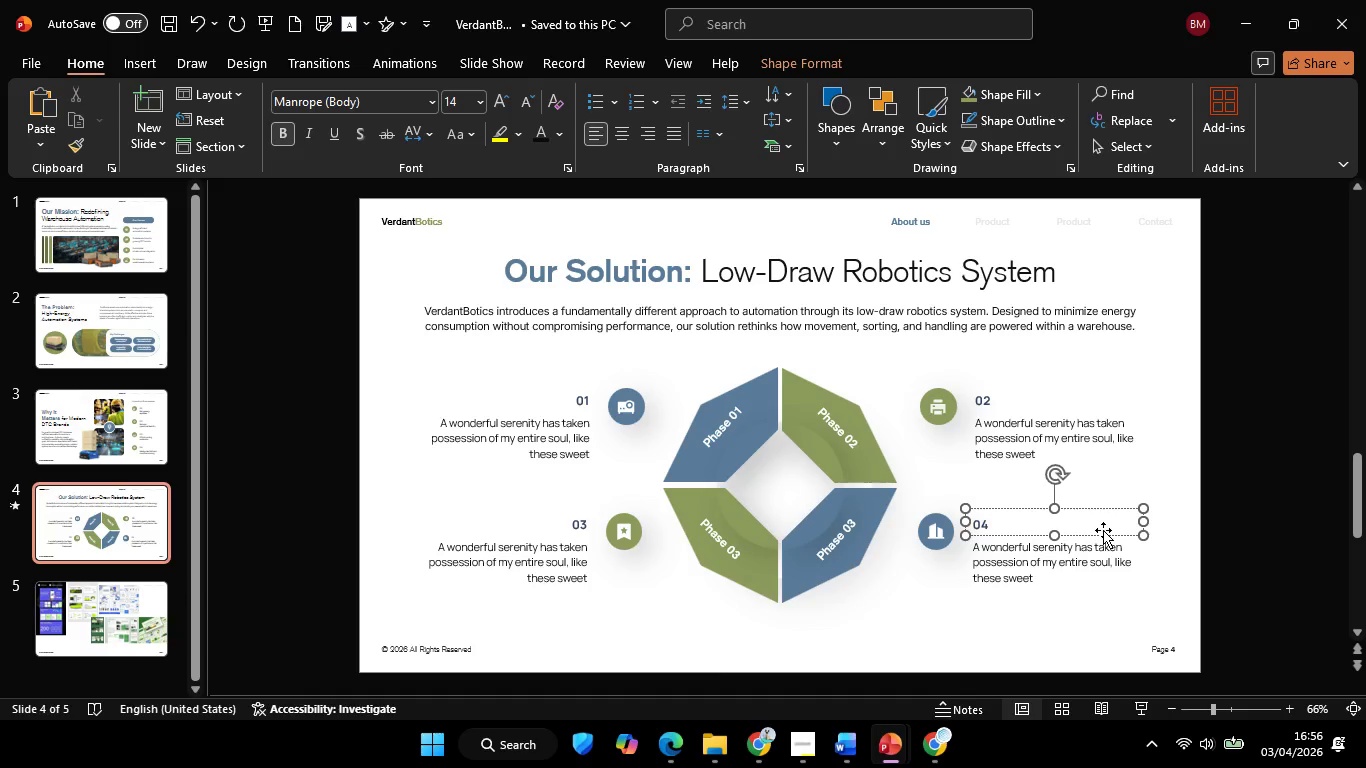 
double_click([1252, 474])
 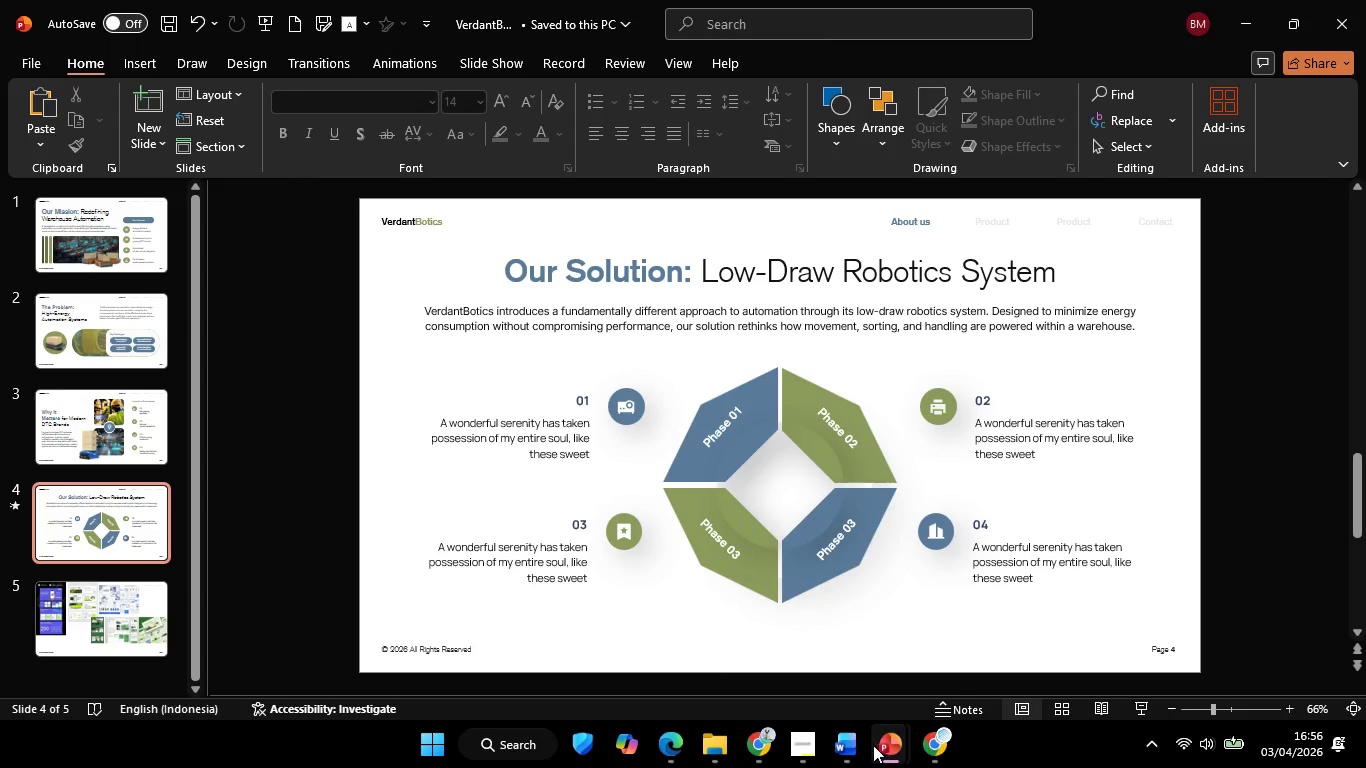 
left_click([852, 740])
 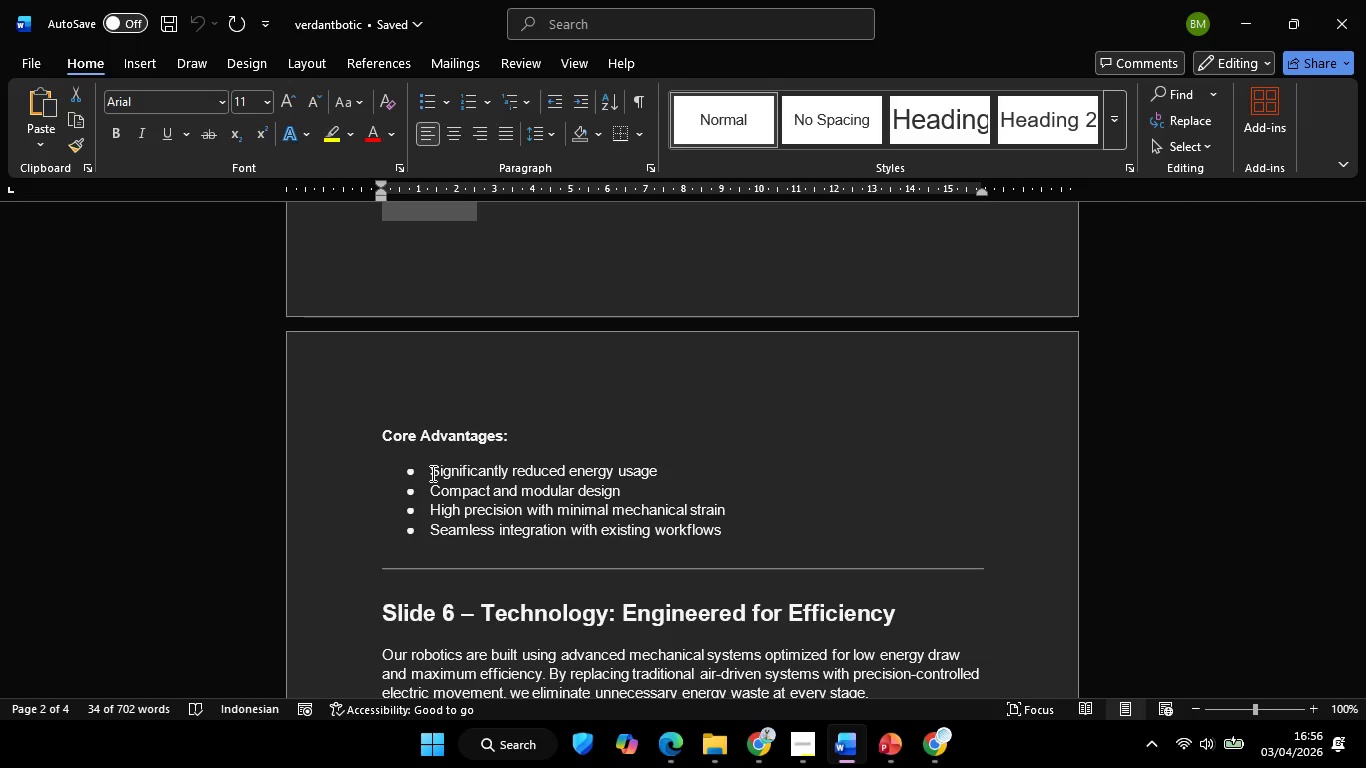 
scroll: coordinate [607, 455], scroll_direction: up, amount: 3.0
 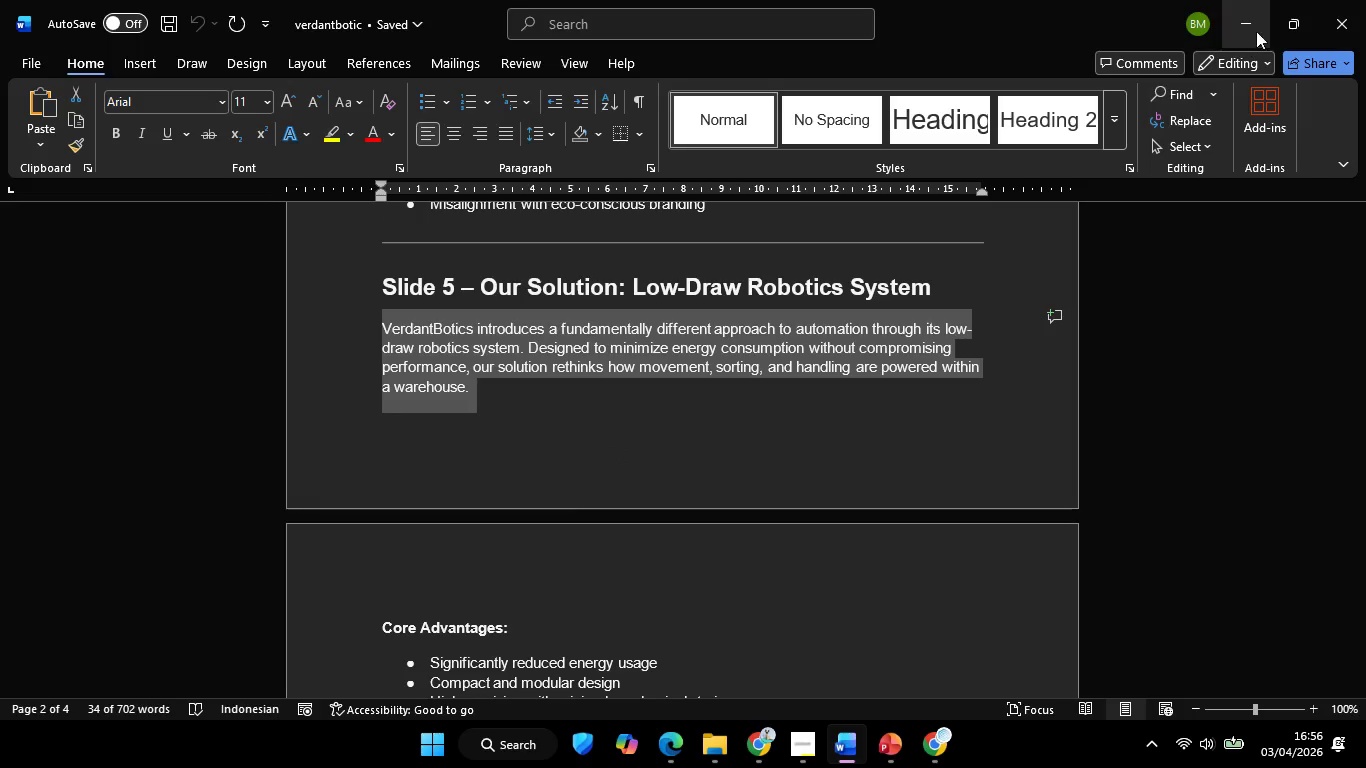 
left_click([1249, 22])
 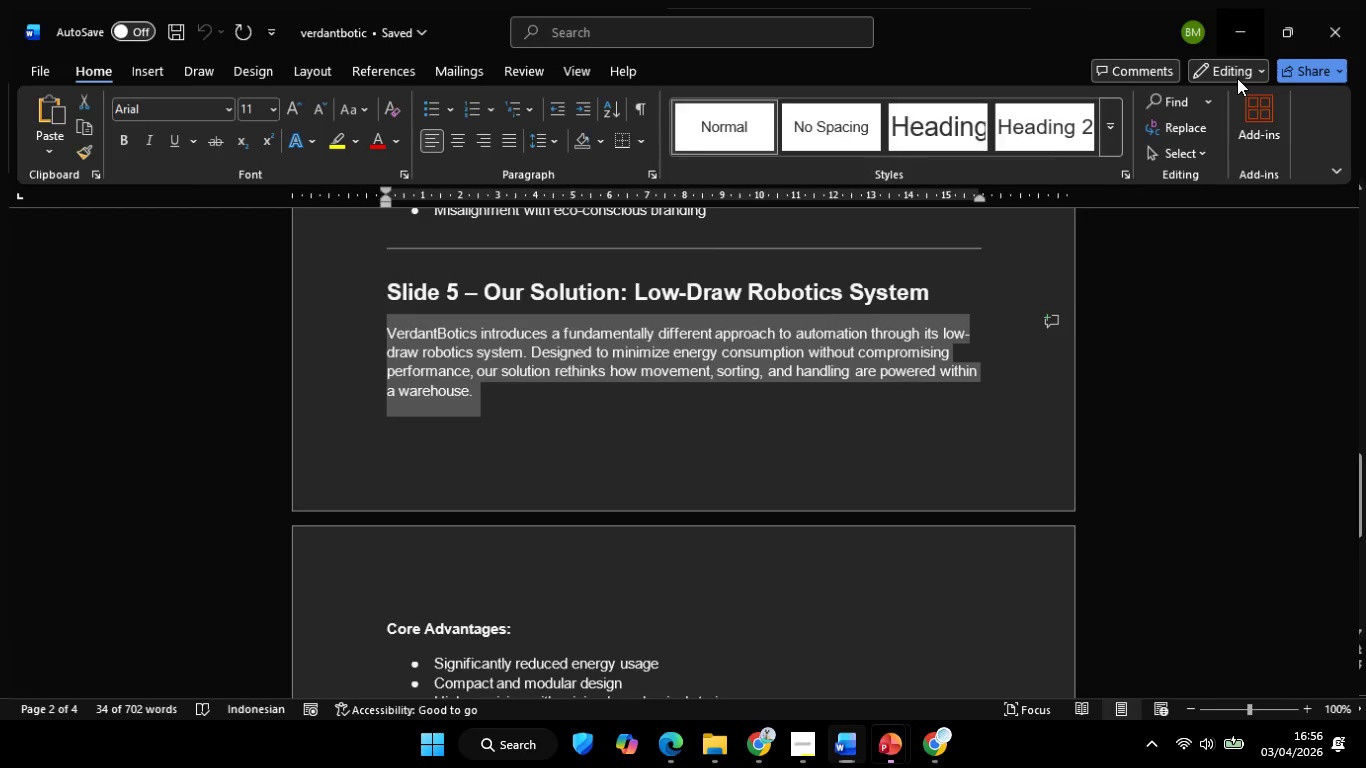 
left_click([1217, 447])
 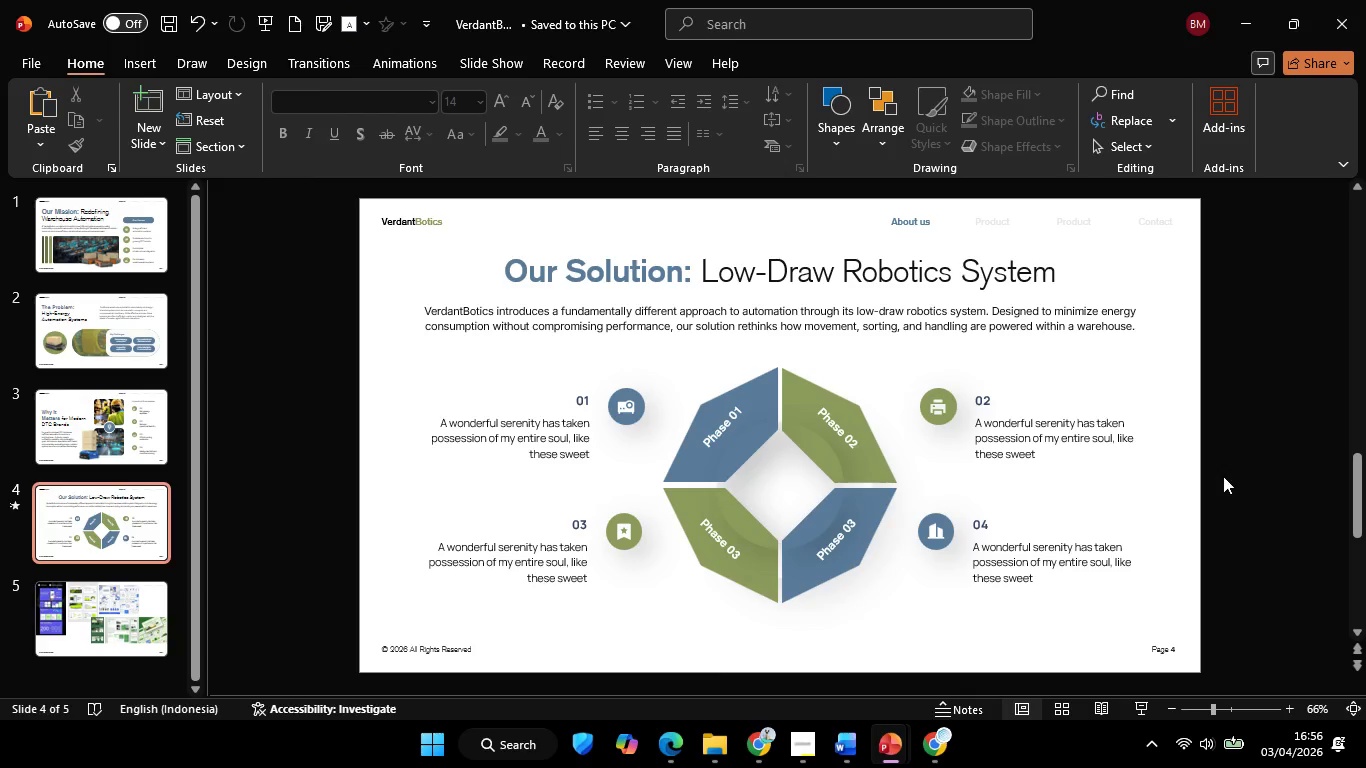 
hold_key(key=ControlLeft, duration=0.64)
scroll: coordinate [1216, 501], scroll_direction: up, amount: 1.0
 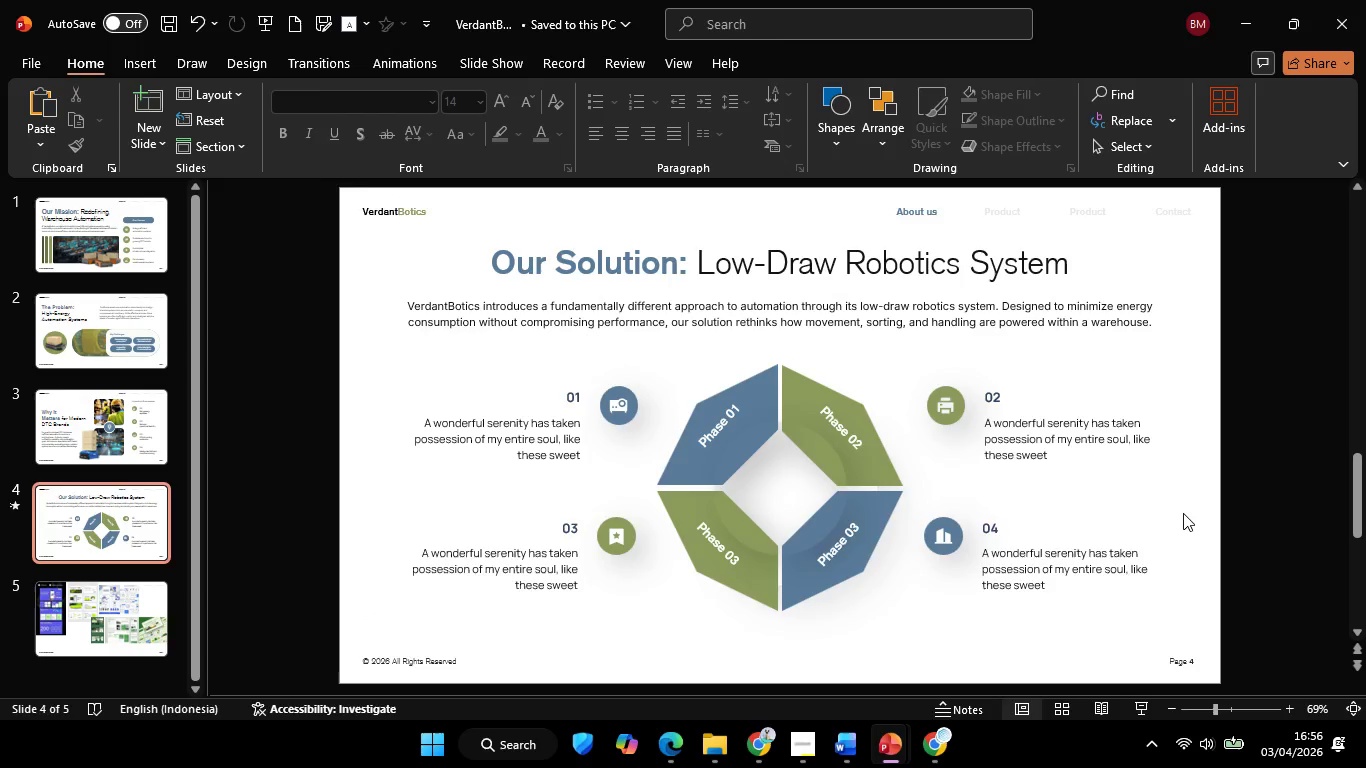 
hold_key(key=ControlLeft, duration=0.34)
 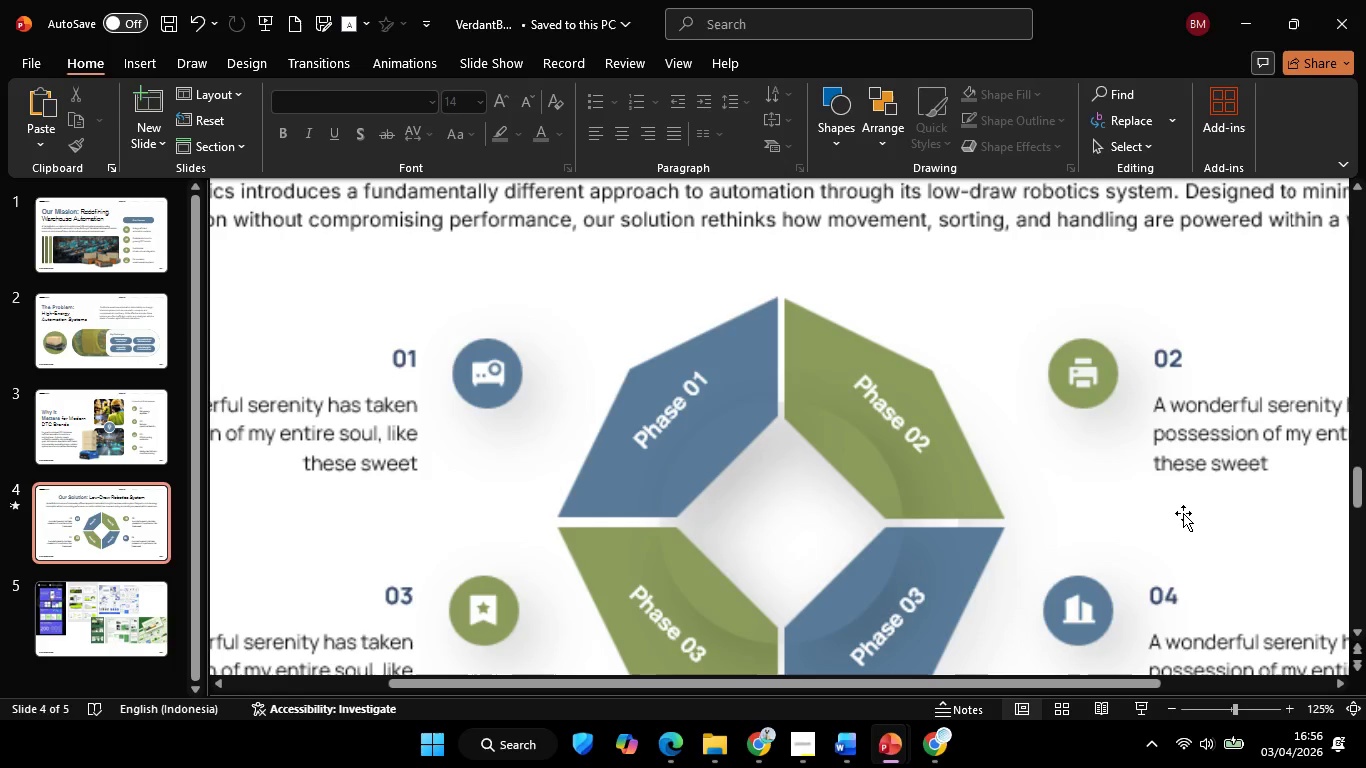 
hold_key(key=ControlLeft, duration=0.31)
 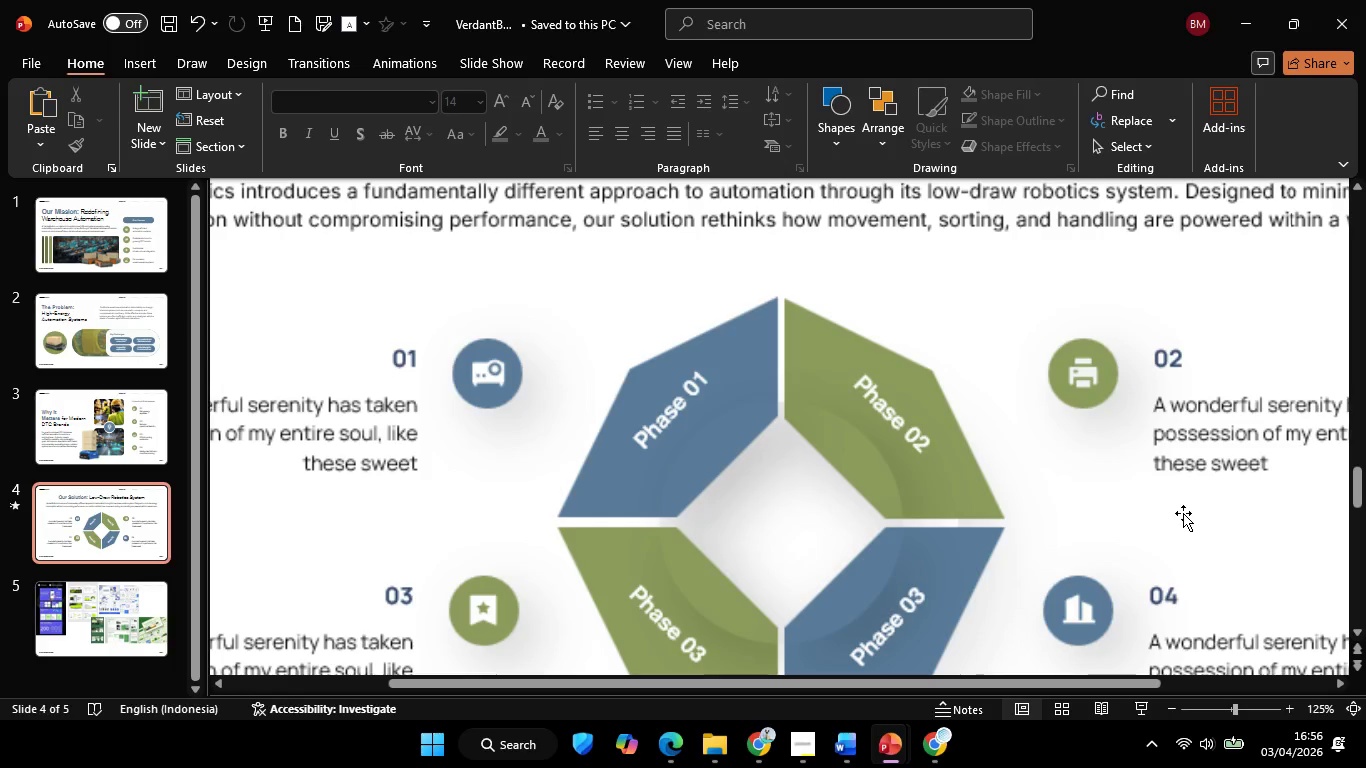 
key(Control+ControlLeft)
 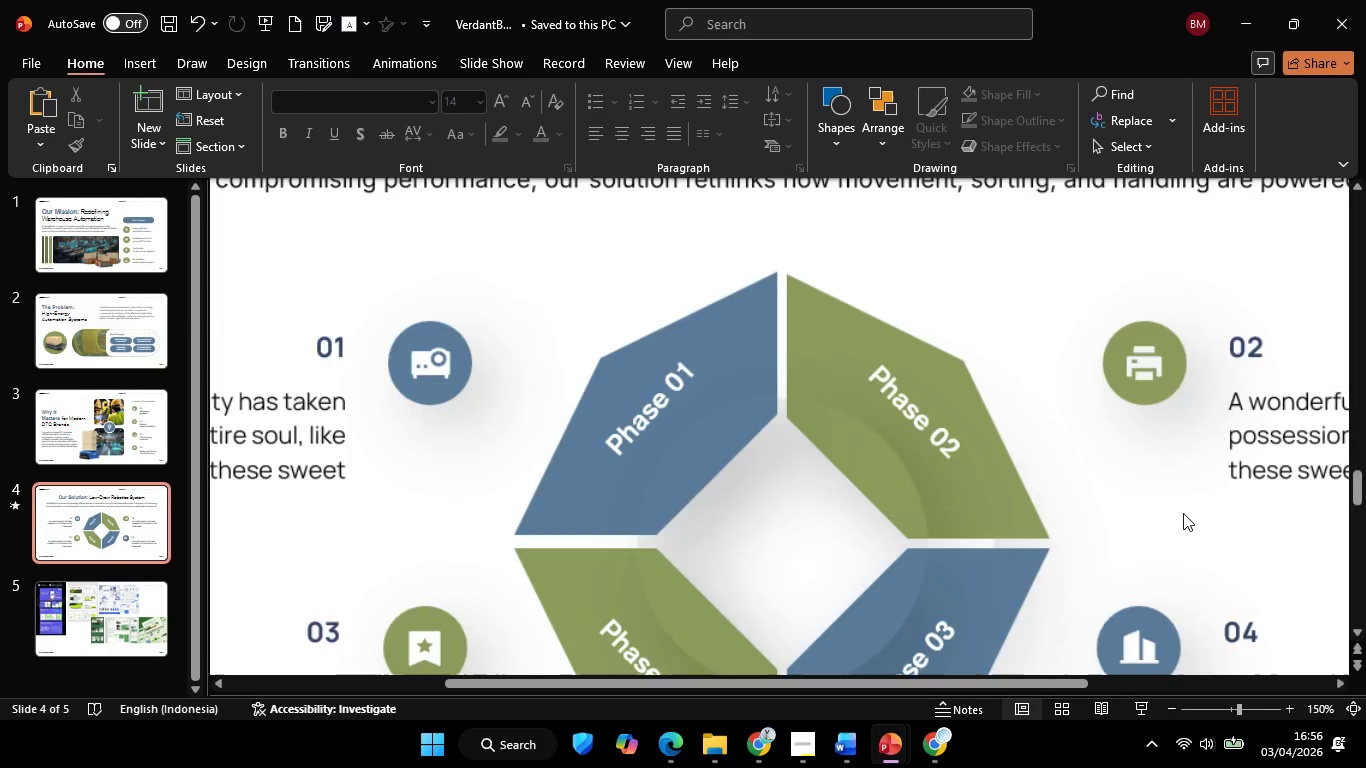 
key(Control+ControlLeft)
 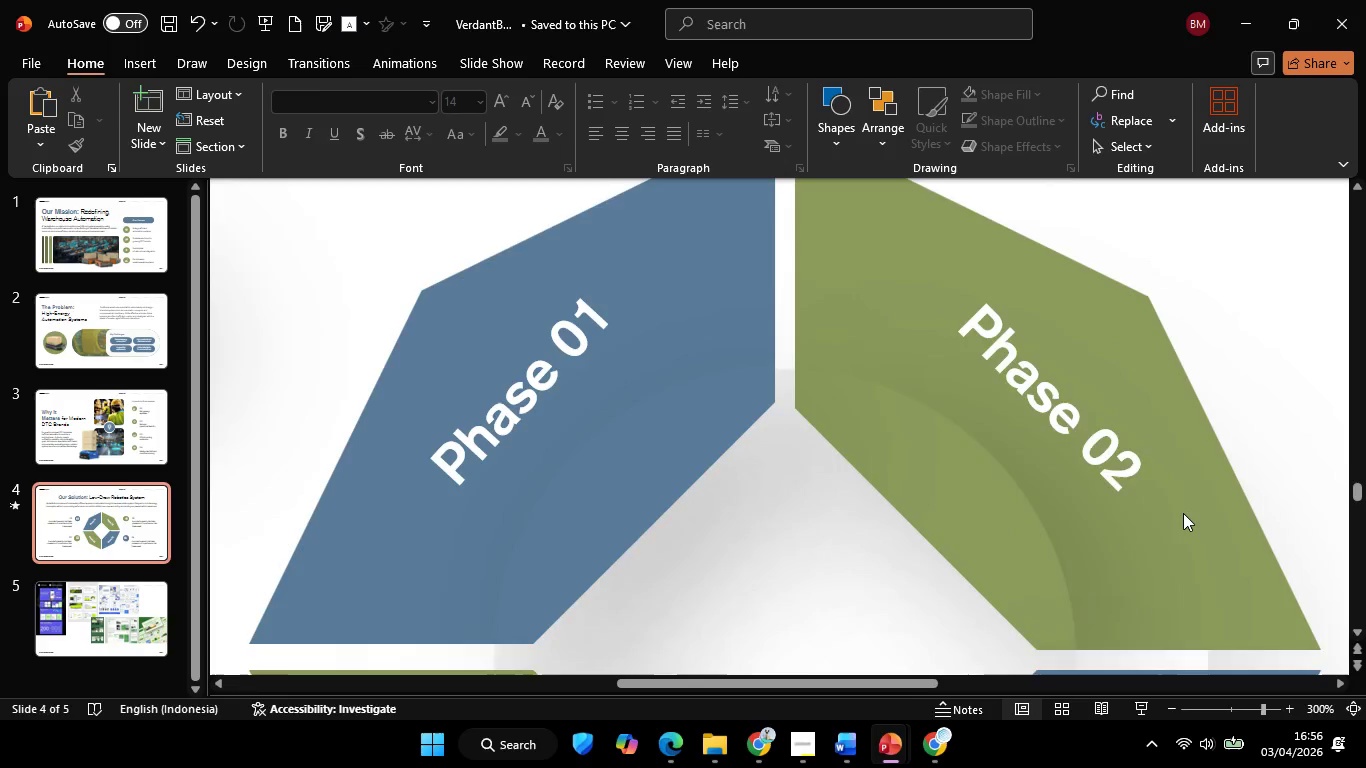 
scroll: coordinate [1183, 513], scroll_direction: up, amount: 6.0
 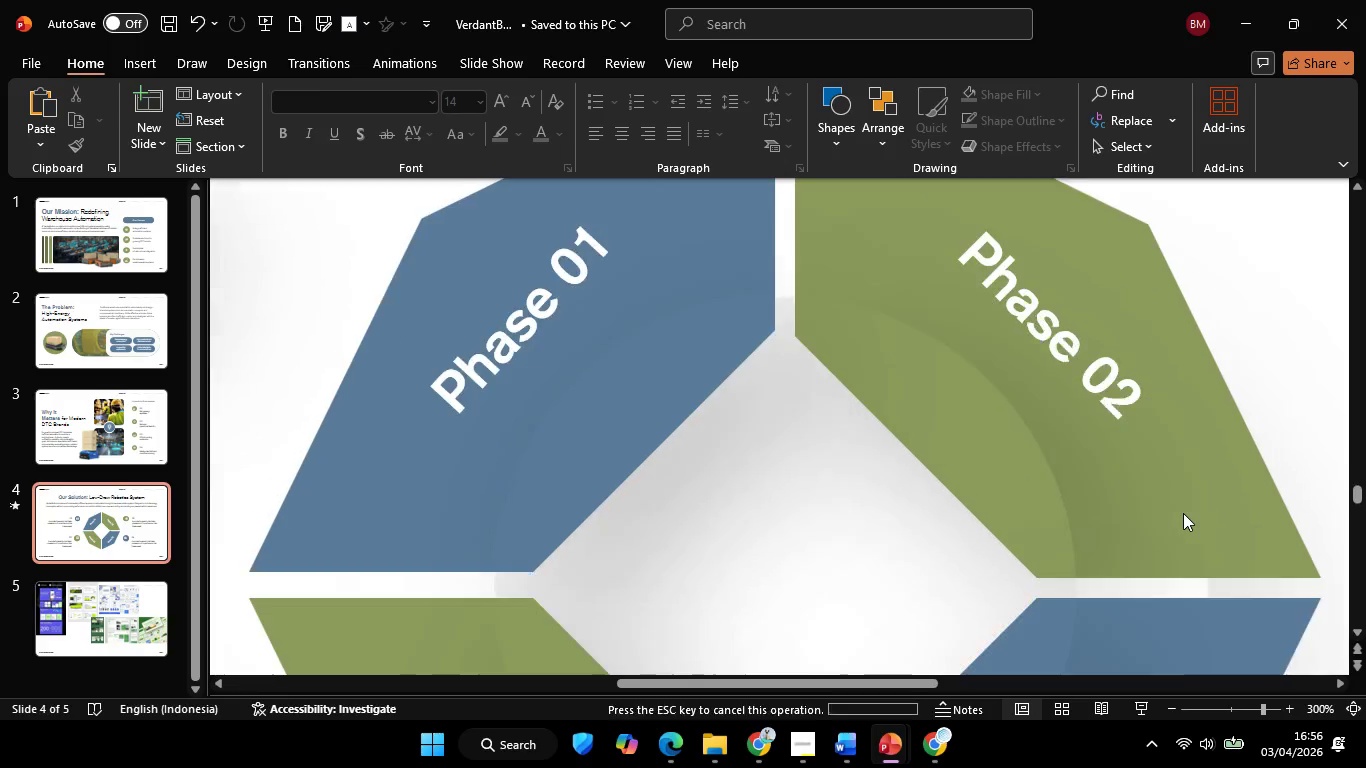 
scroll: coordinate [1137, 495], scroll_direction: down, amount: 8.0
 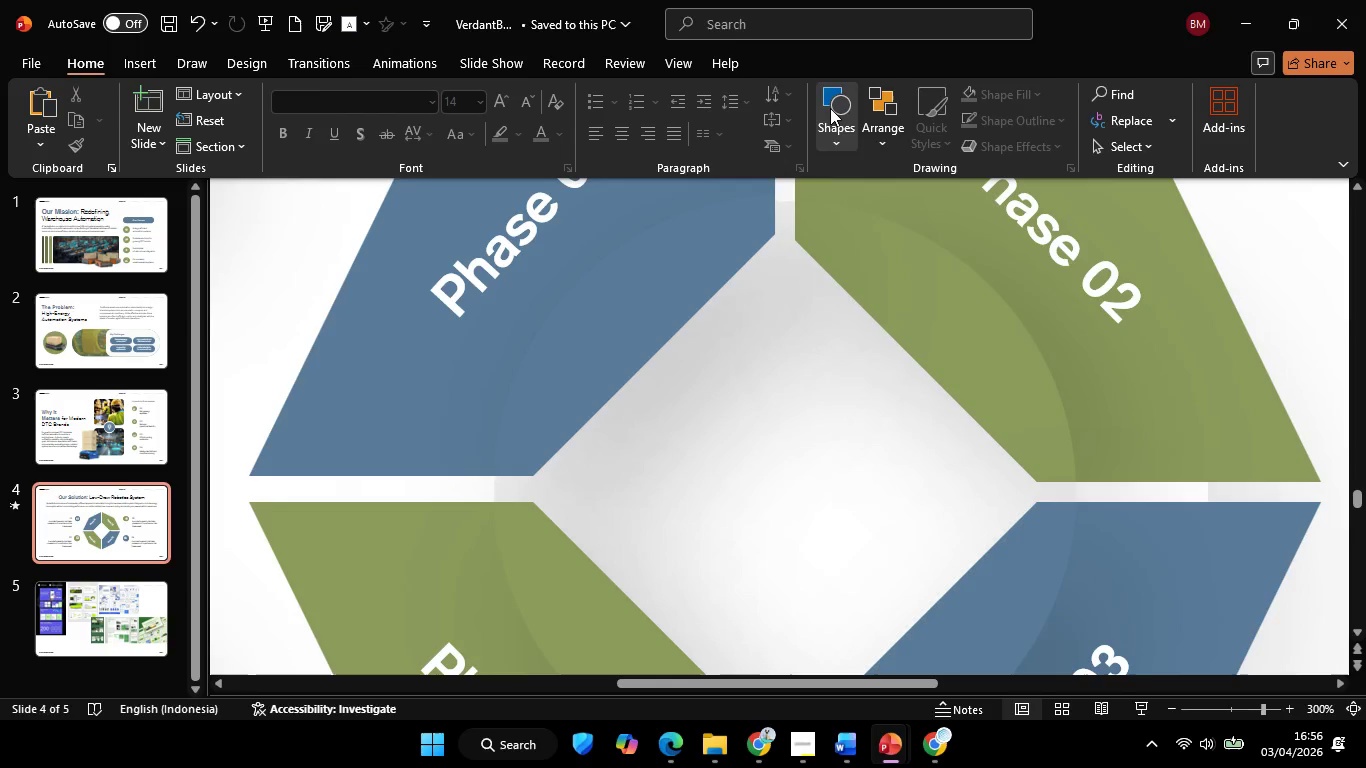 
left_click([830, 108])
 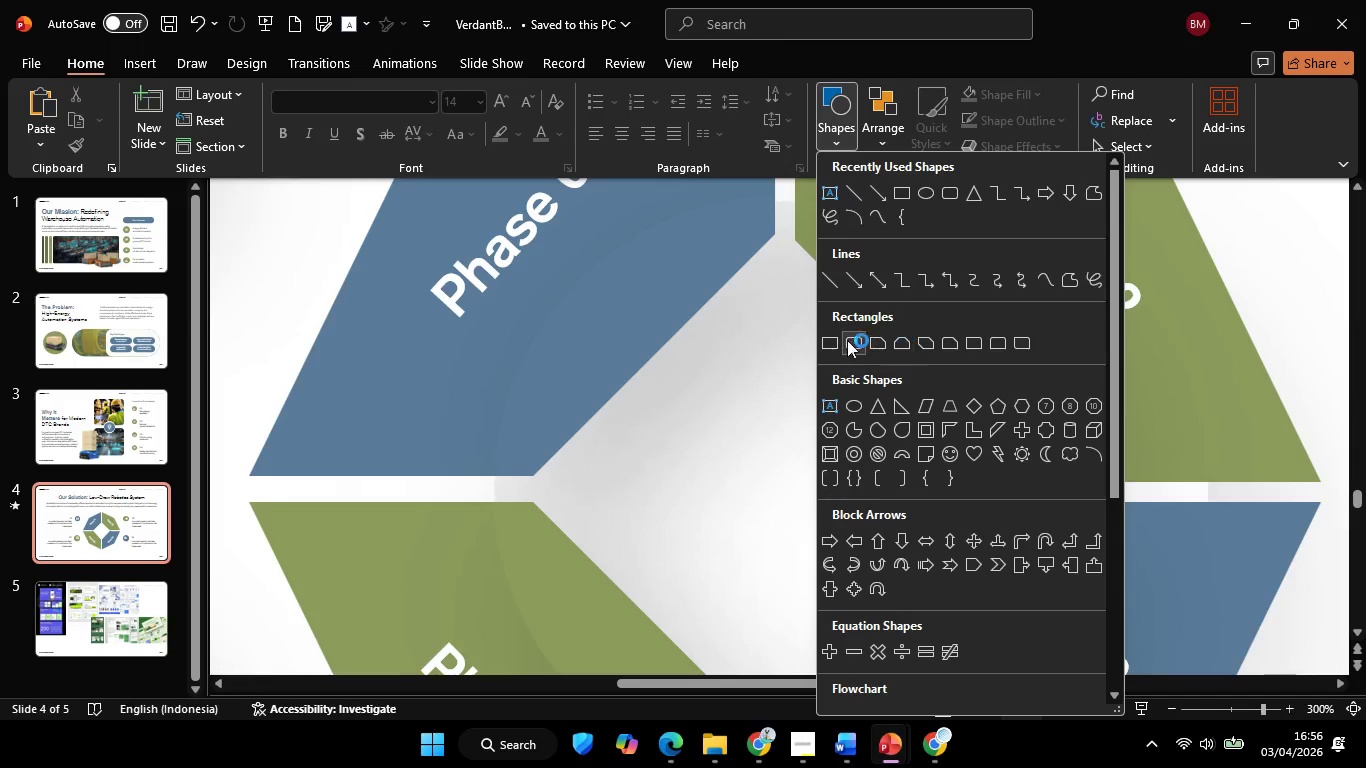 
left_click([826, 341])
 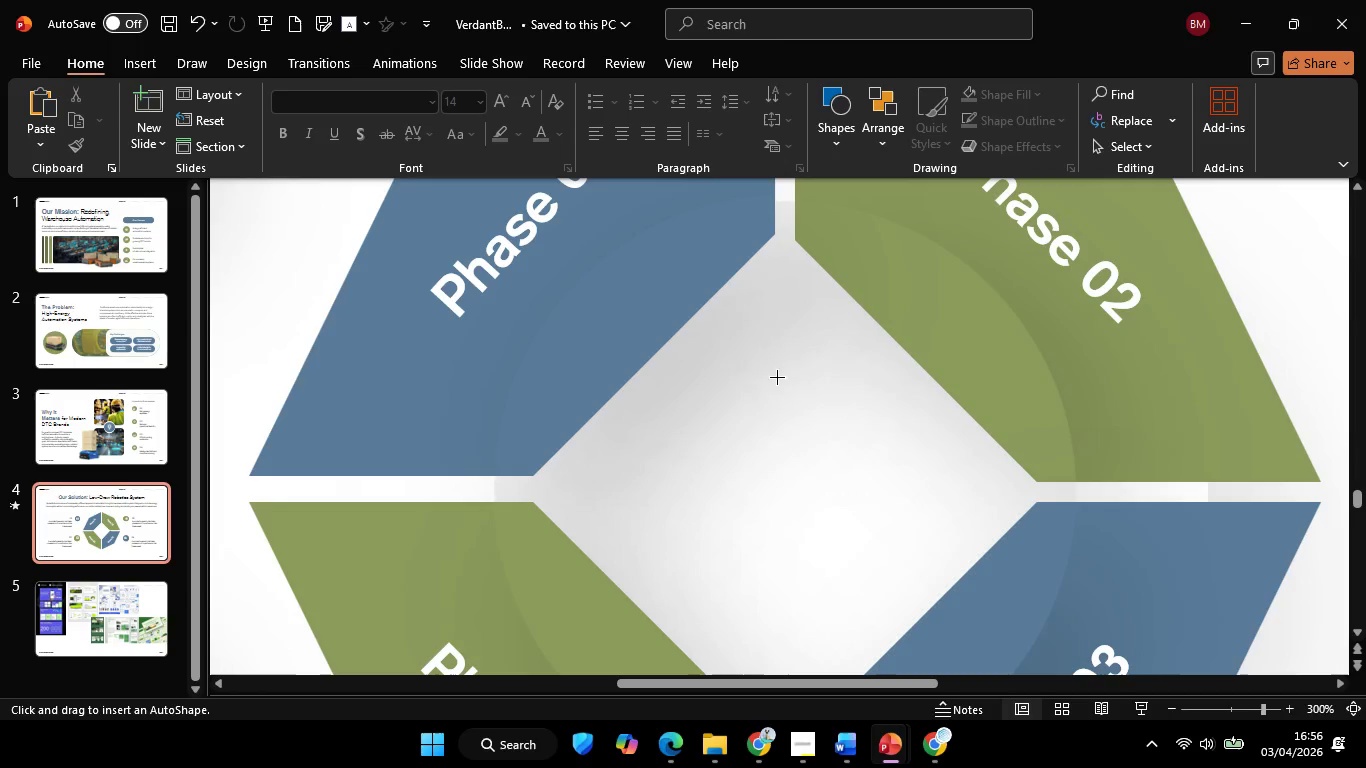 
hold_key(key=ShiftLeft, duration=3.69)
left_click_drag(start_coordinate=[749, 360], to_coordinate=[923, 585])
 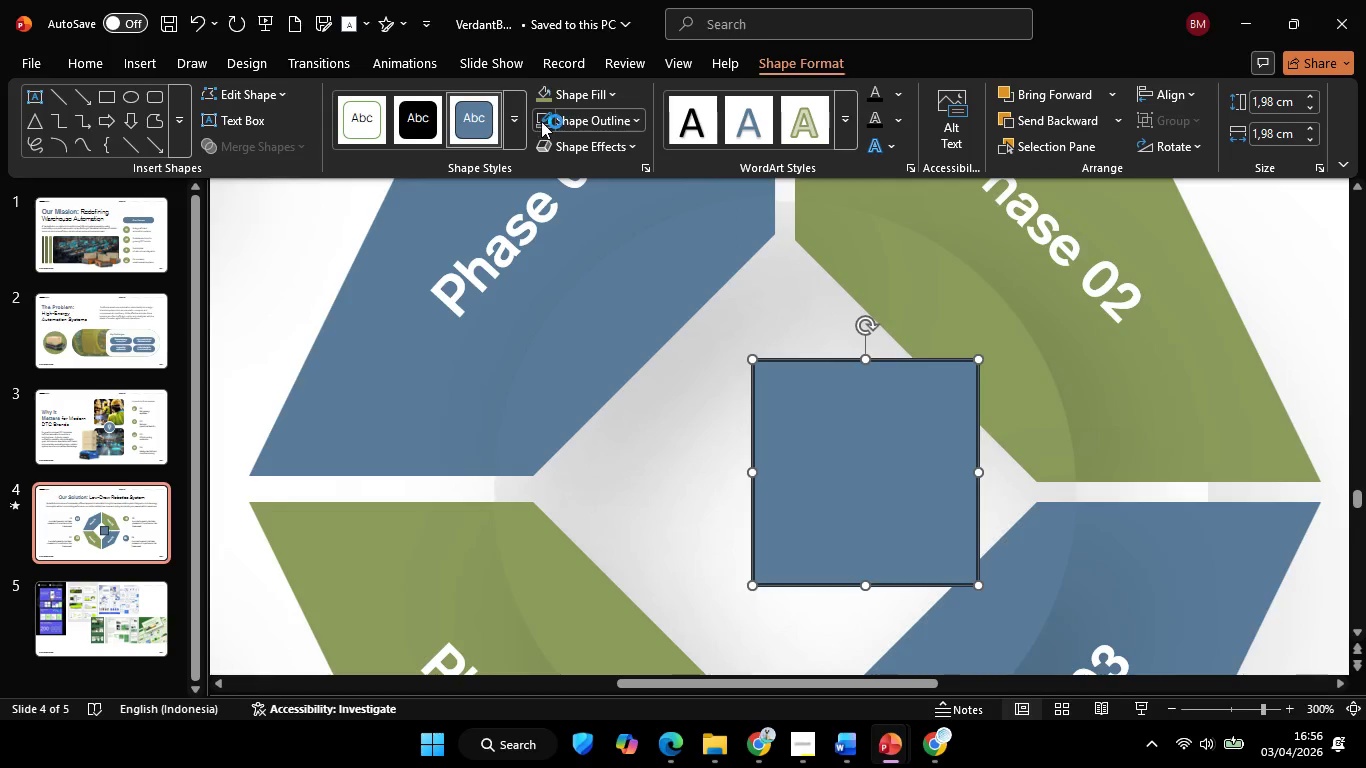 
hold_key(key=ShiftLeft, duration=1.31)
left_click_drag(start_coordinate=[868, 331], to_coordinate=[982, 403])
 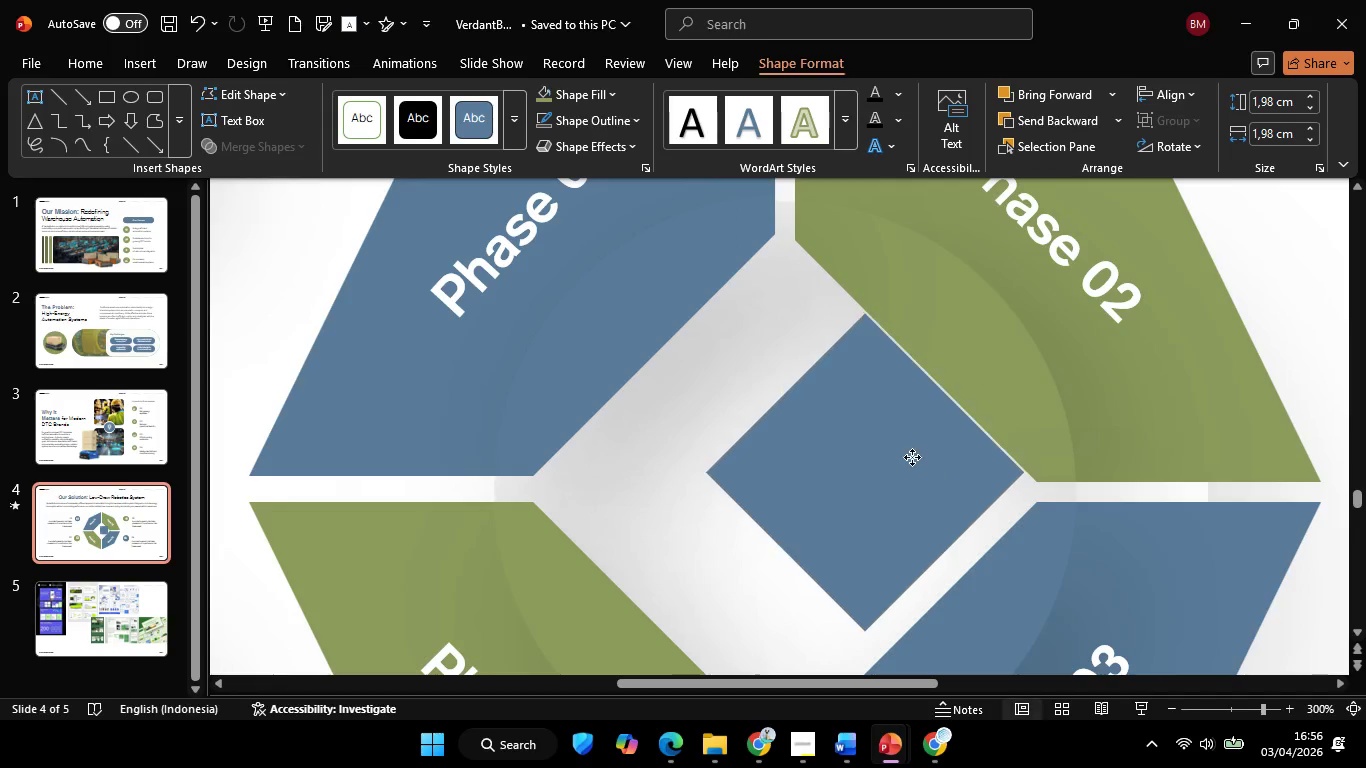 
hold_key(key=ShiftLeft, duration=0.8)
left_click_drag(start_coordinate=[924, 455], to_coordinate=[805, 457])
 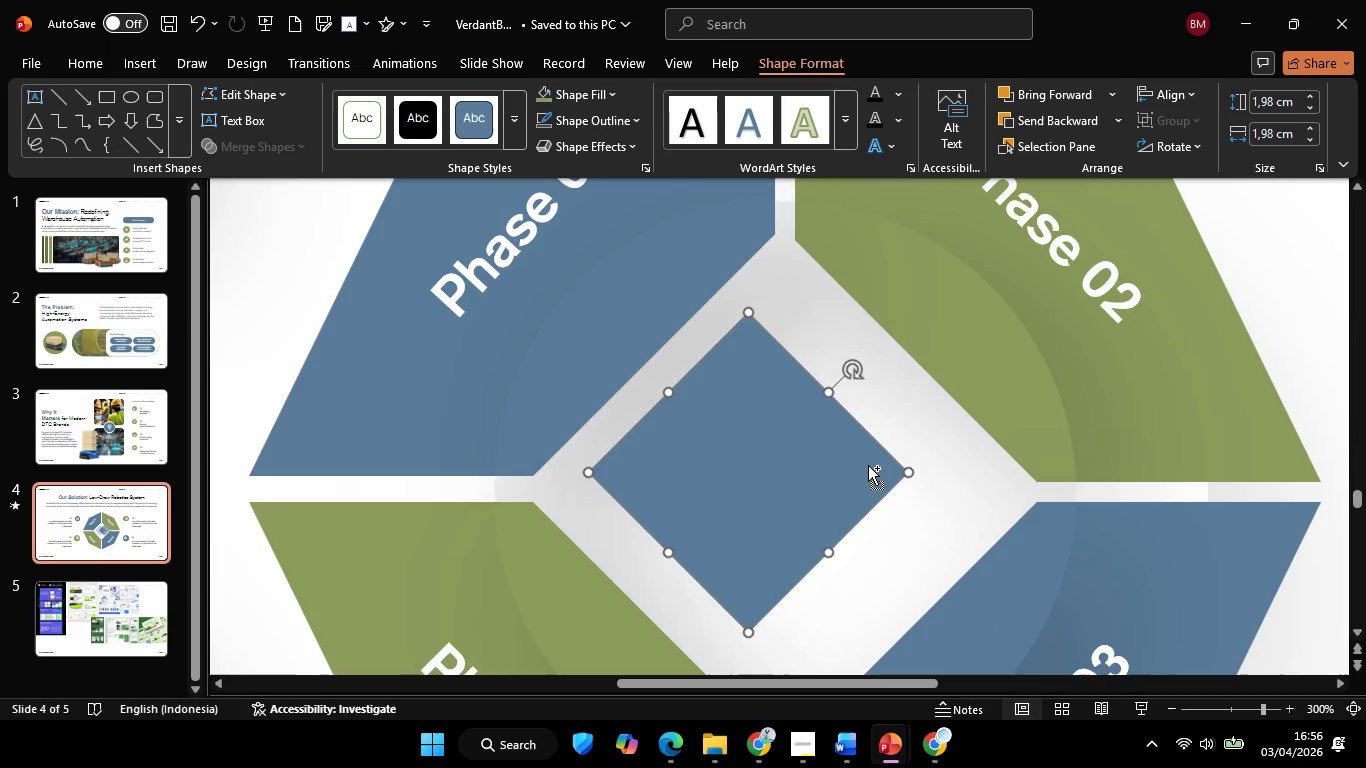 
hold_key(key=ControlLeft, duration=0.39)
 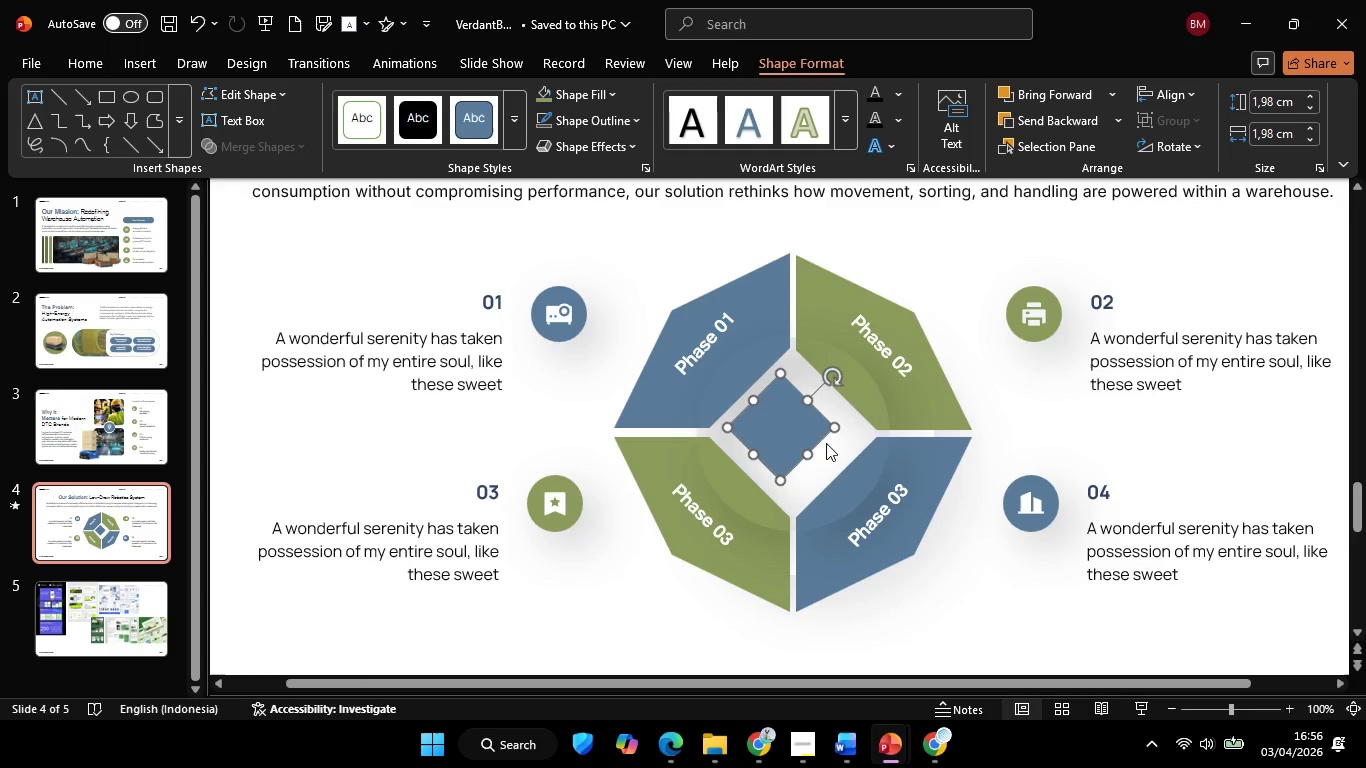 
hold_key(key=ControlLeft, duration=0.38)
 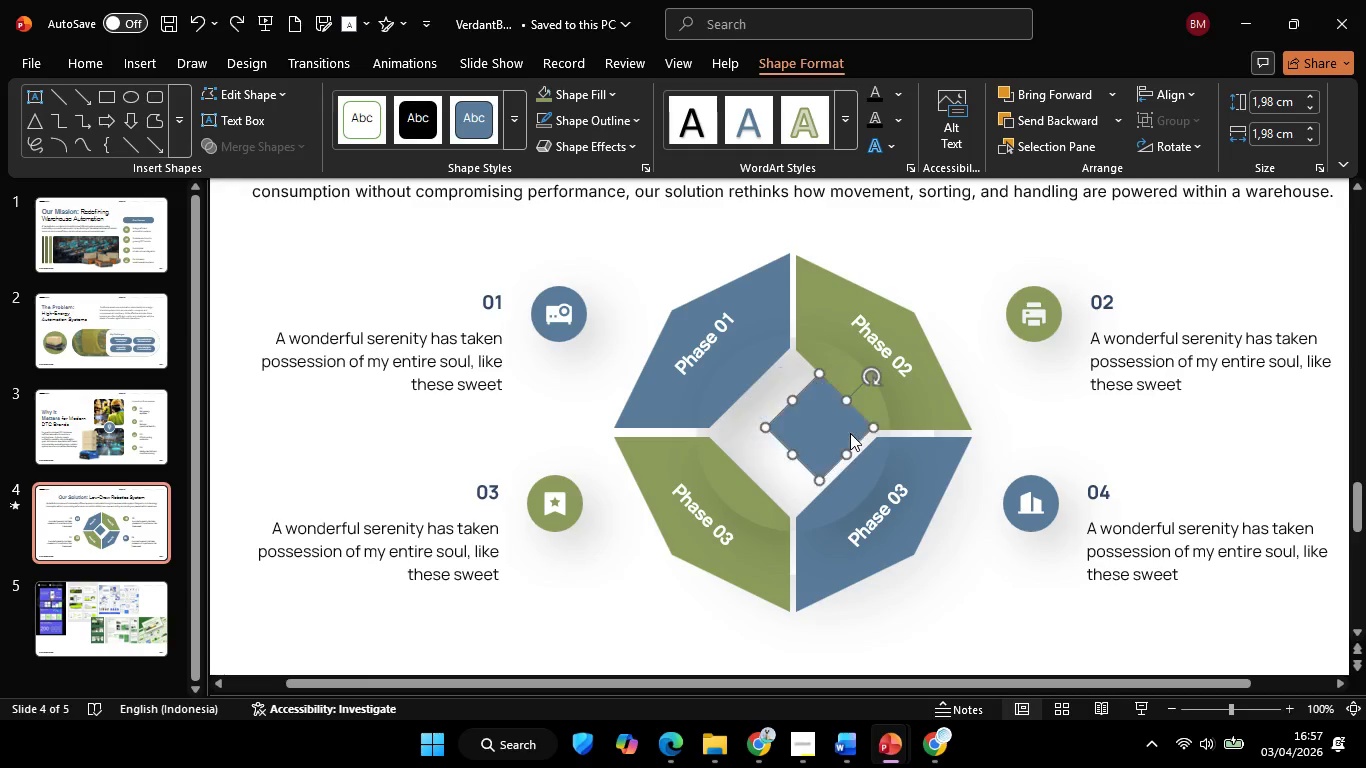 
scroll: coordinate [868, 472], scroll_direction: down, amount: 4.0
 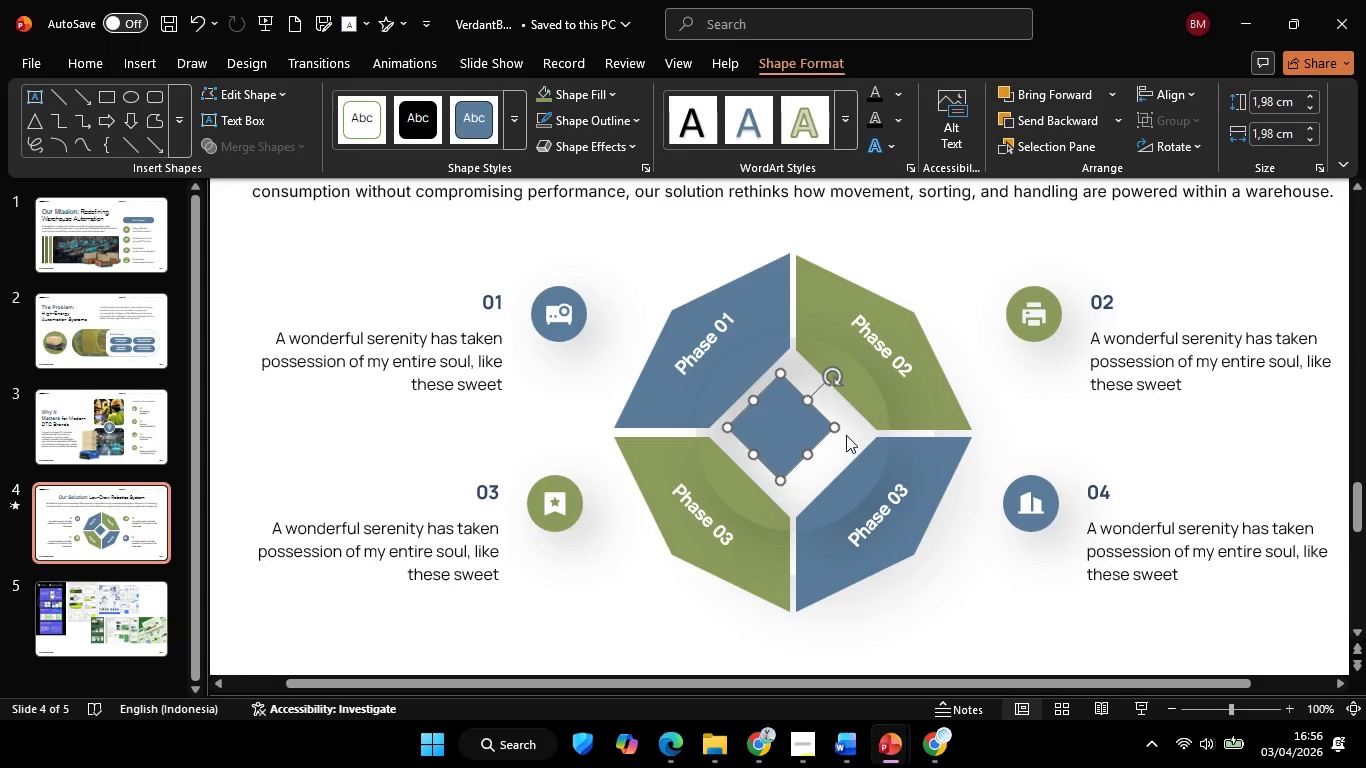 
hold_key(key=ShiftLeft, duration=0.58)
 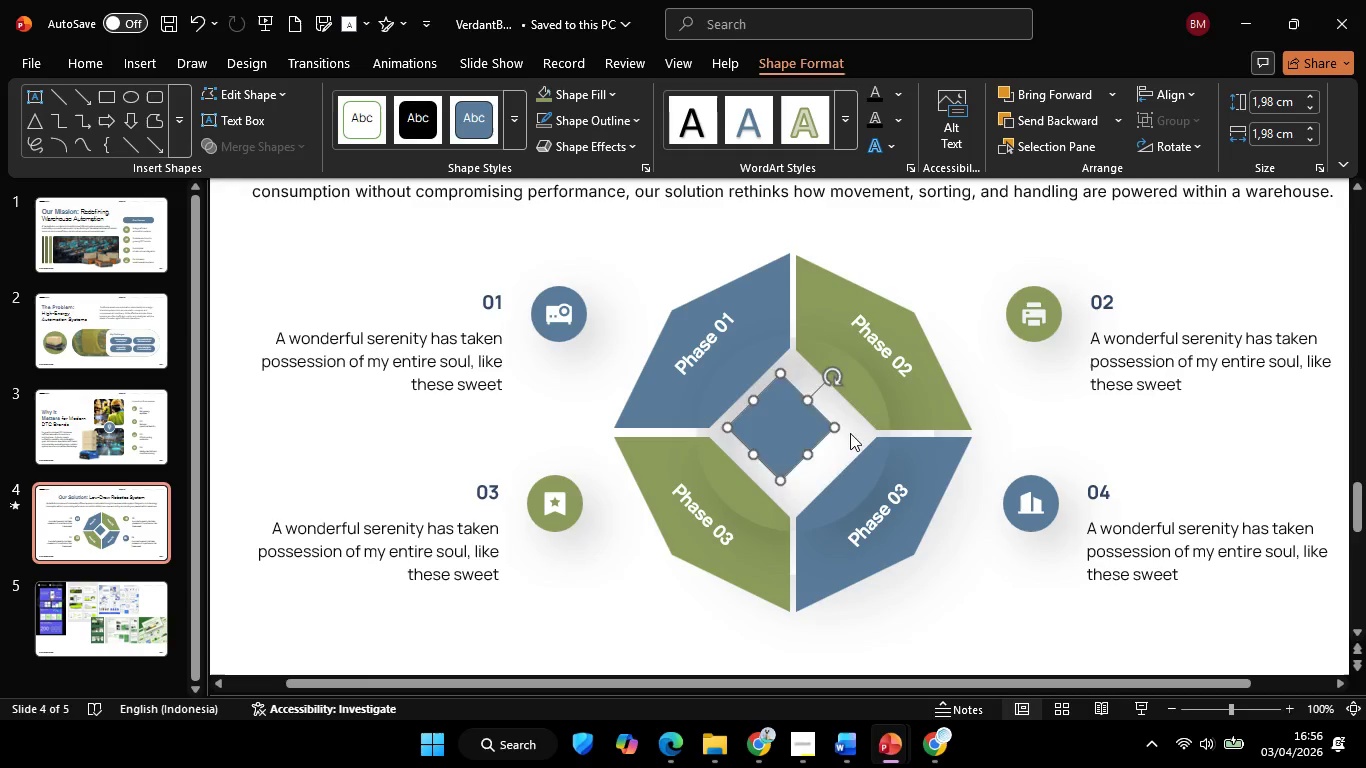 
key(Control+Z)
 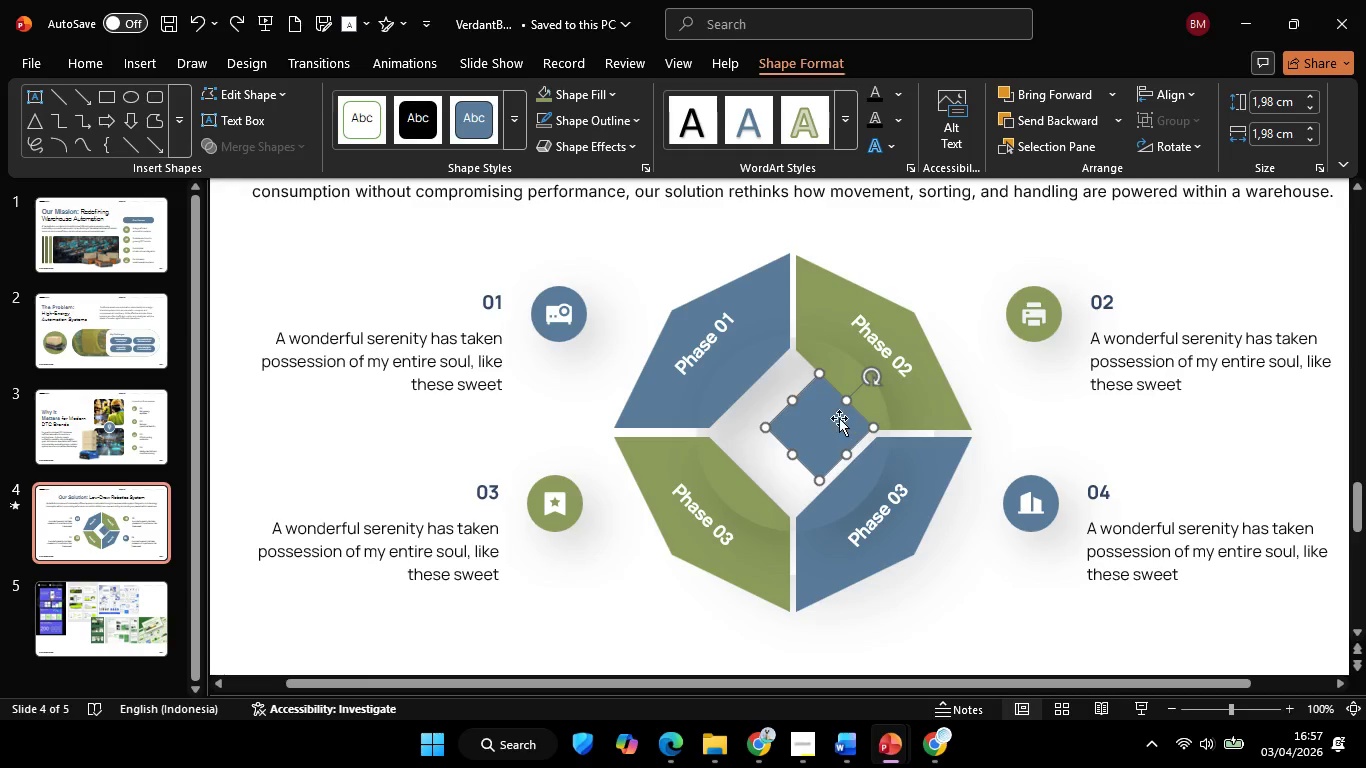 
hold_key(key=ShiftLeft, duration=0.64)
left_click_drag(start_coordinate=[837, 418], to_coordinate=[802, 423])
 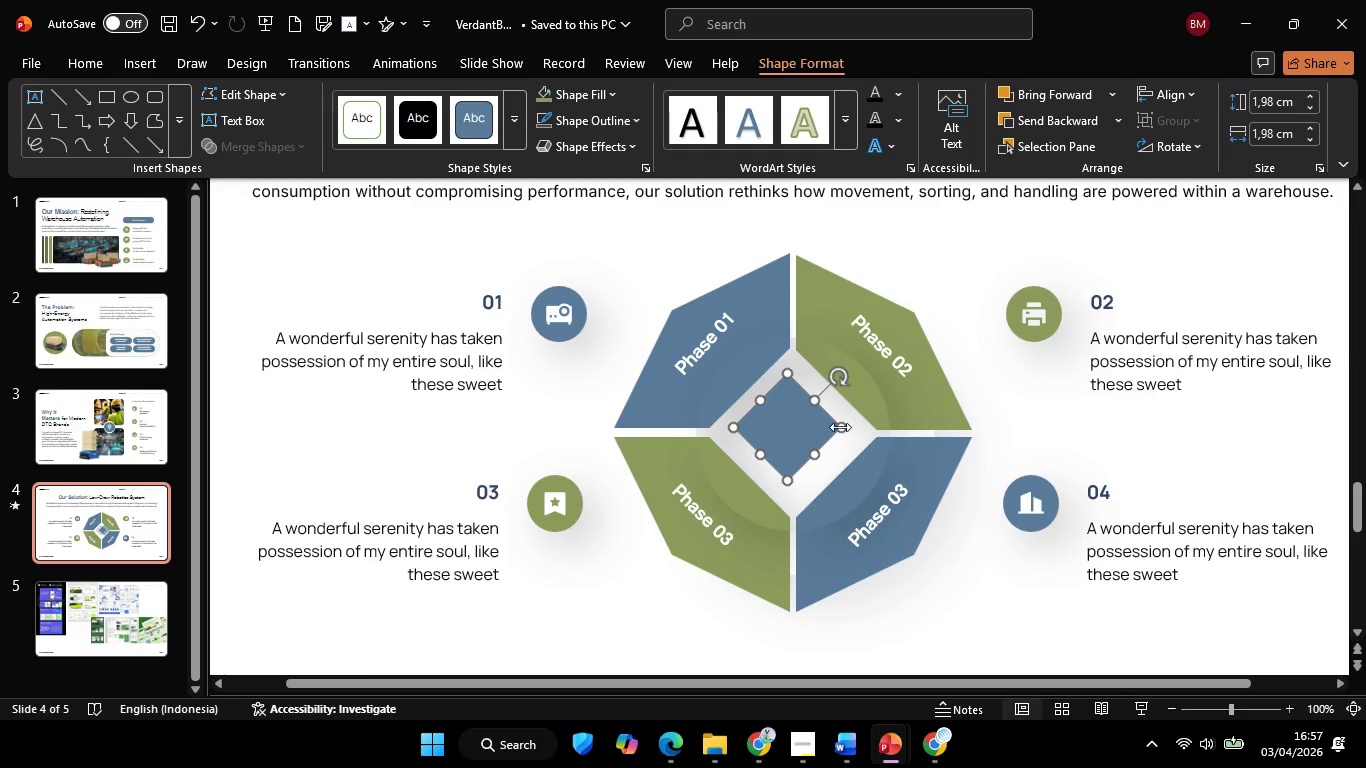 
hold_key(key=ControlLeft, duration=0.92)
hold_key(key=ShiftLeft, duration=0.91)
left_click_drag(start_coordinate=[840, 427], to_coordinate=[863, 430])
 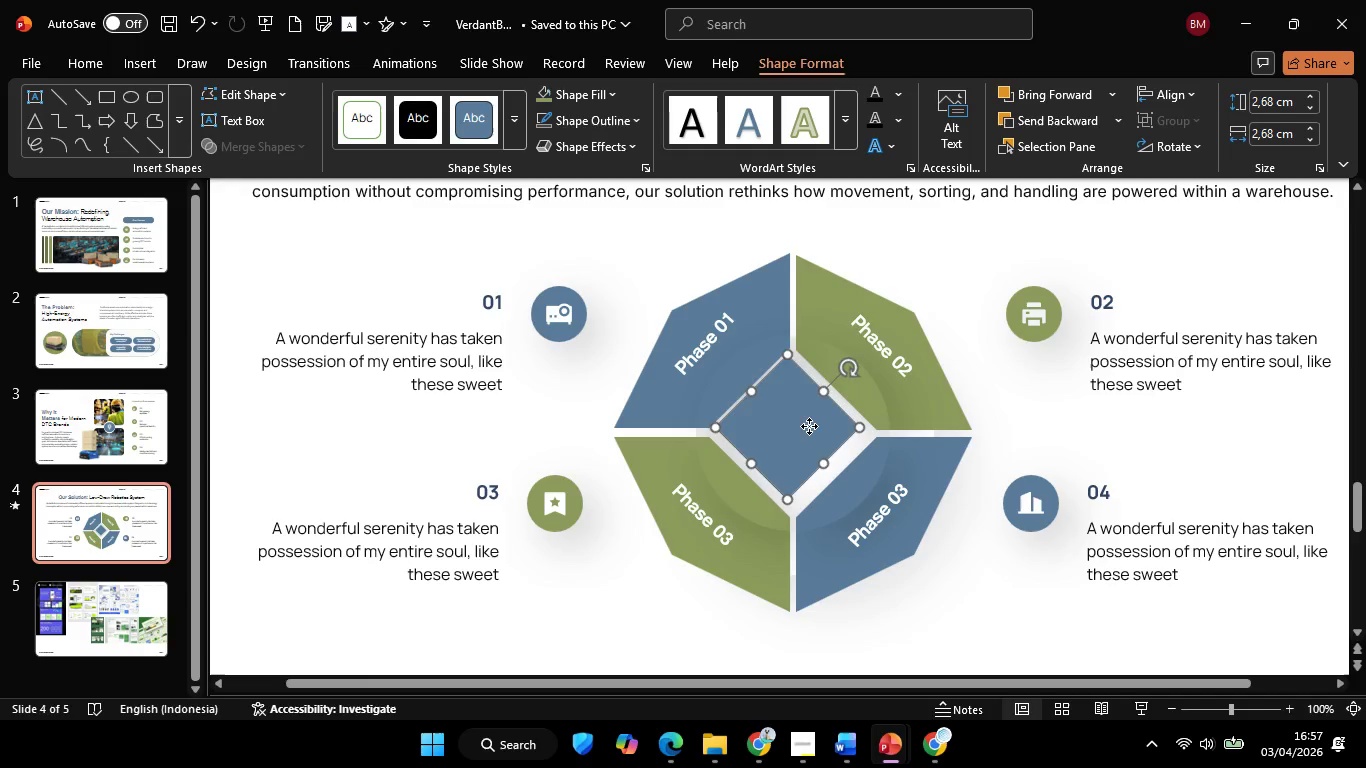 
left_click_drag(start_coordinate=[809, 426], to_coordinate=[814, 430])
 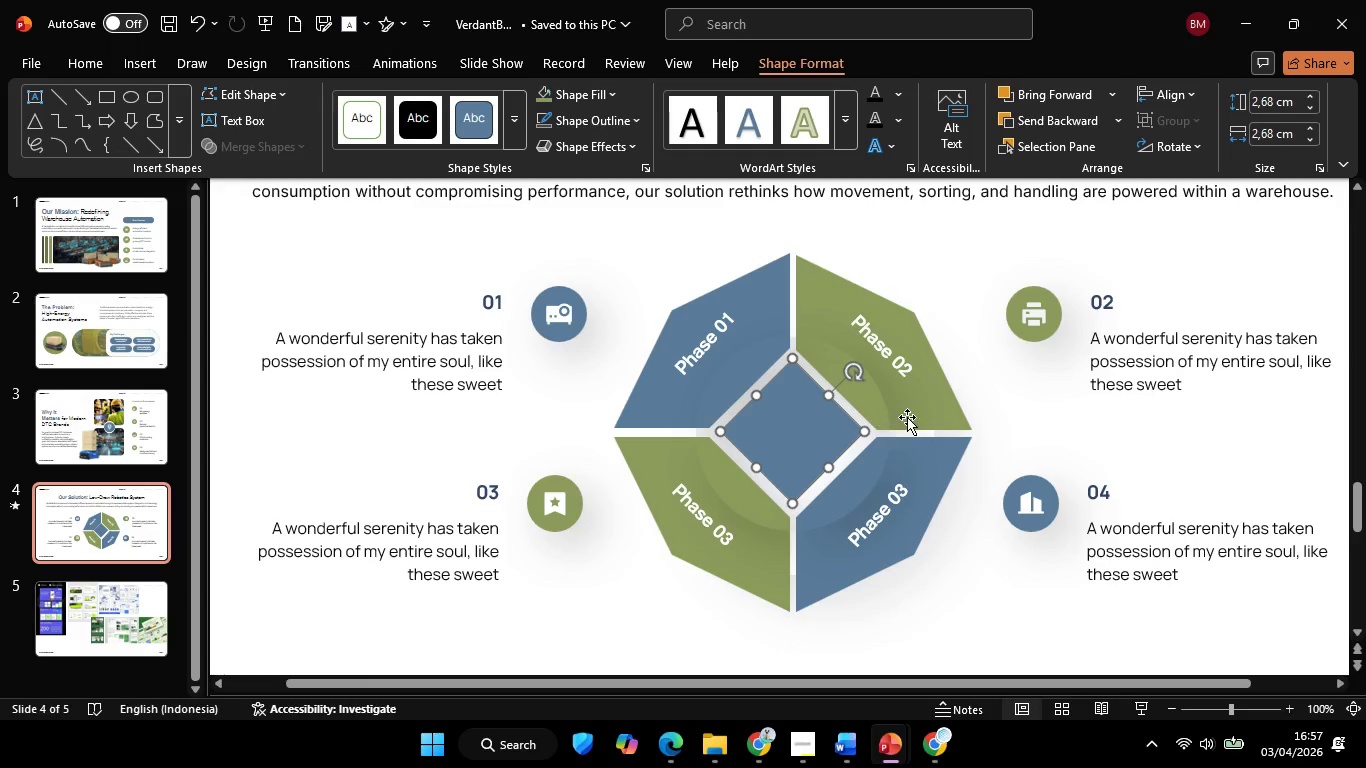 
hold_key(key=ShiftLeft, duration=0.61)
left_click([913, 417])
 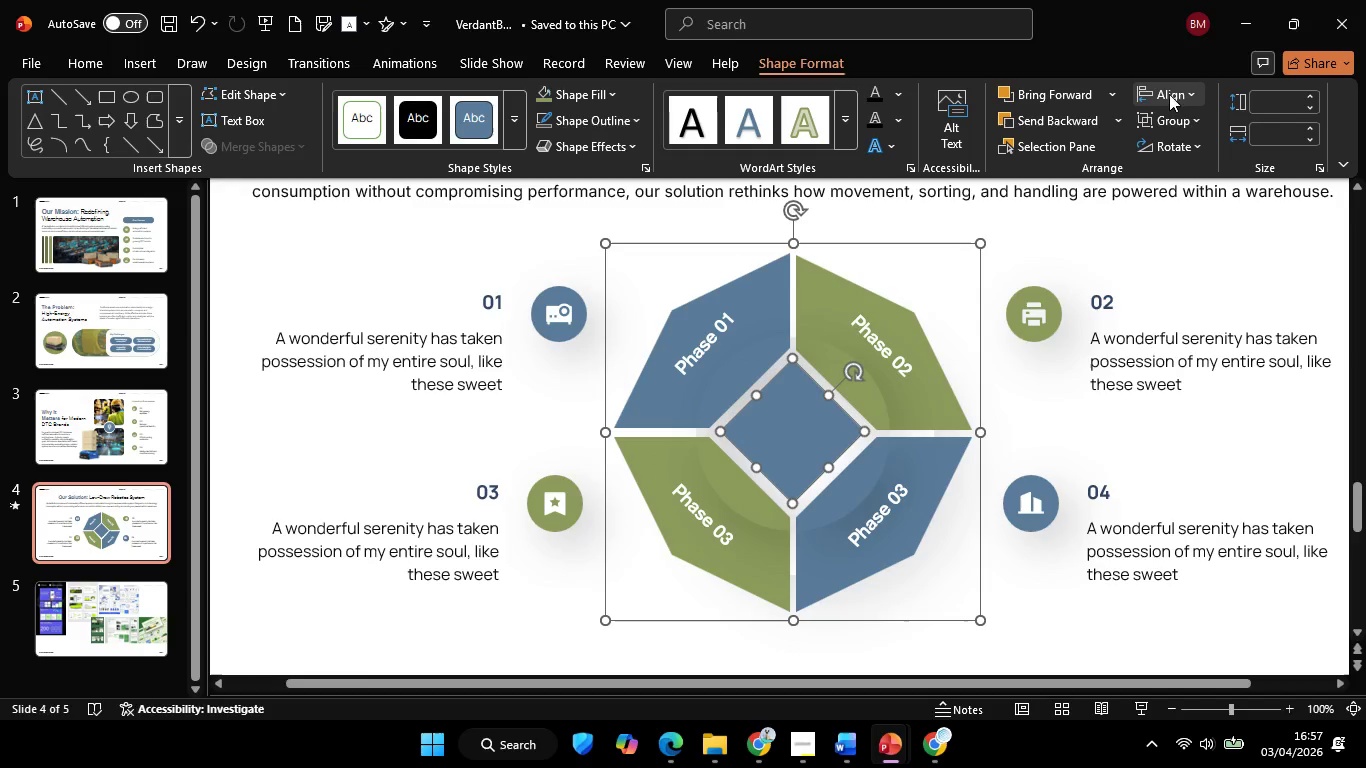 
left_click([1178, 91])
 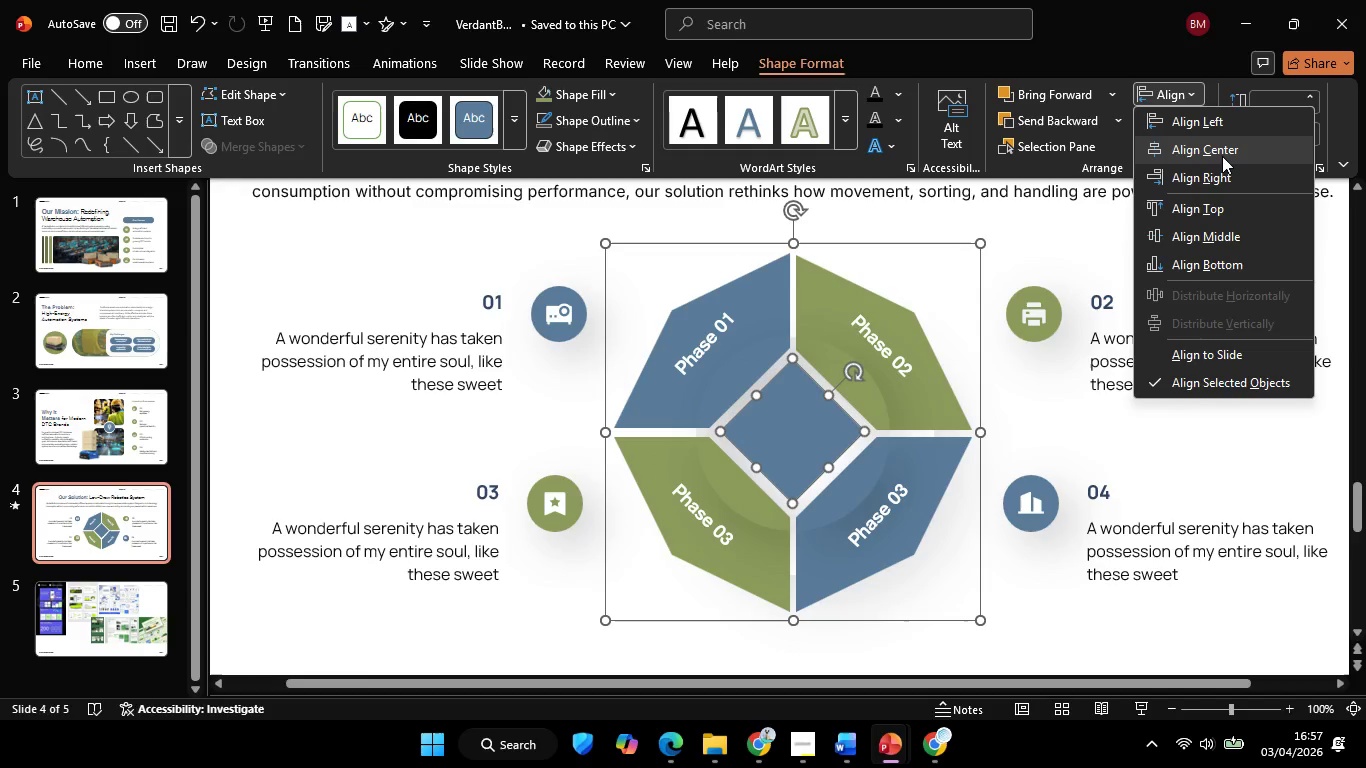 
left_click([1224, 158])
 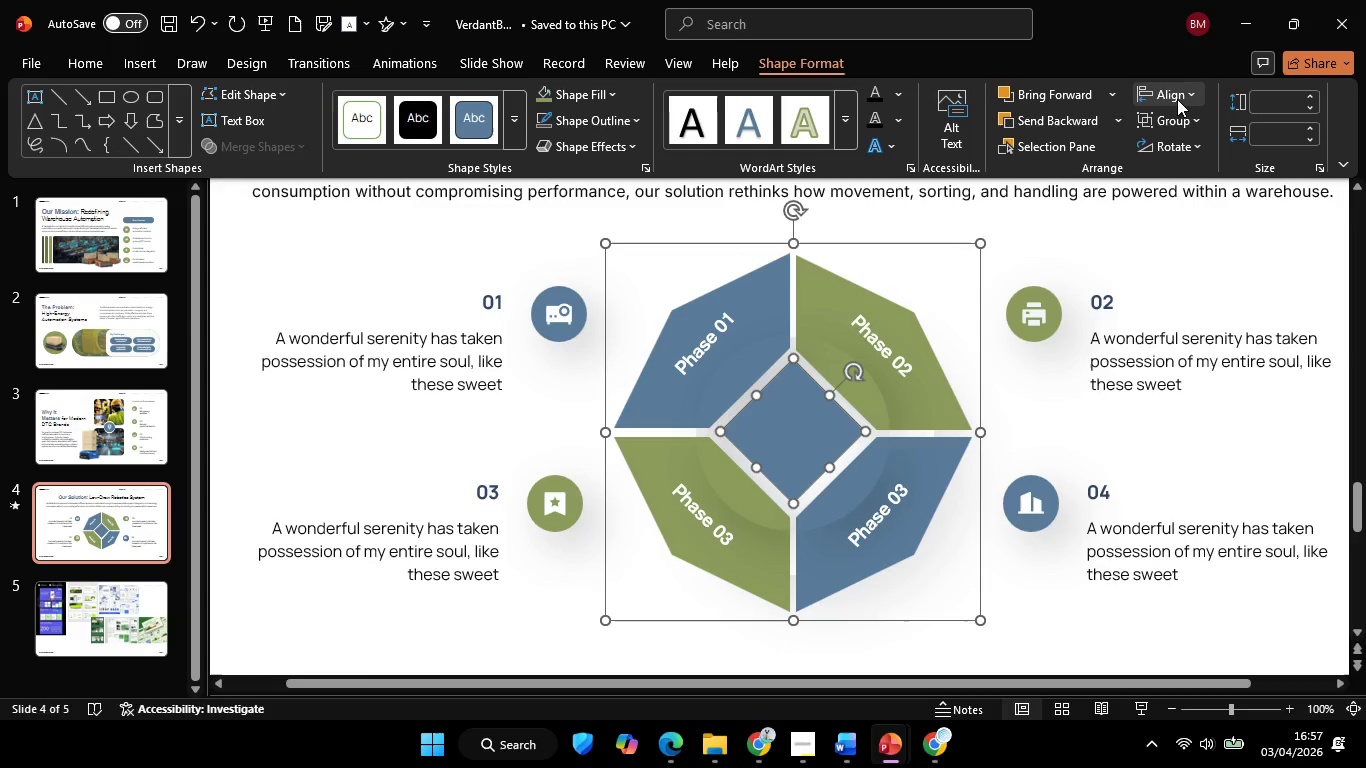 
left_click([1175, 95])
 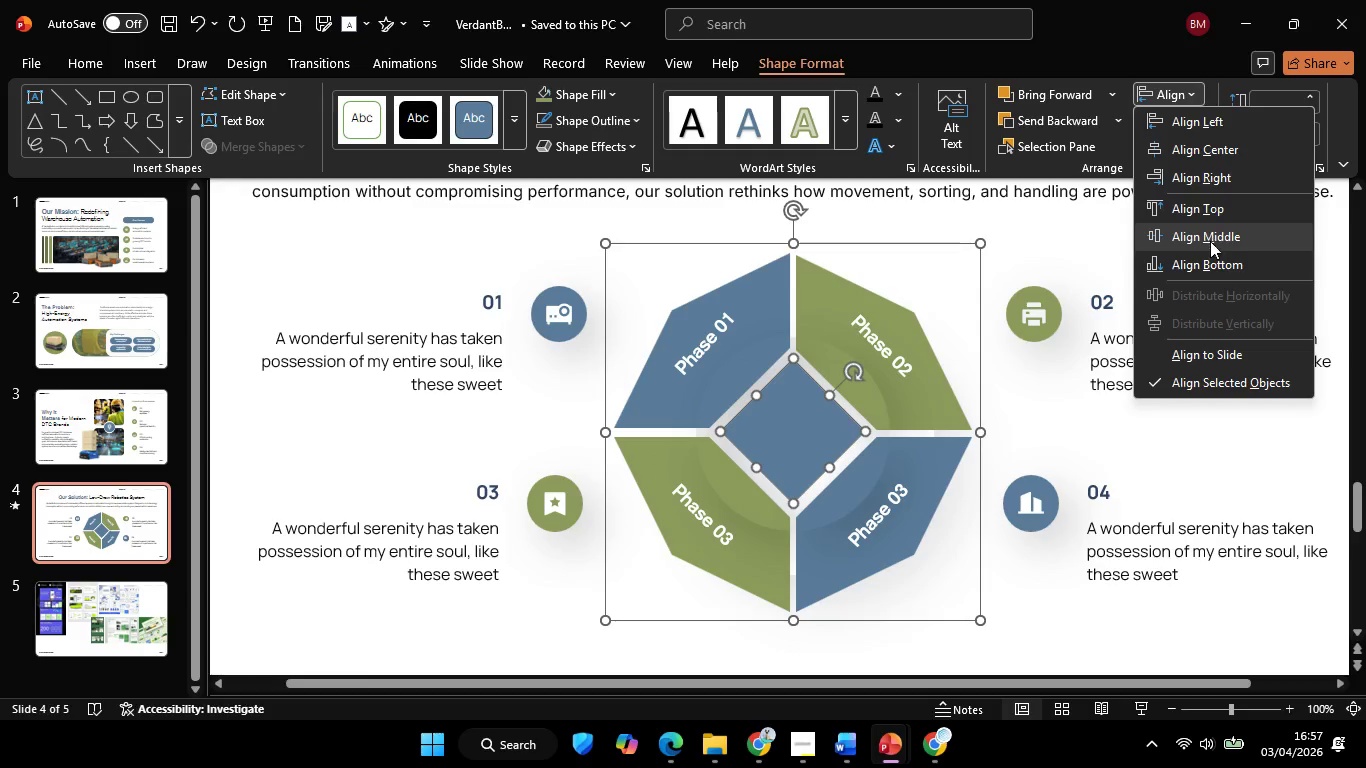 
left_click([1210, 241])
 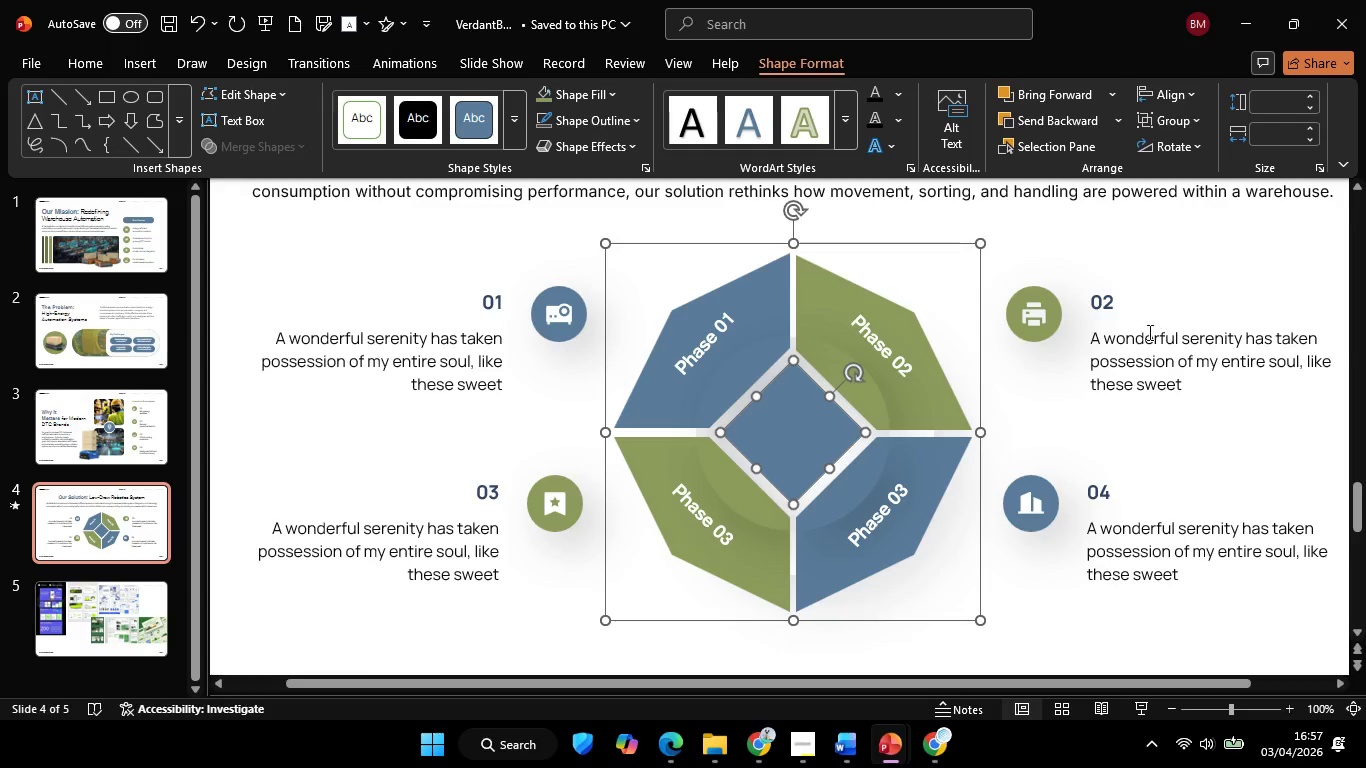 
hold_key(key=ControlLeft, duration=0.48)
 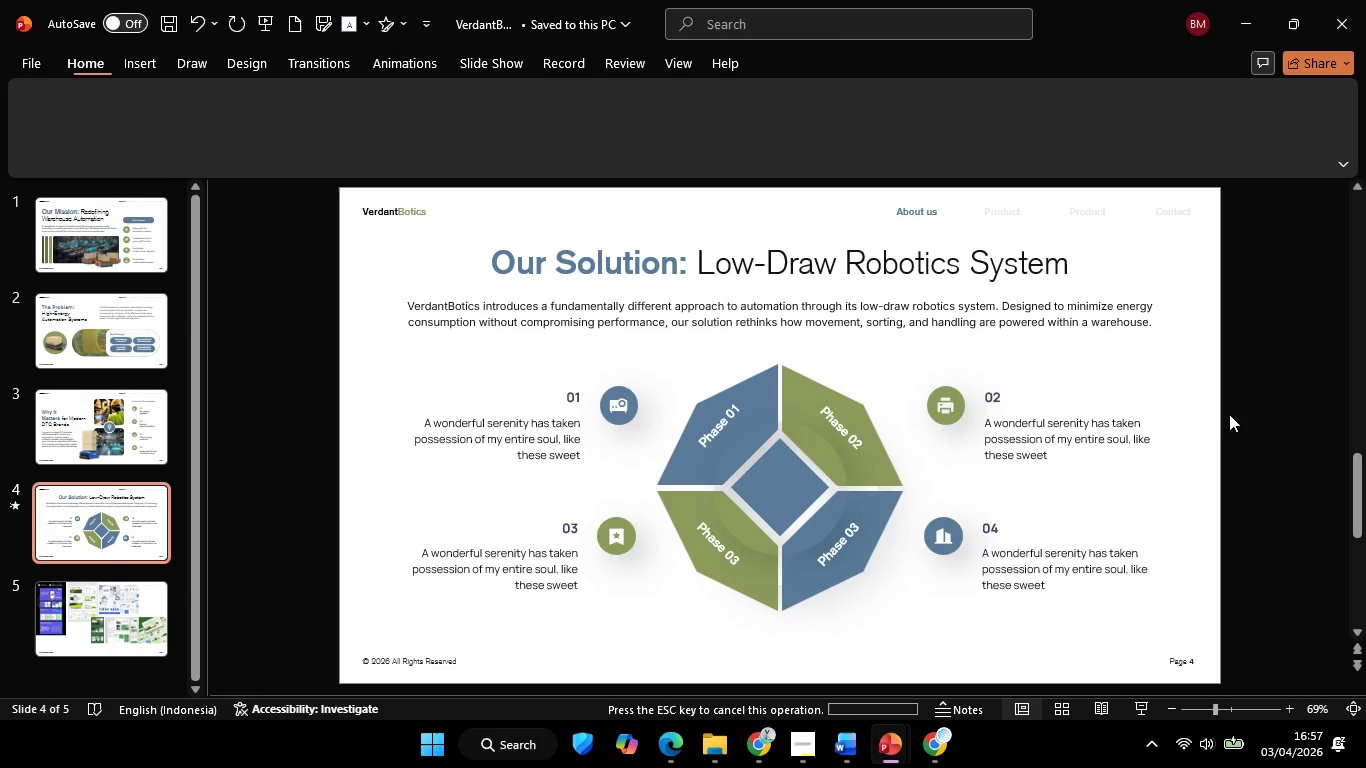 
left_click([1228, 412])
 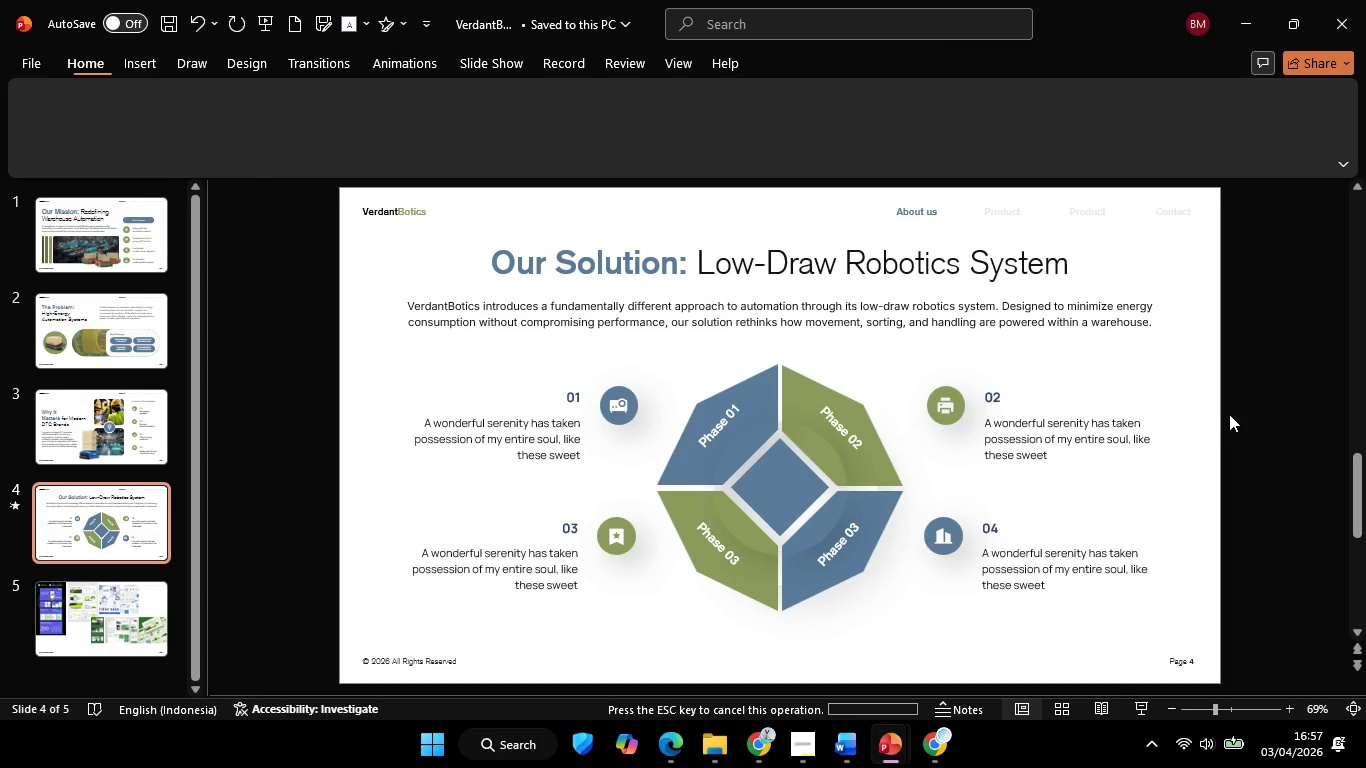 
scroll: coordinate [1139, 355], scroll_direction: down, amount: 2.0
 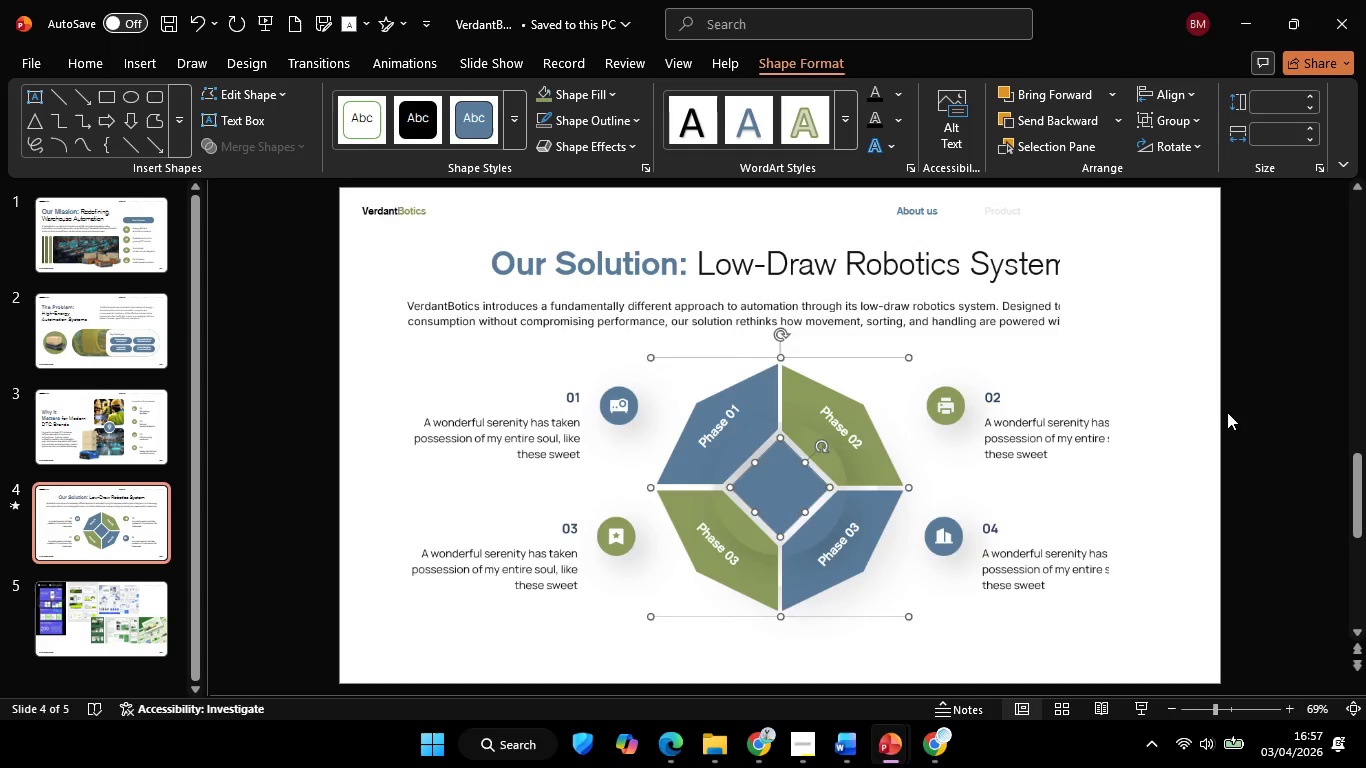 
hold_key(key=ControlLeft, duration=0.7)
scroll: coordinate [1229, 414], scroll_direction: down, amount: 2.0
 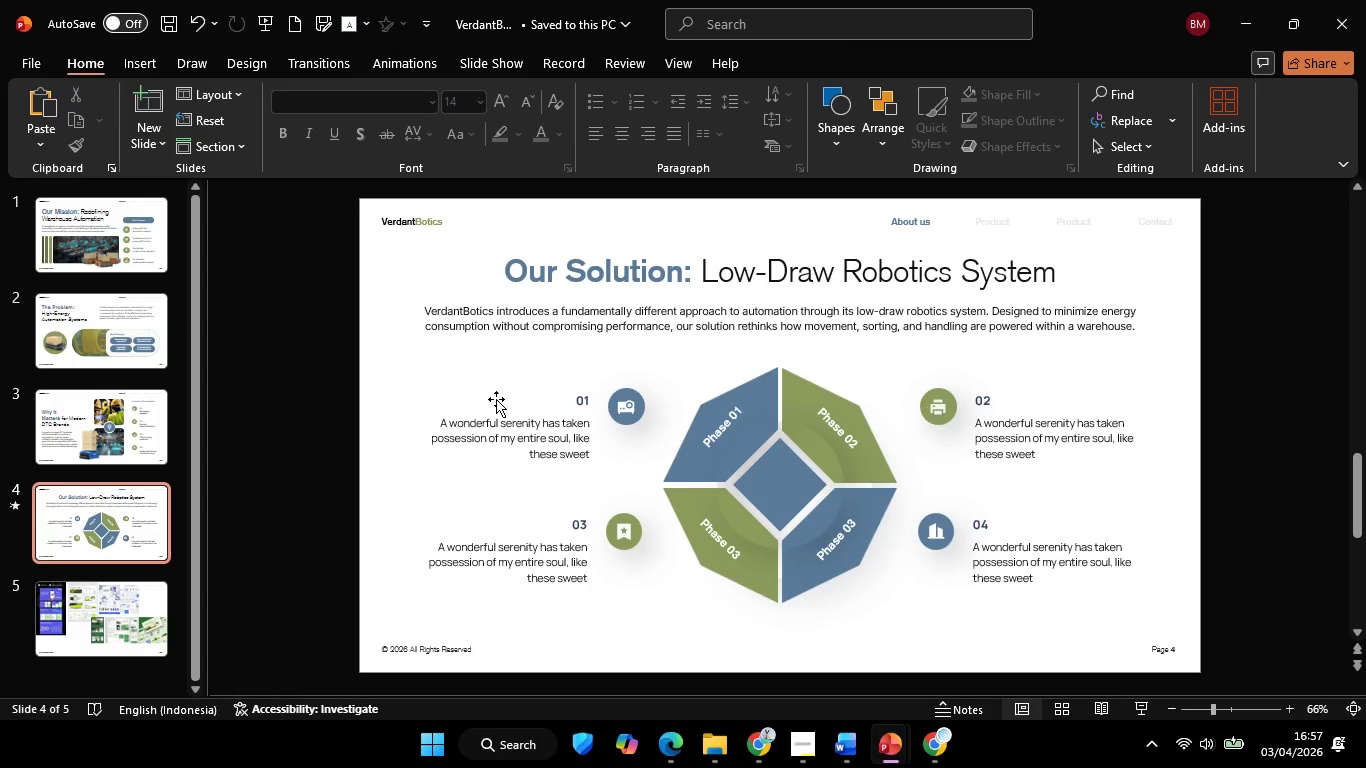 
left_click([111, 437])
 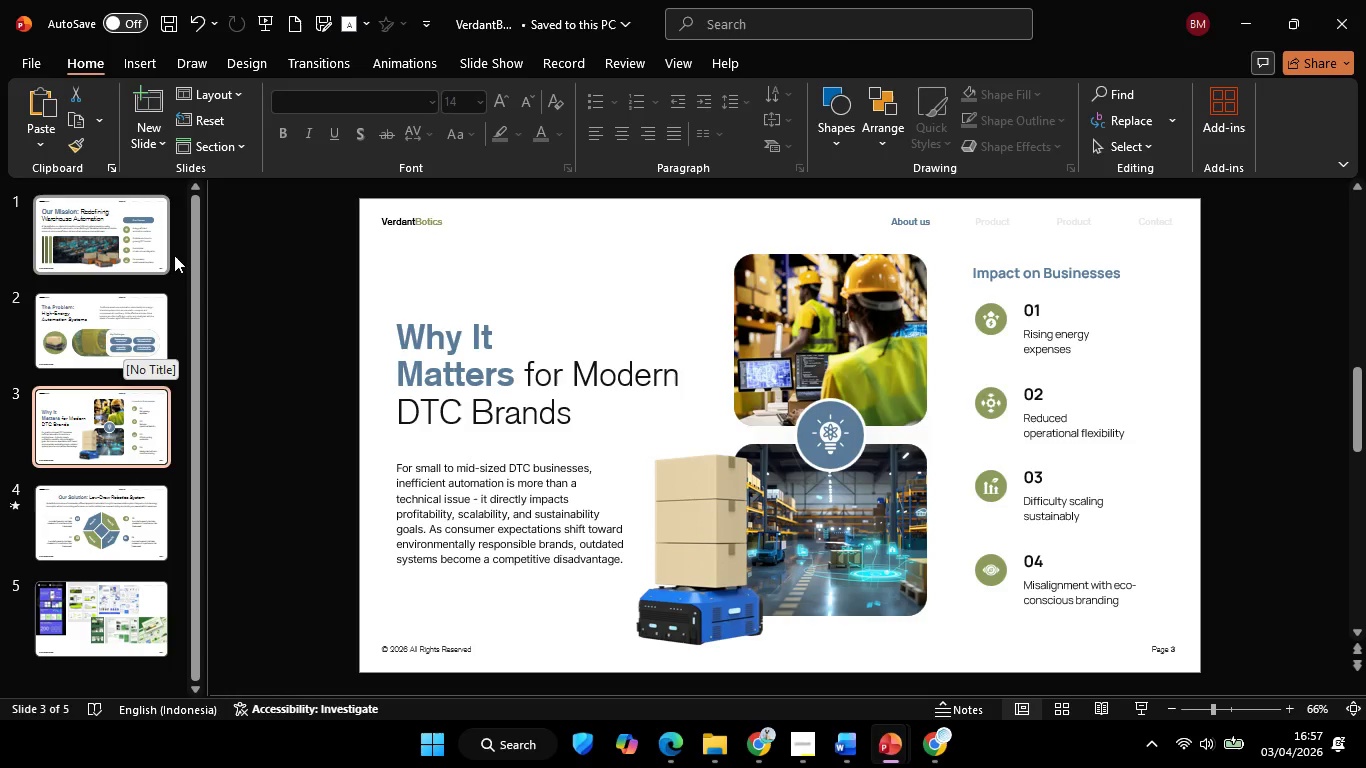 
left_click([134, 239])
 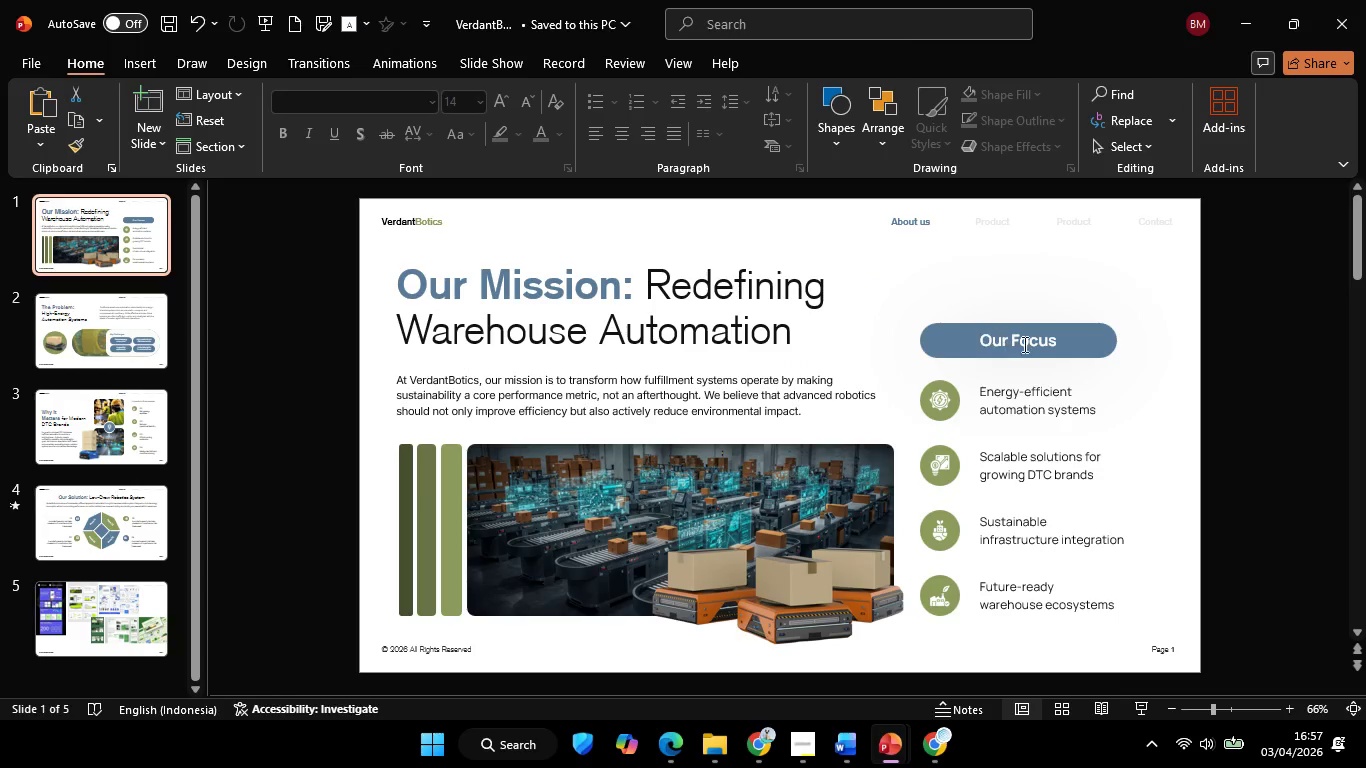 
left_click([1025, 342])
 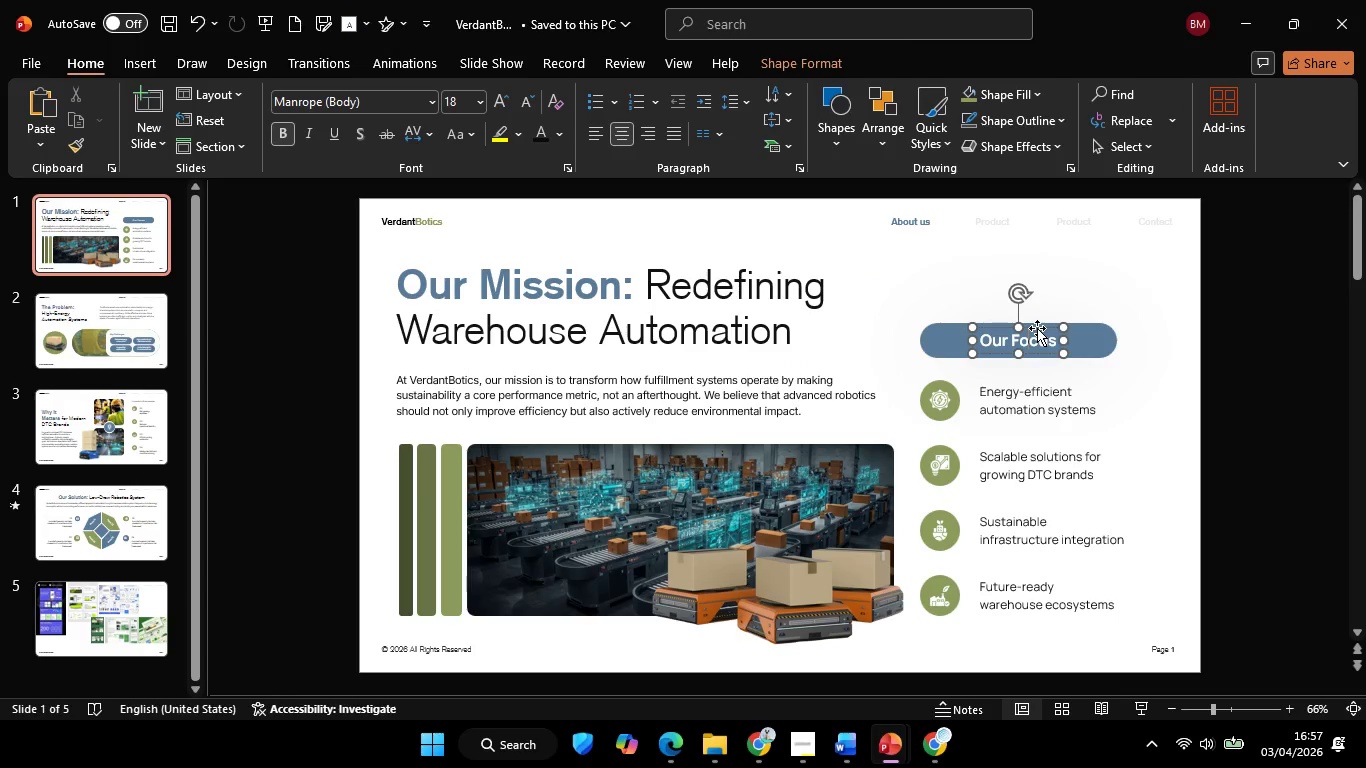 
left_click([1037, 328])
 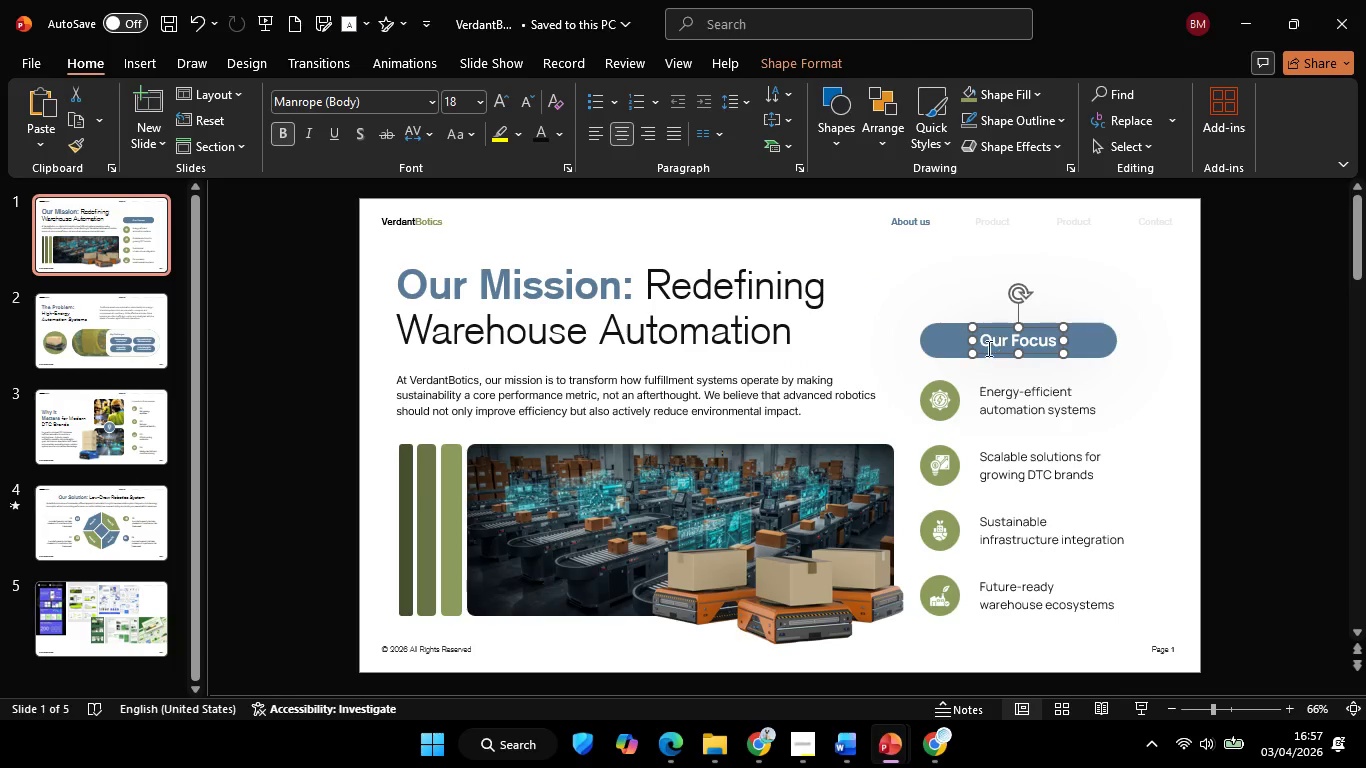 
key(Control+C)
 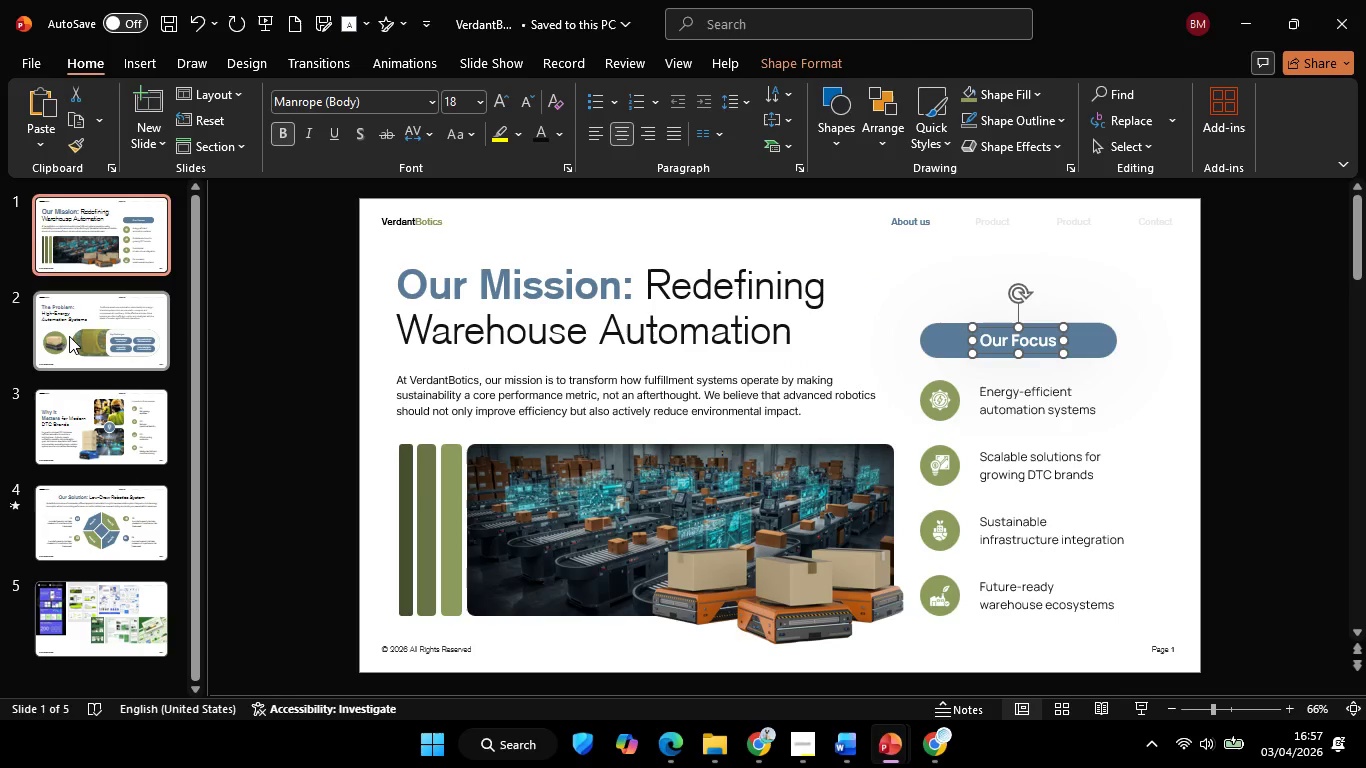 
left_click([69, 336])
 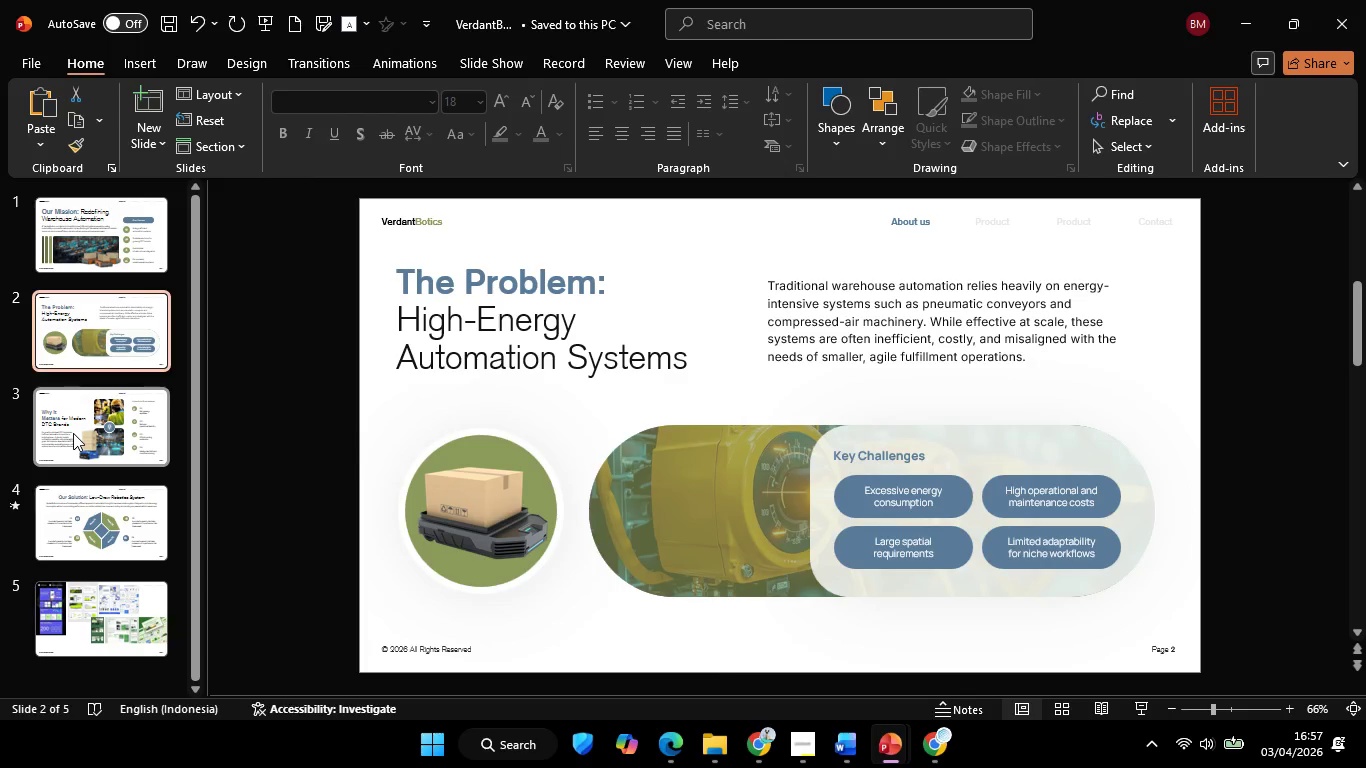 
left_click([73, 433])
 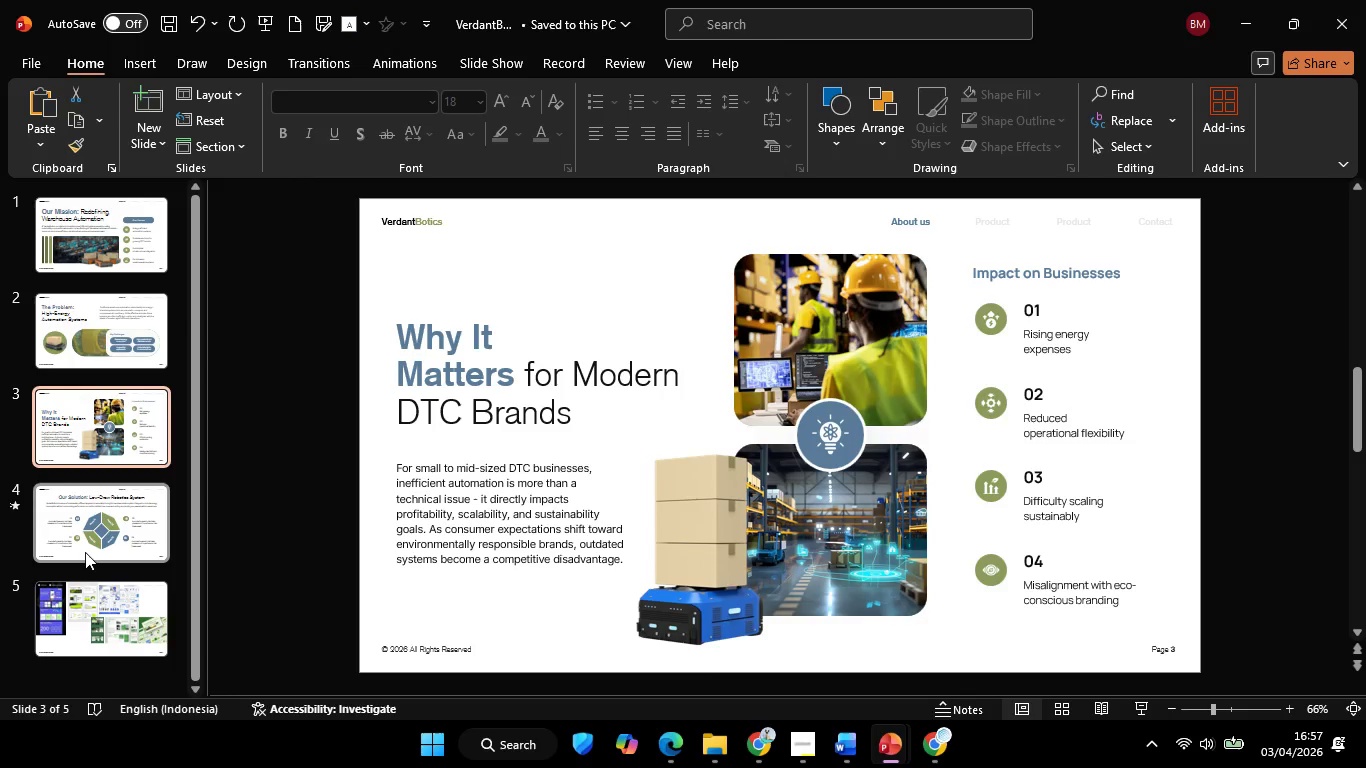 
left_click([85, 552])
 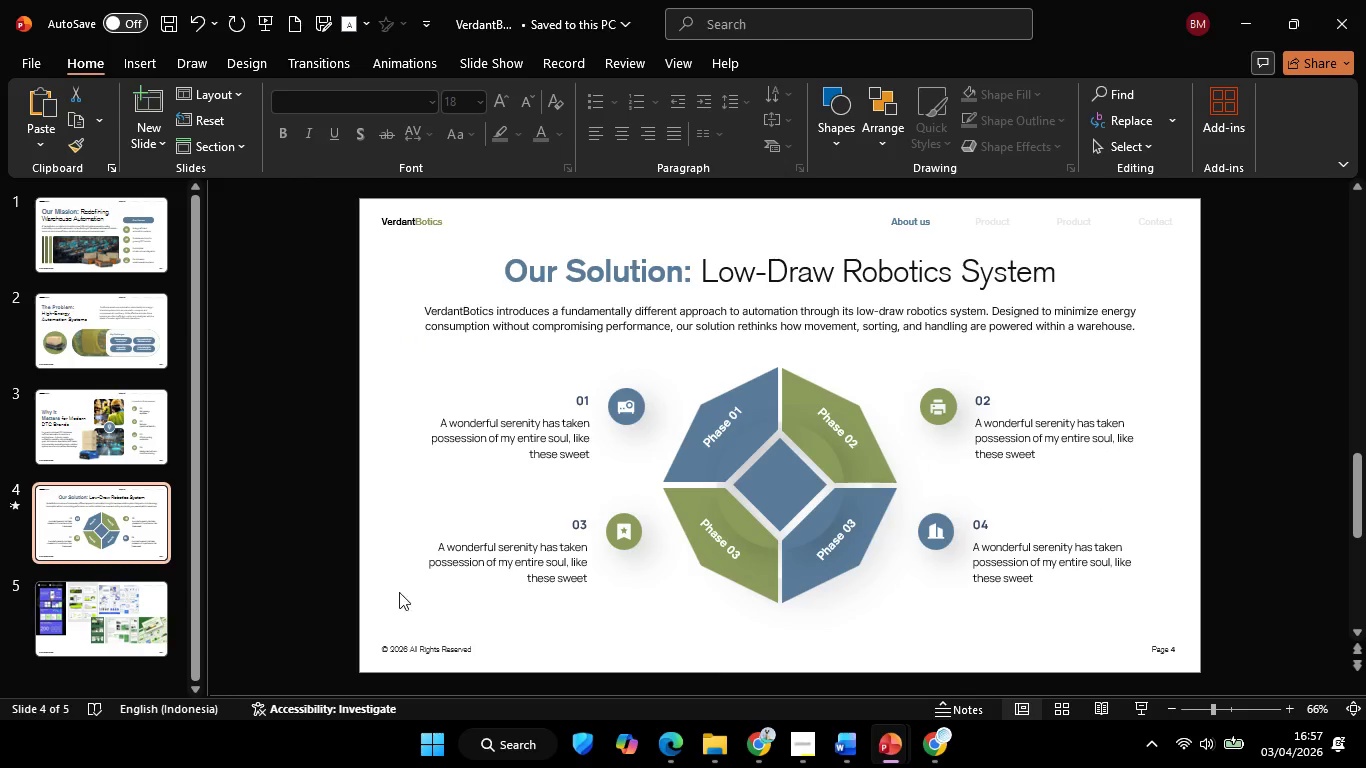 
key(Control+V)
 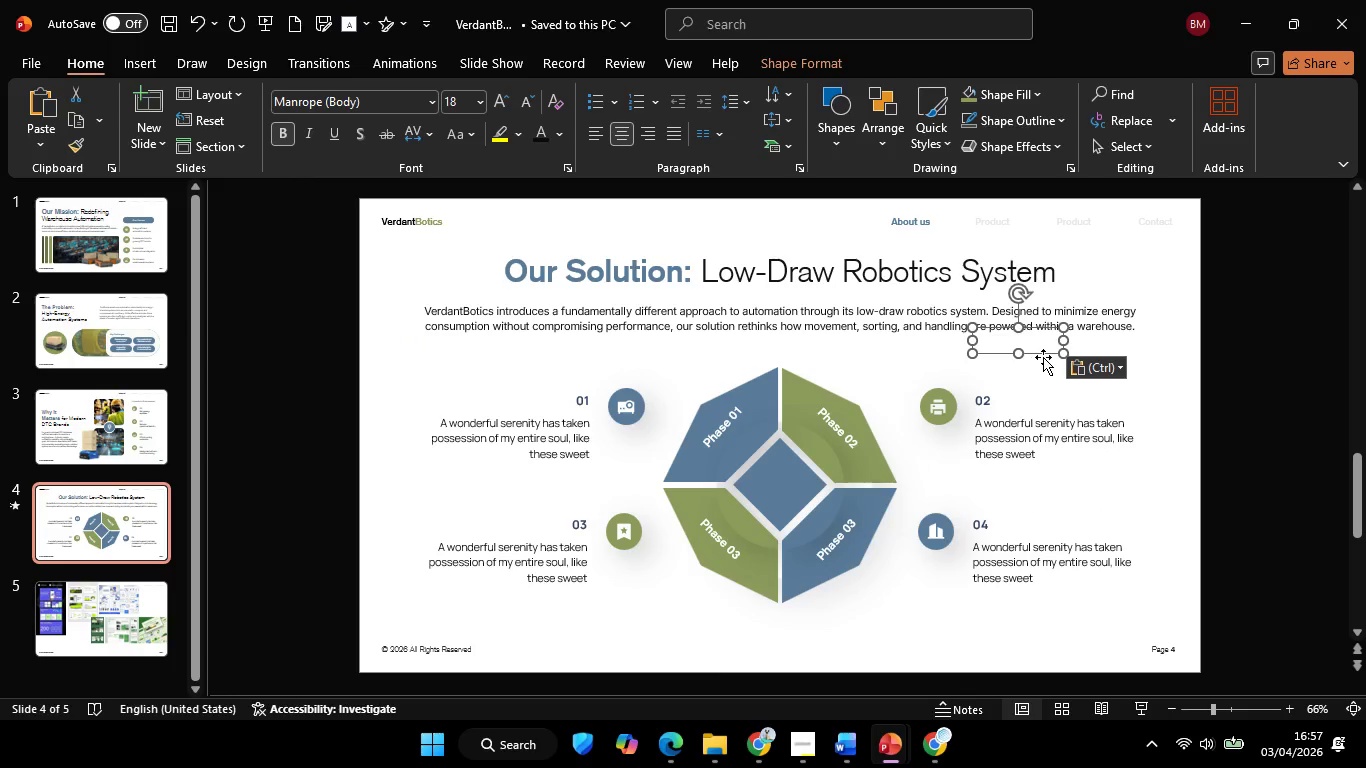 
left_click_drag(start_coordinate=[1043, 357], to_coordinate=[813, 509])
 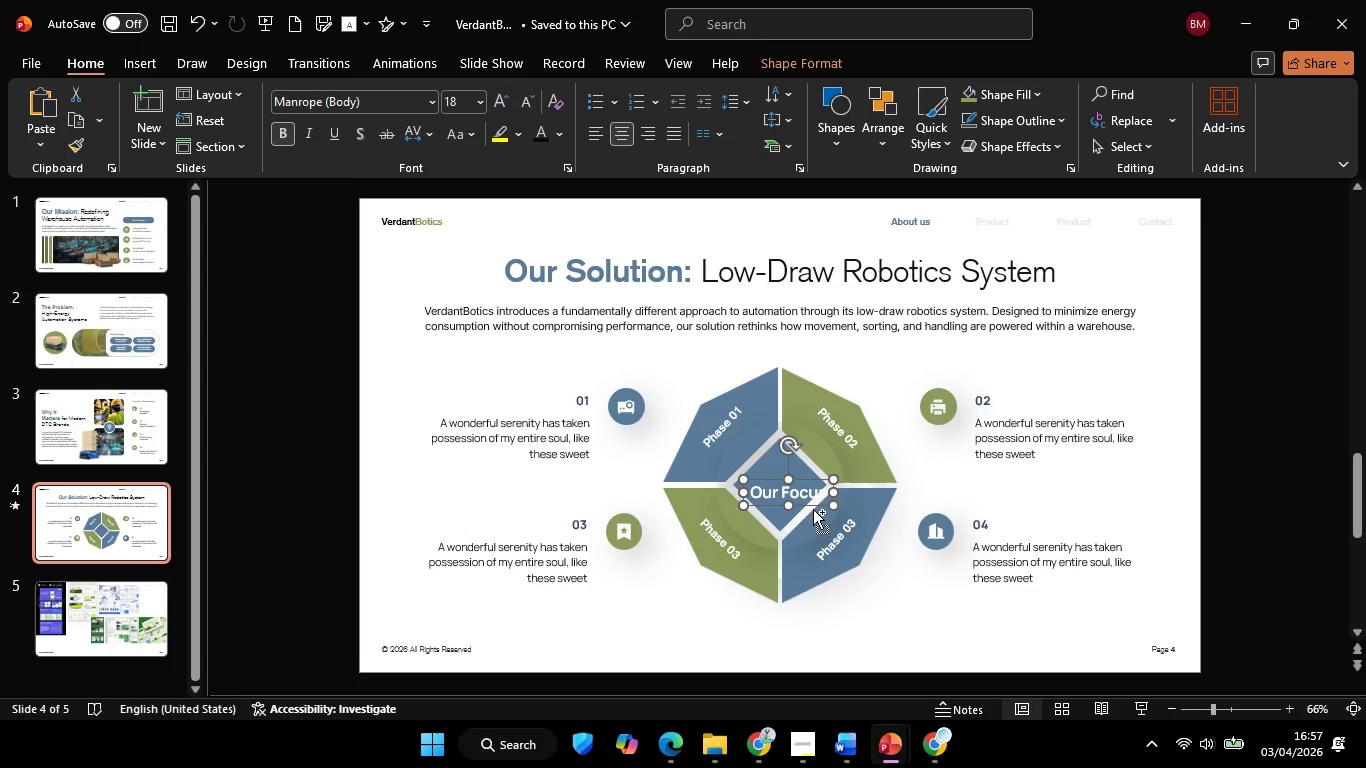 
hold_key(key=ControlLeft, duration=0.55)
scroll: coordinate [813, 509], scroll_direction: up, amount: 5.0
 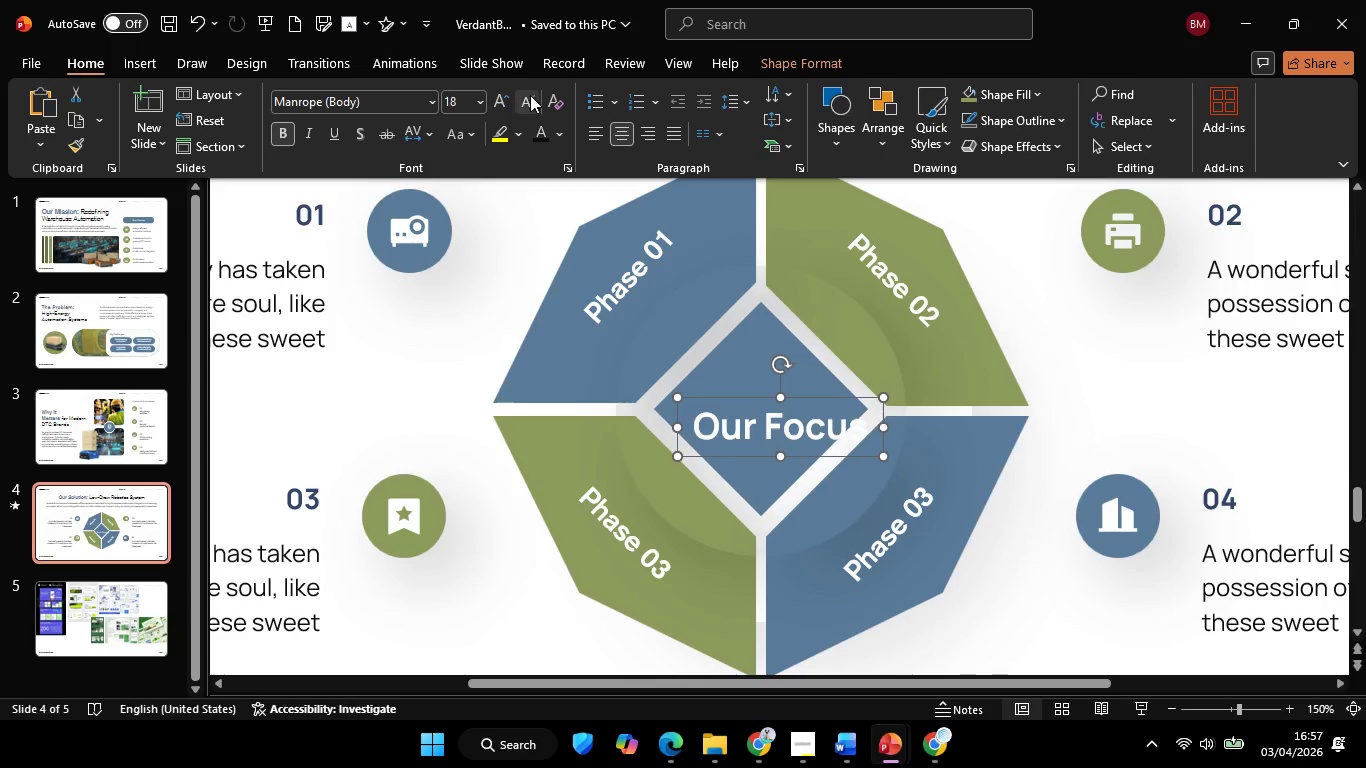 
double_click([530, 95])
 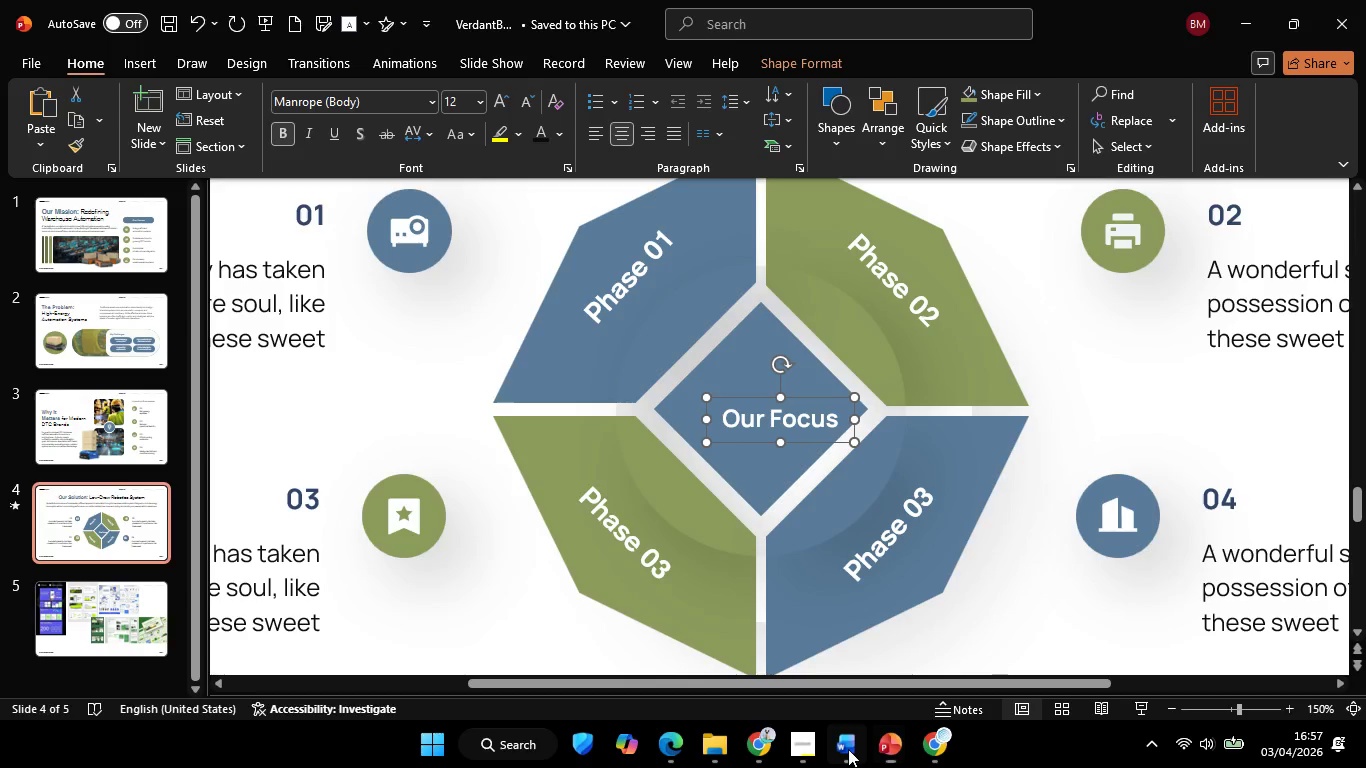 
left_click([377, 623])
 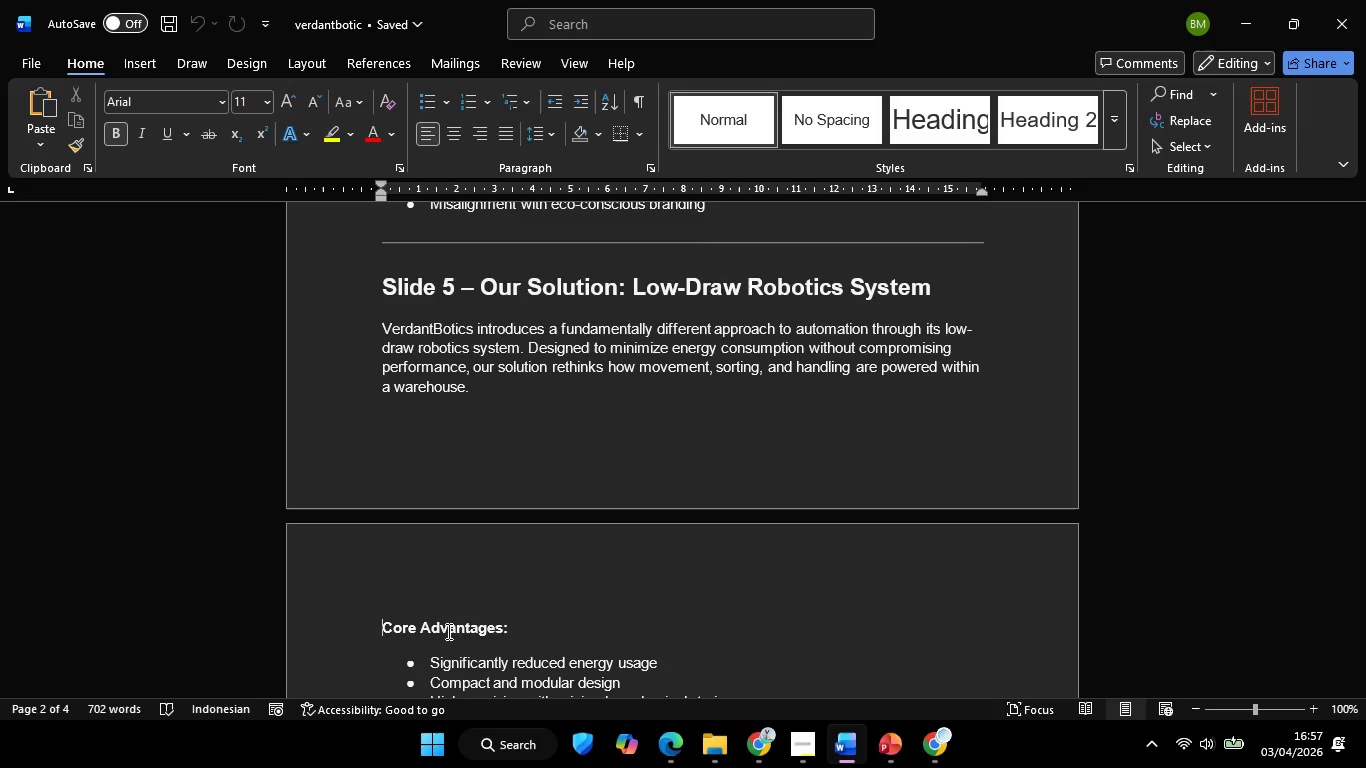 
hold_key(key=ShiftLeft, duration=1.05)
left_click([502, 626])
 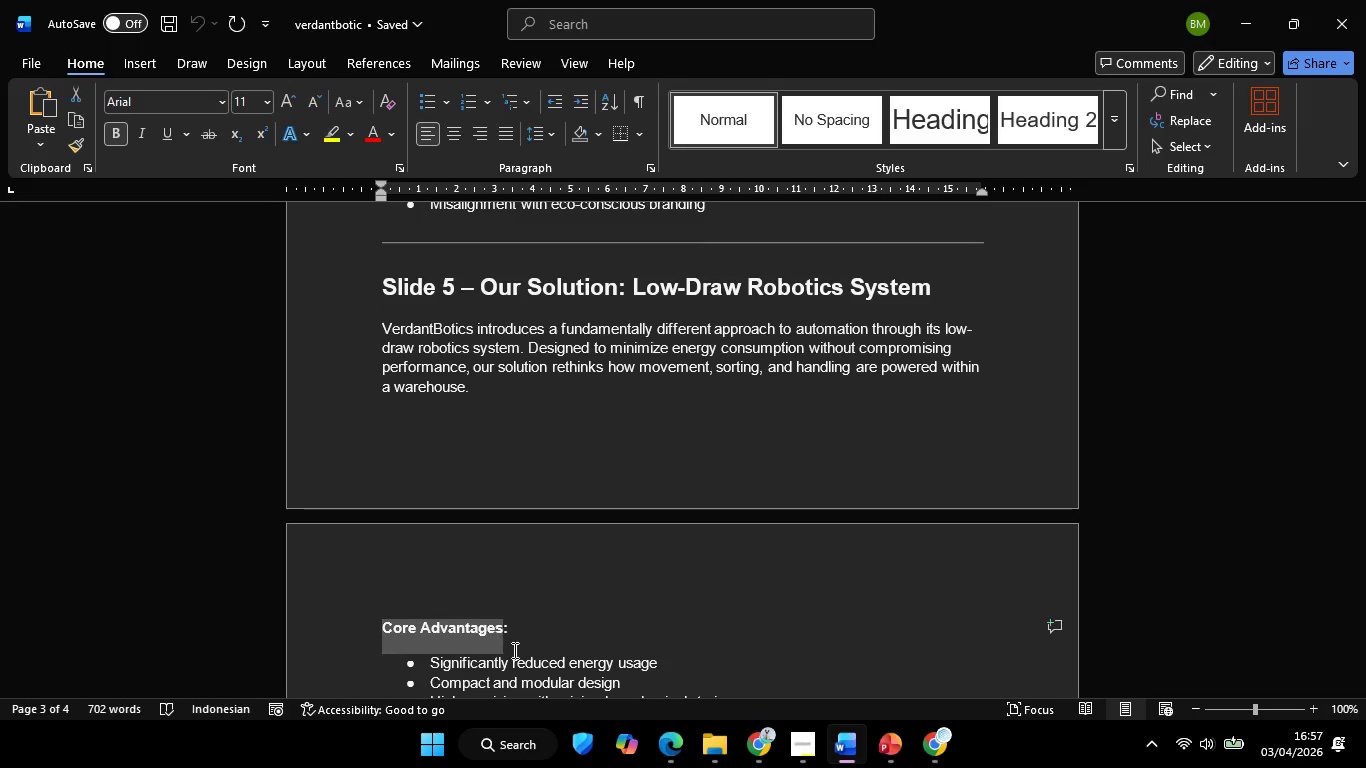 
key(Control+C)
 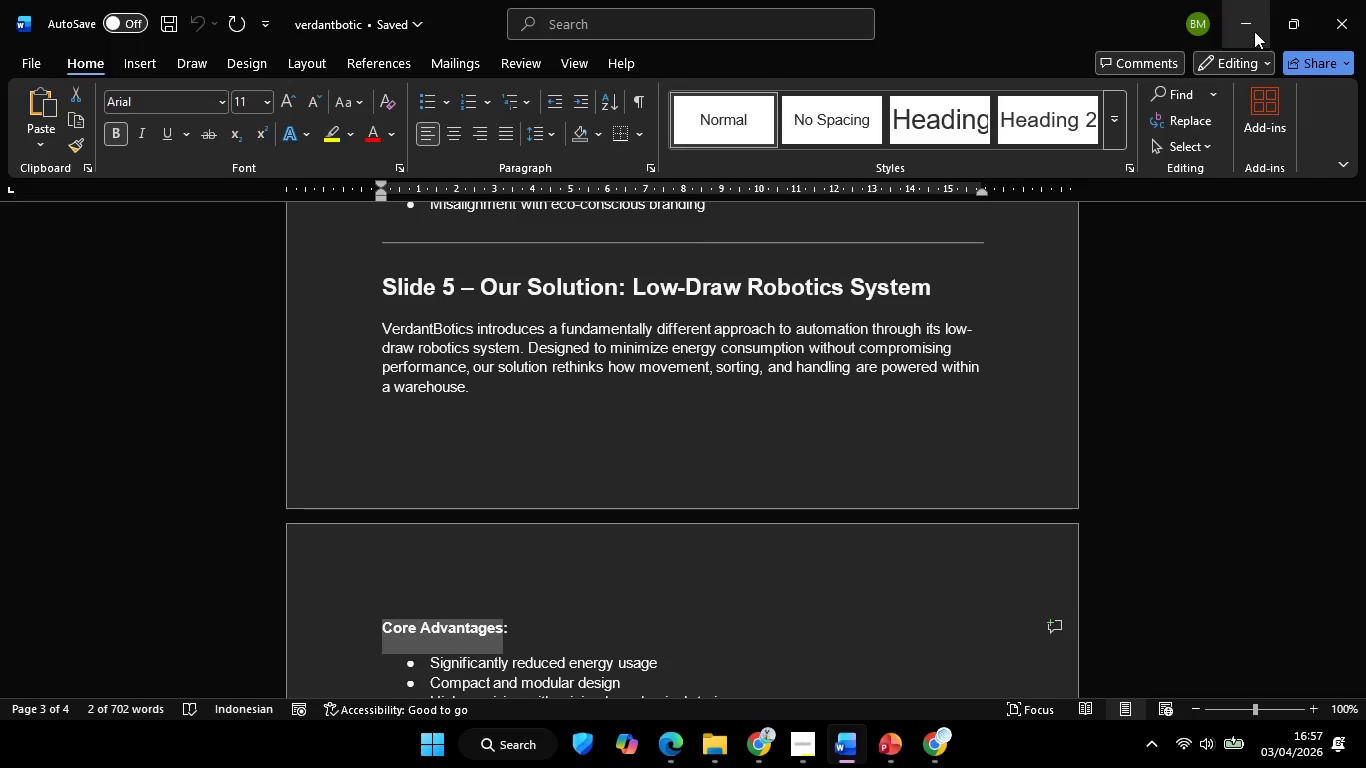 
left_click([1254, 31])
 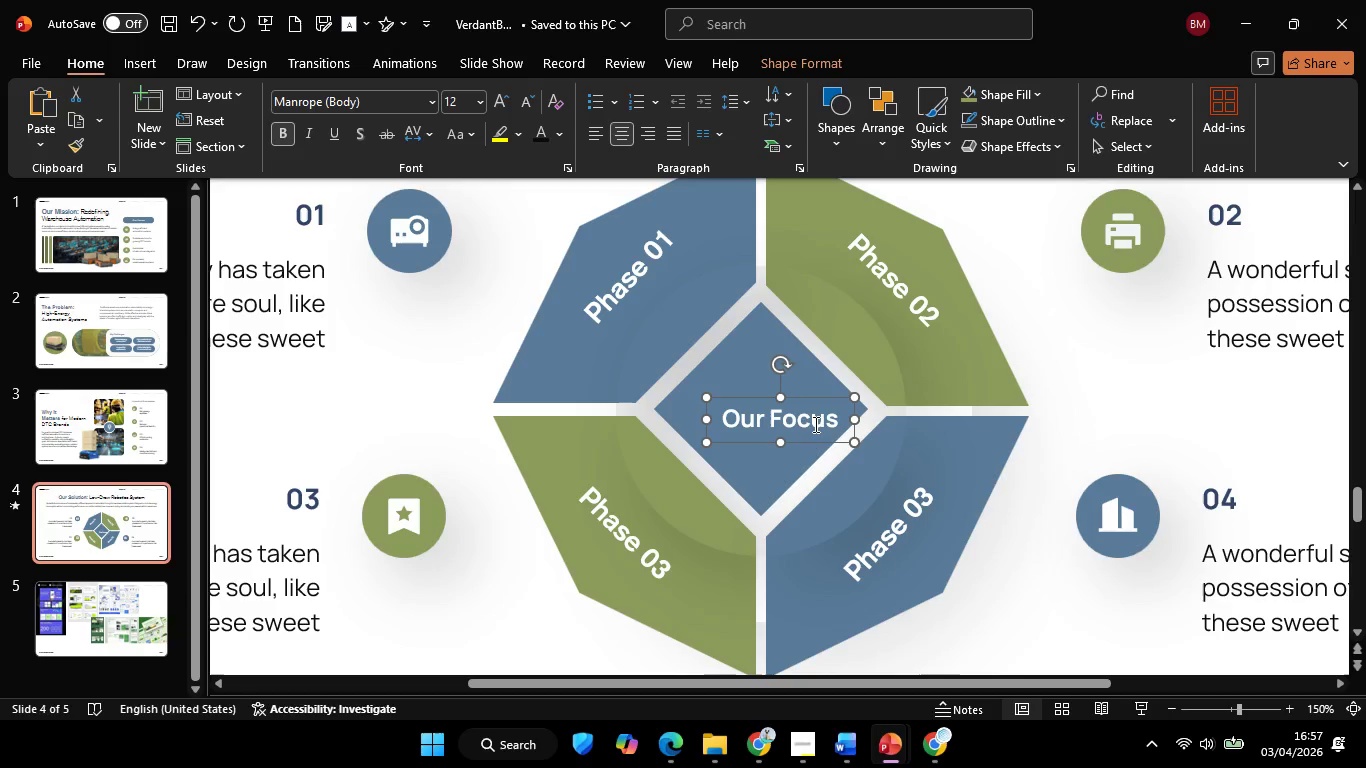 
left_click([816, 420])
 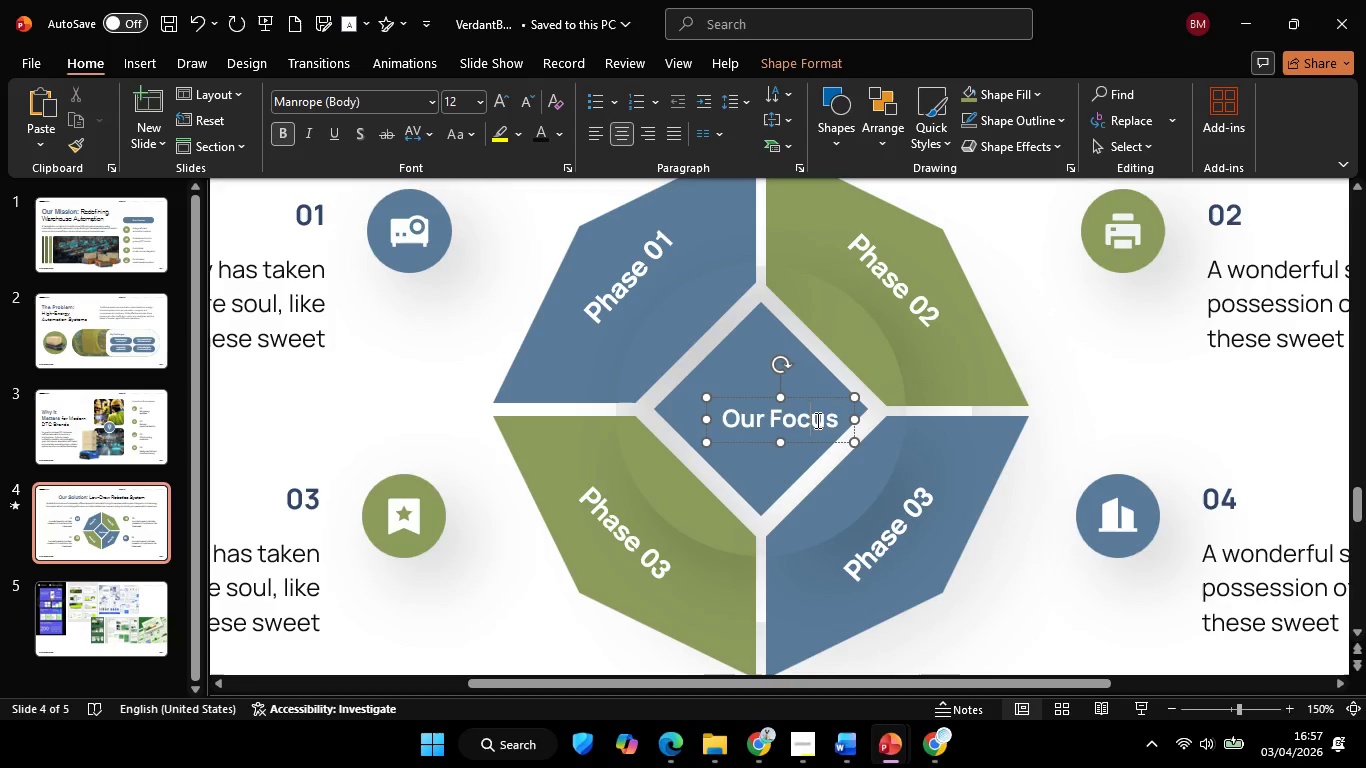 
key(Control+A)
 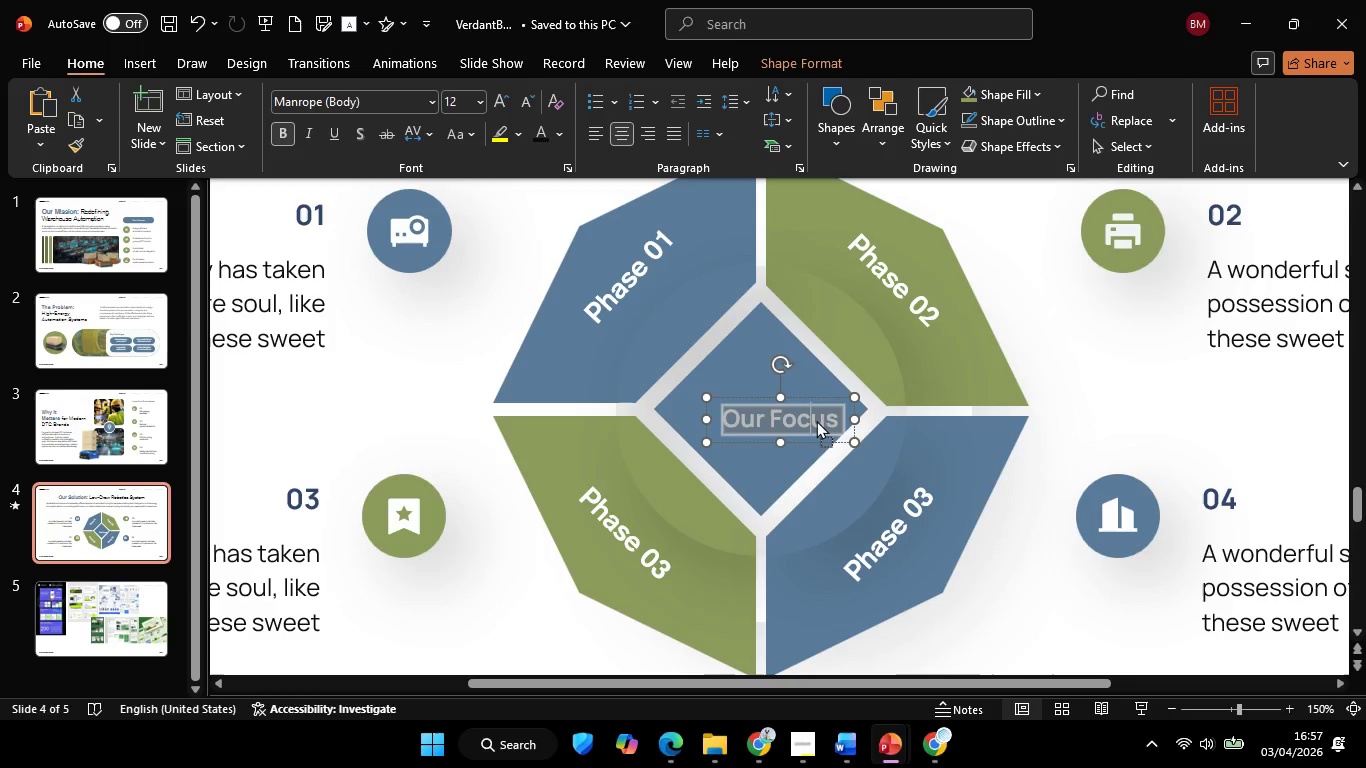 
right_click([816, 420])
 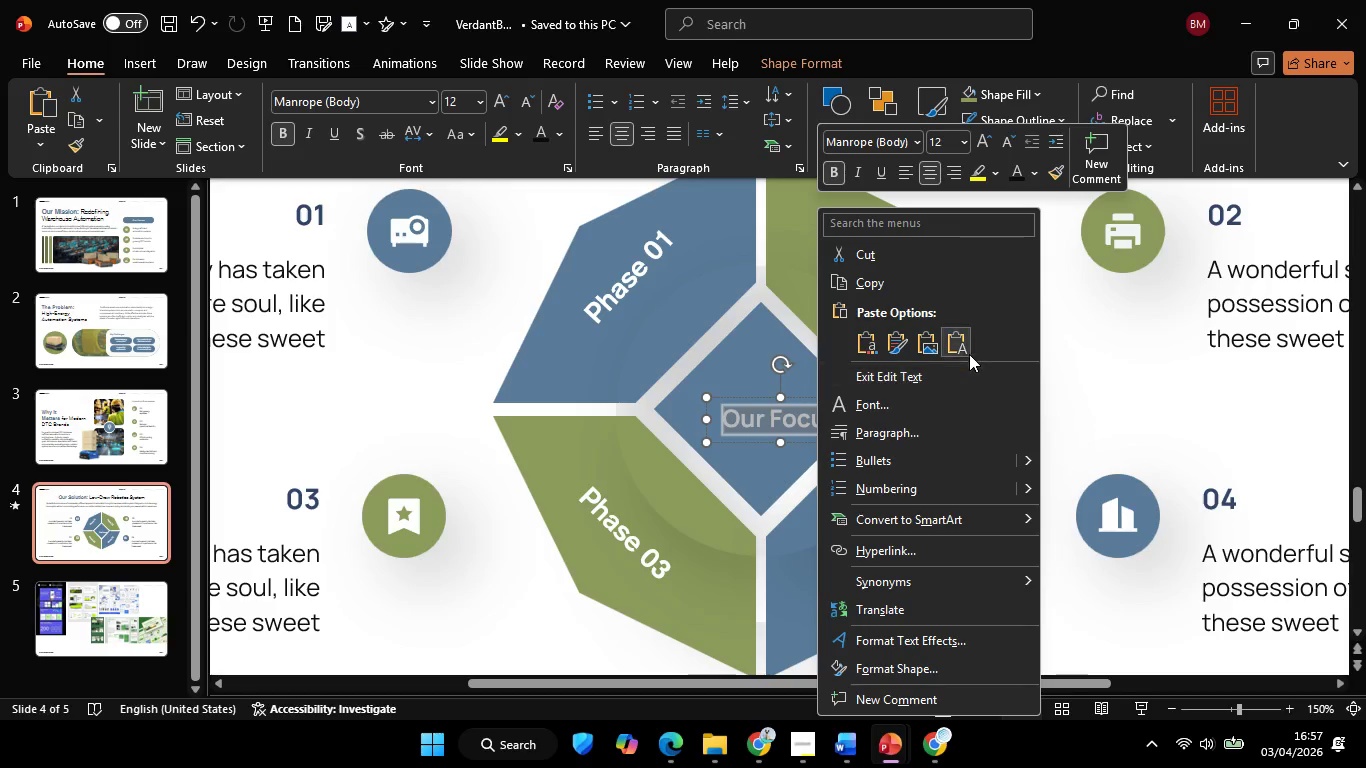 
left_click([965, 350])
 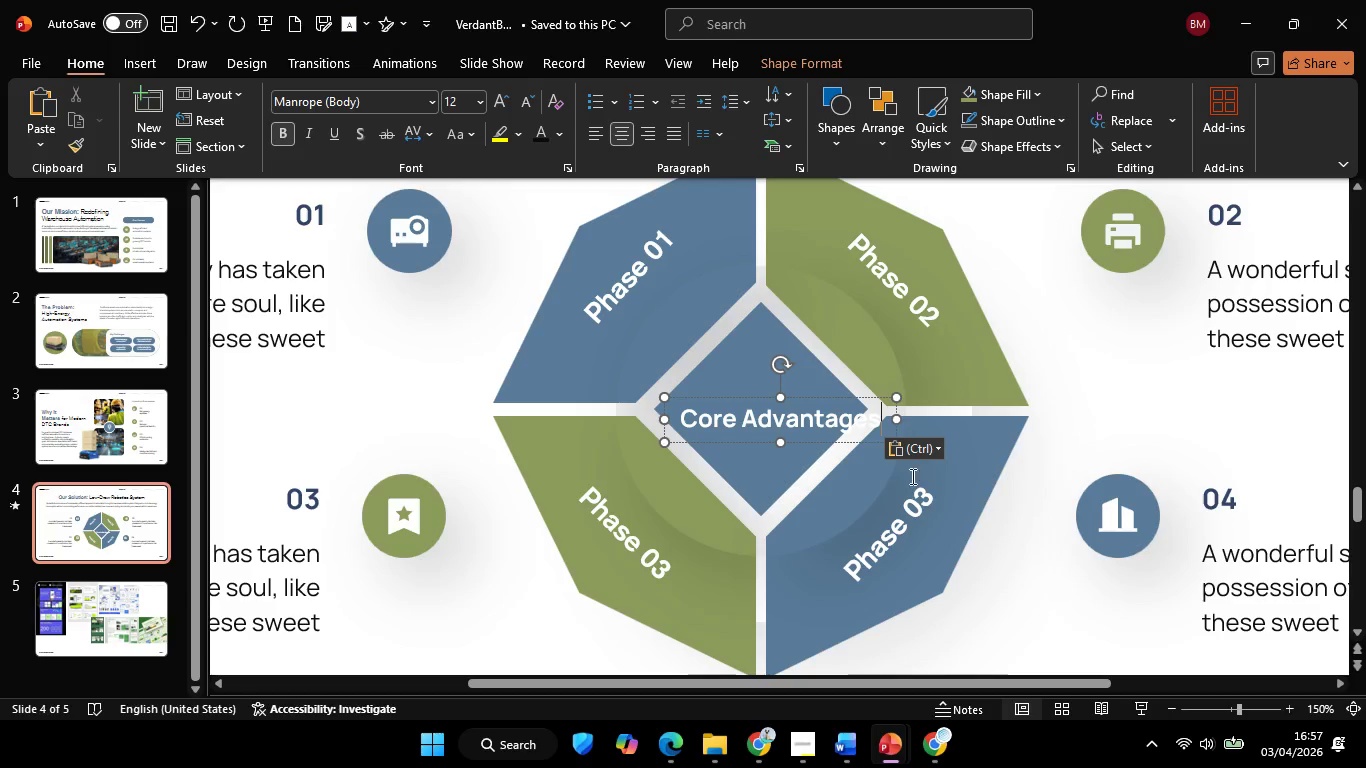 
hold_key(key=ControlLeft, duration=1.47)
hold_key(key=ShiftLeft, duration=1.39)
left_click_drag(start_coordinate=[898, 422], to_coordinate=[877, 425])
 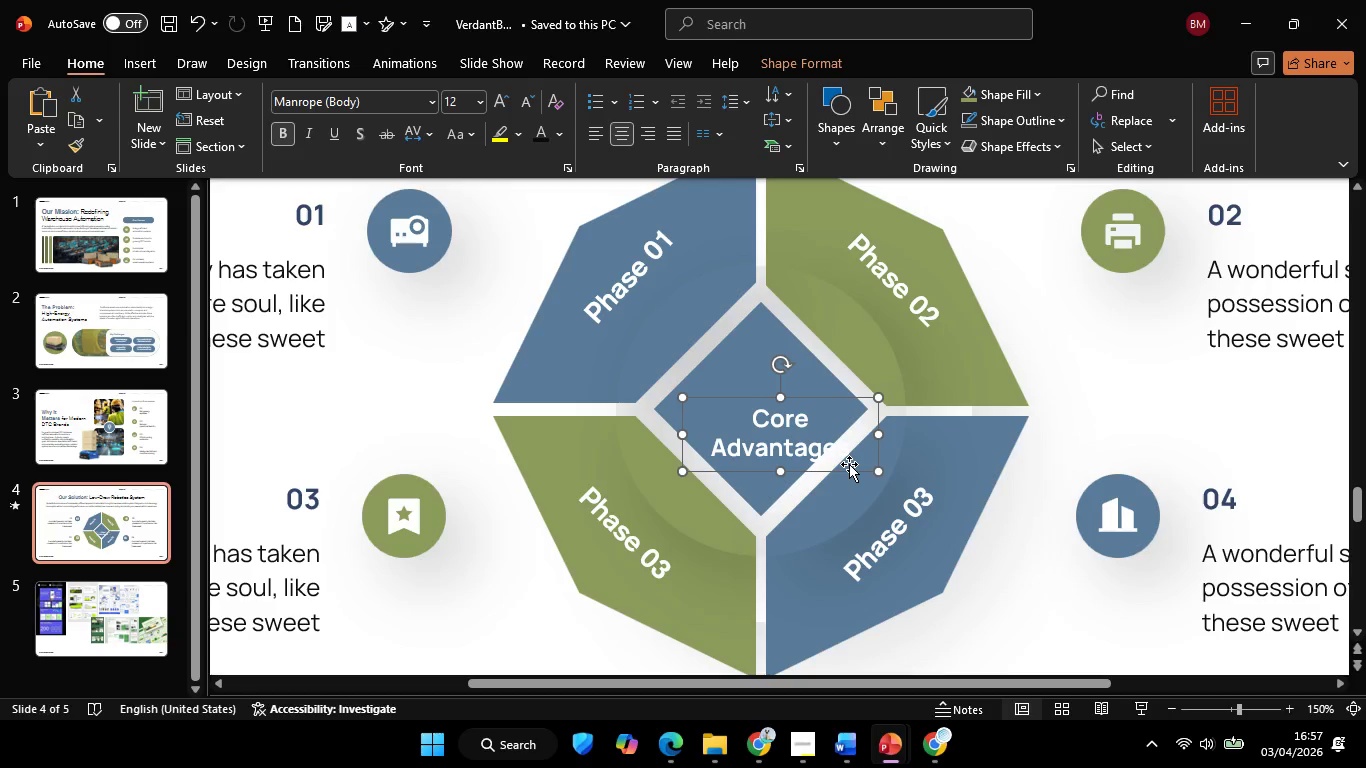 
left_click_drag(start_coordinate=[849, 464], to_coordinate=[833, 437])
 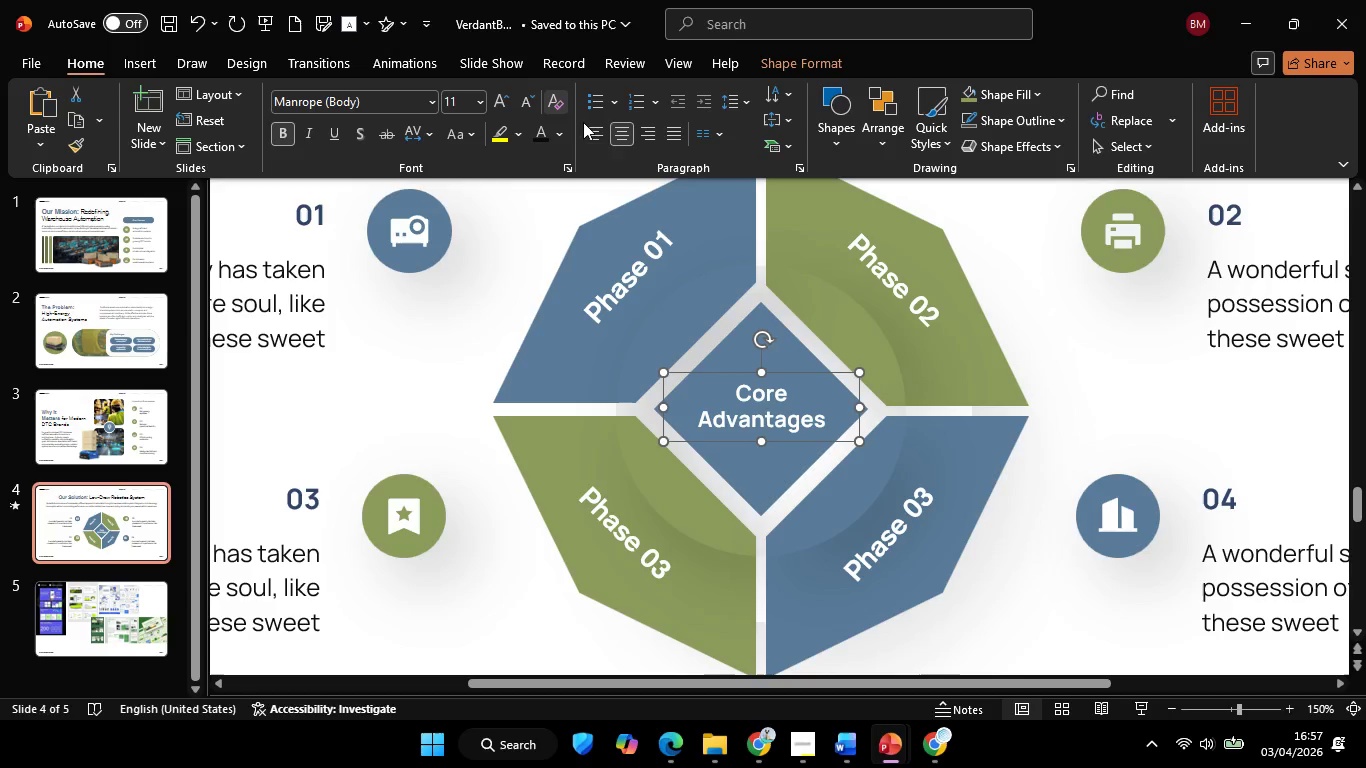 
hold_key(key=ShiftLeft, duration=0.62)
left_click([788, 343])
 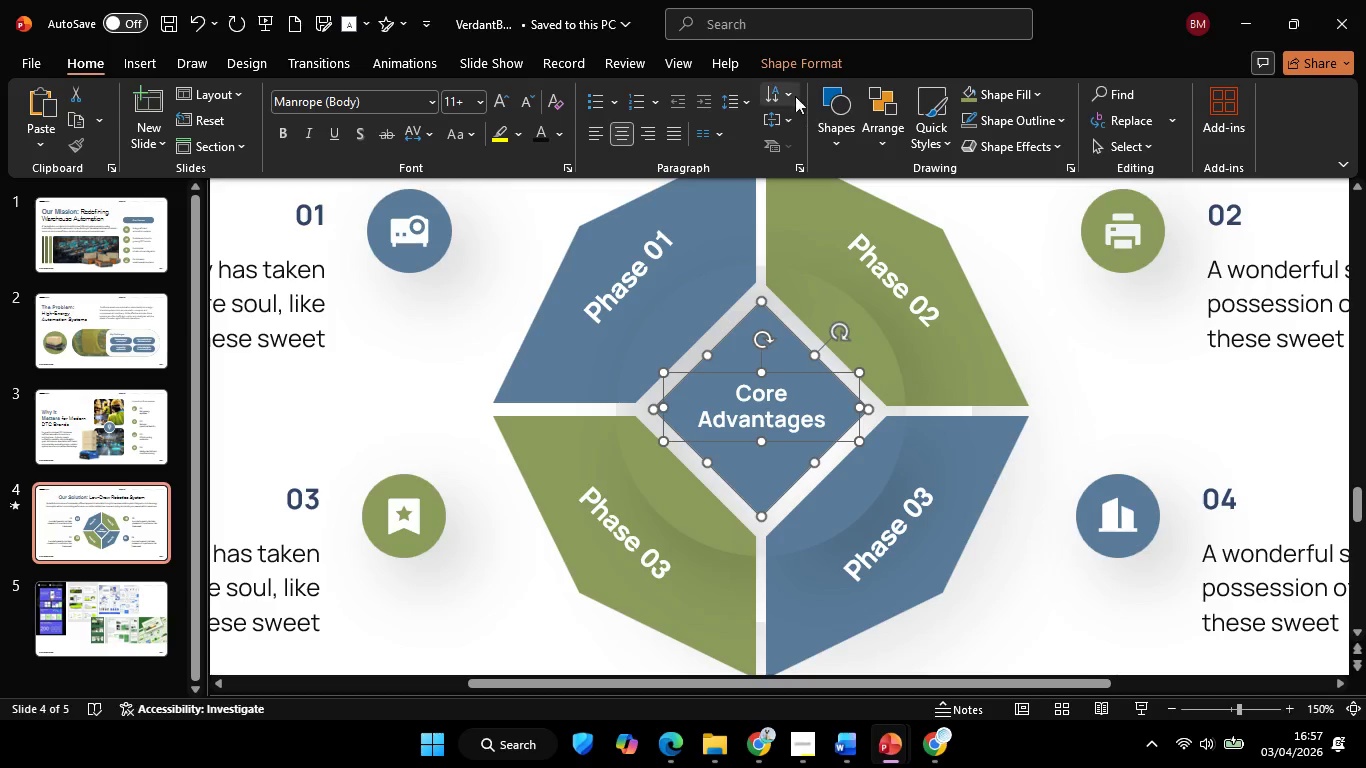 
left_click([803, 52])
 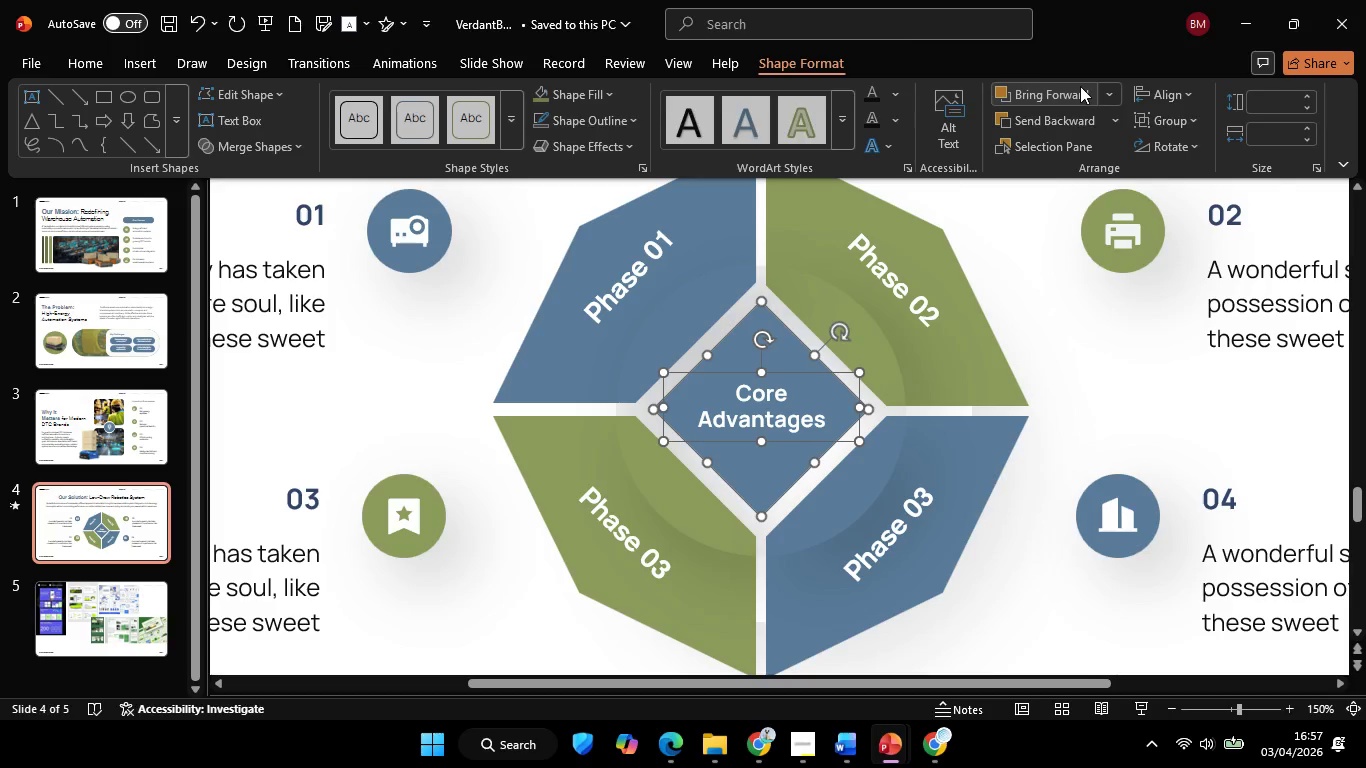 
left_click([1153, 98])
 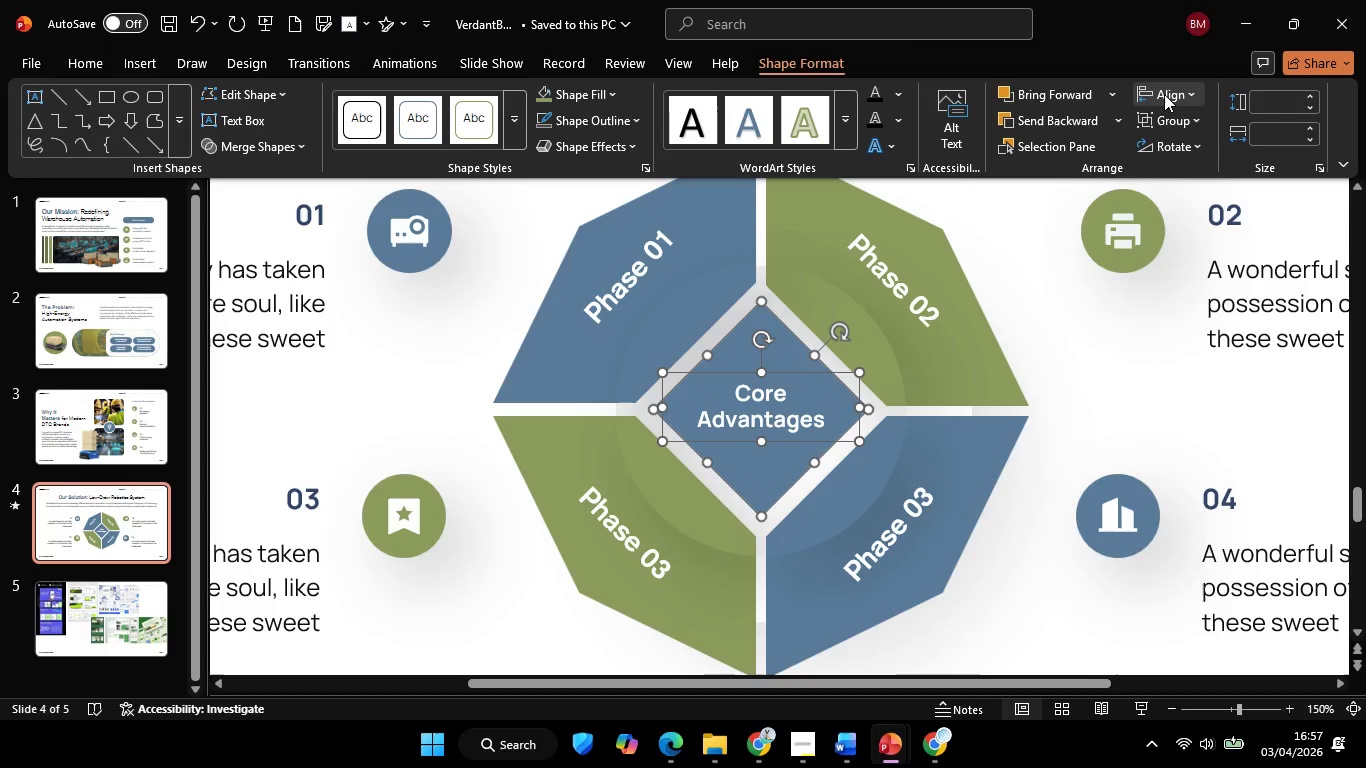 
double_click([1164, 94])
 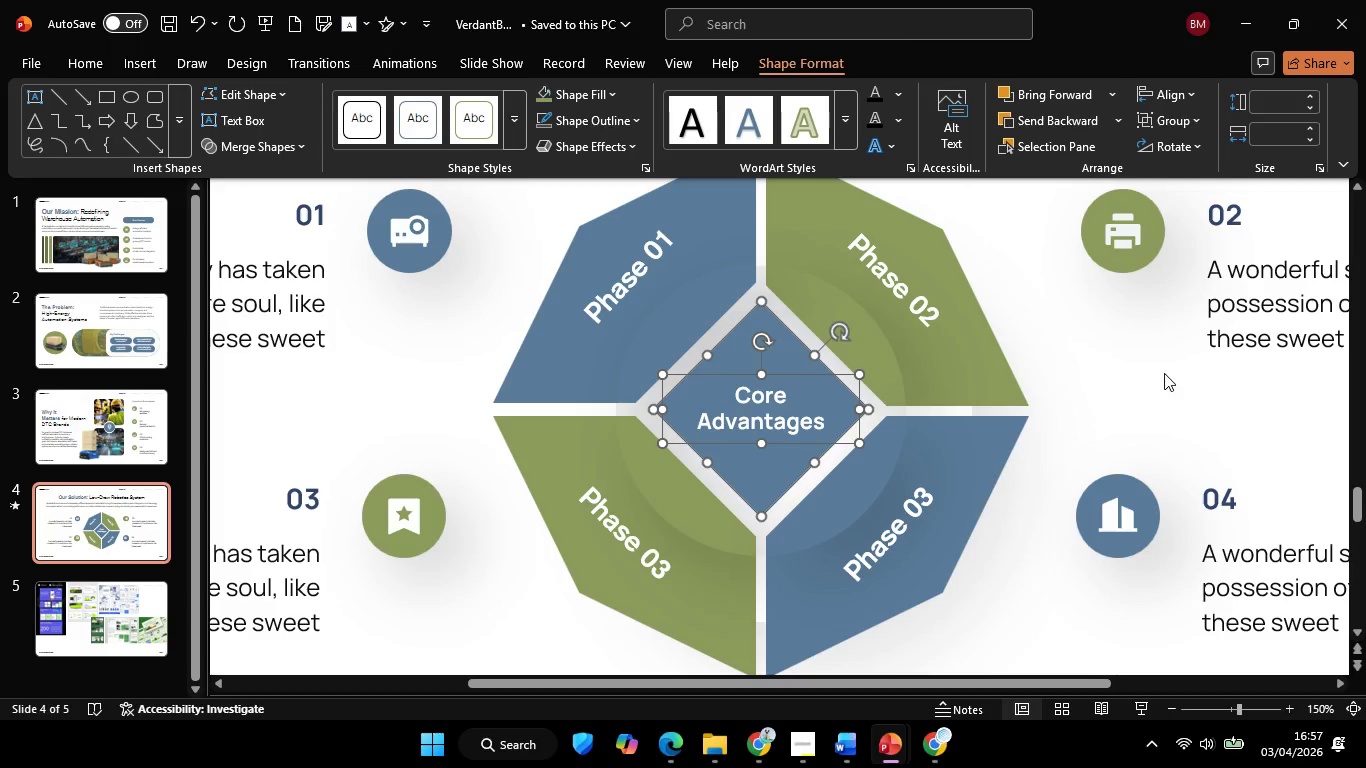 
left_click([1160, 374])
 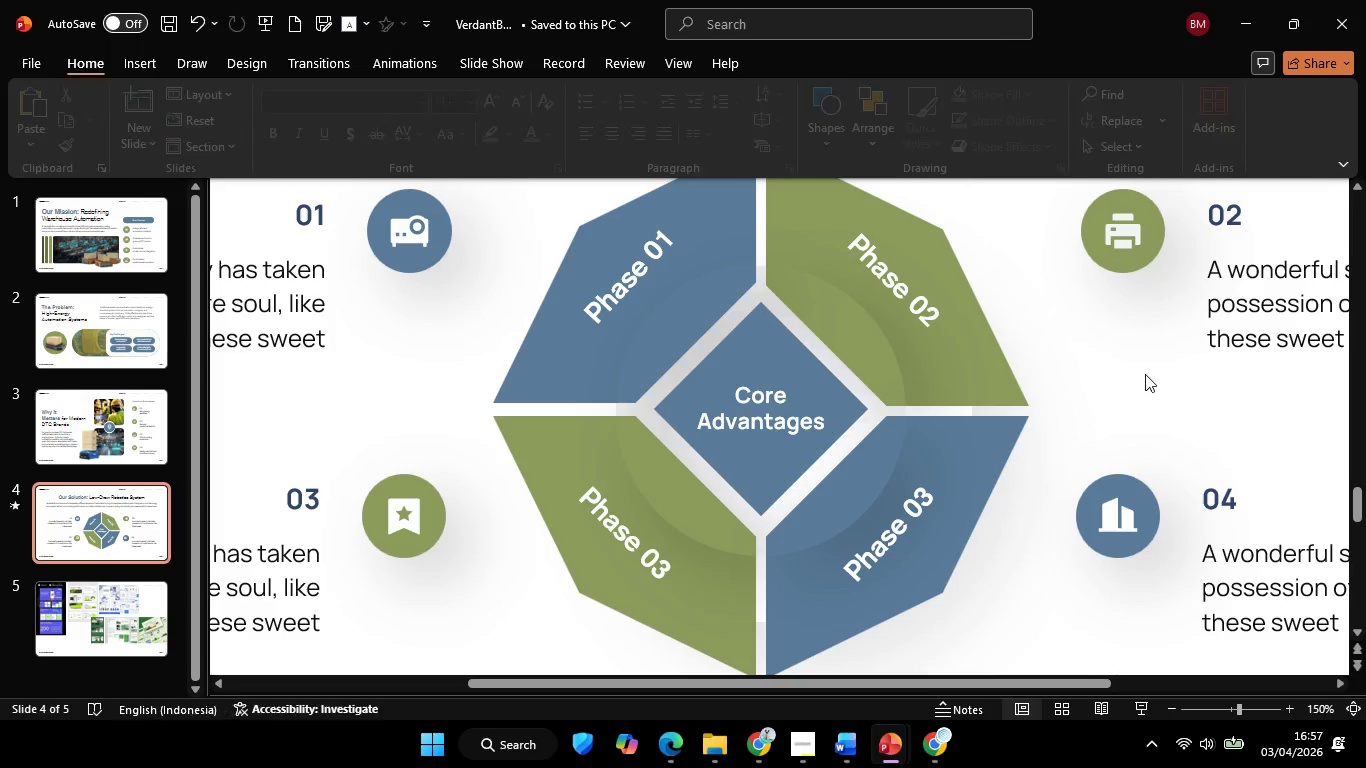 
hold_key(key=ControlLeft, duration=1.25)
scroll: coordinate [1144, 374], scroll_direction: down, amount: 1.0
 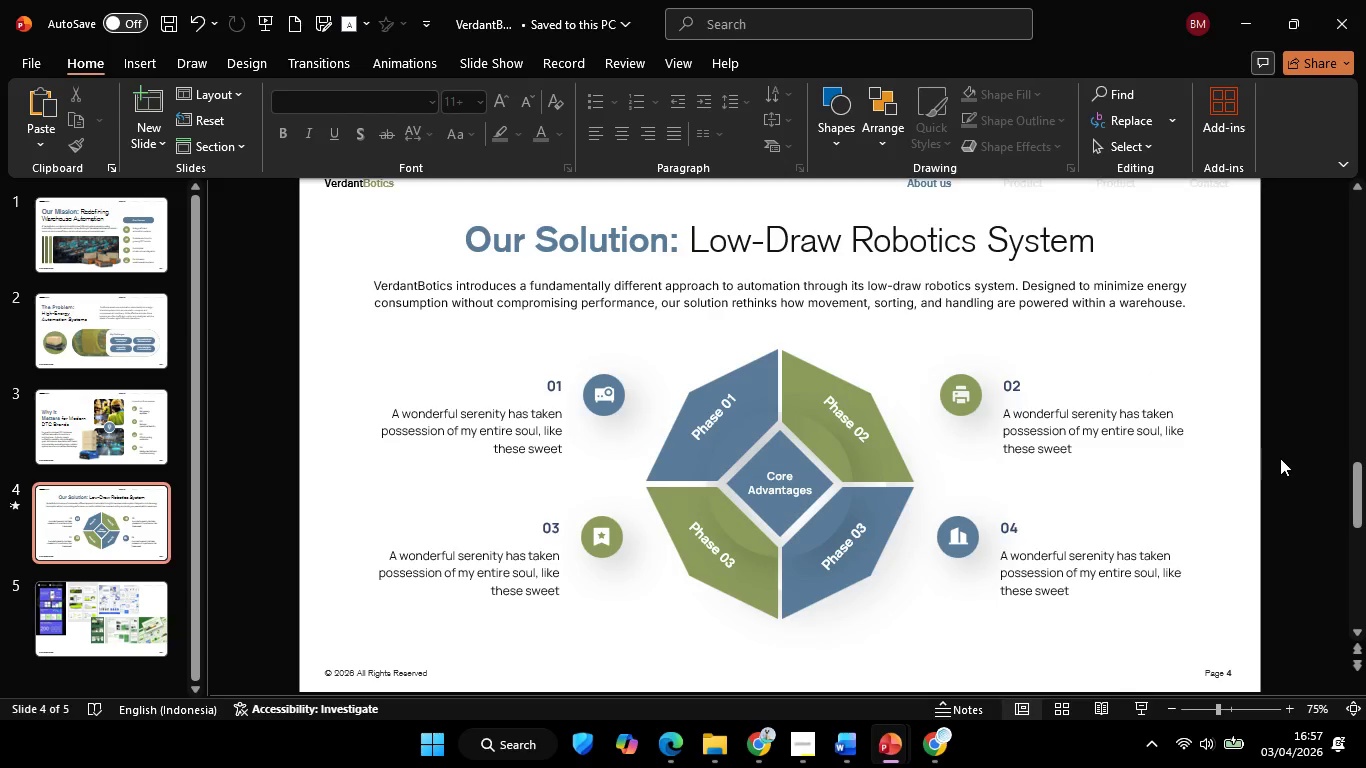 
double_click([1280, 458])
 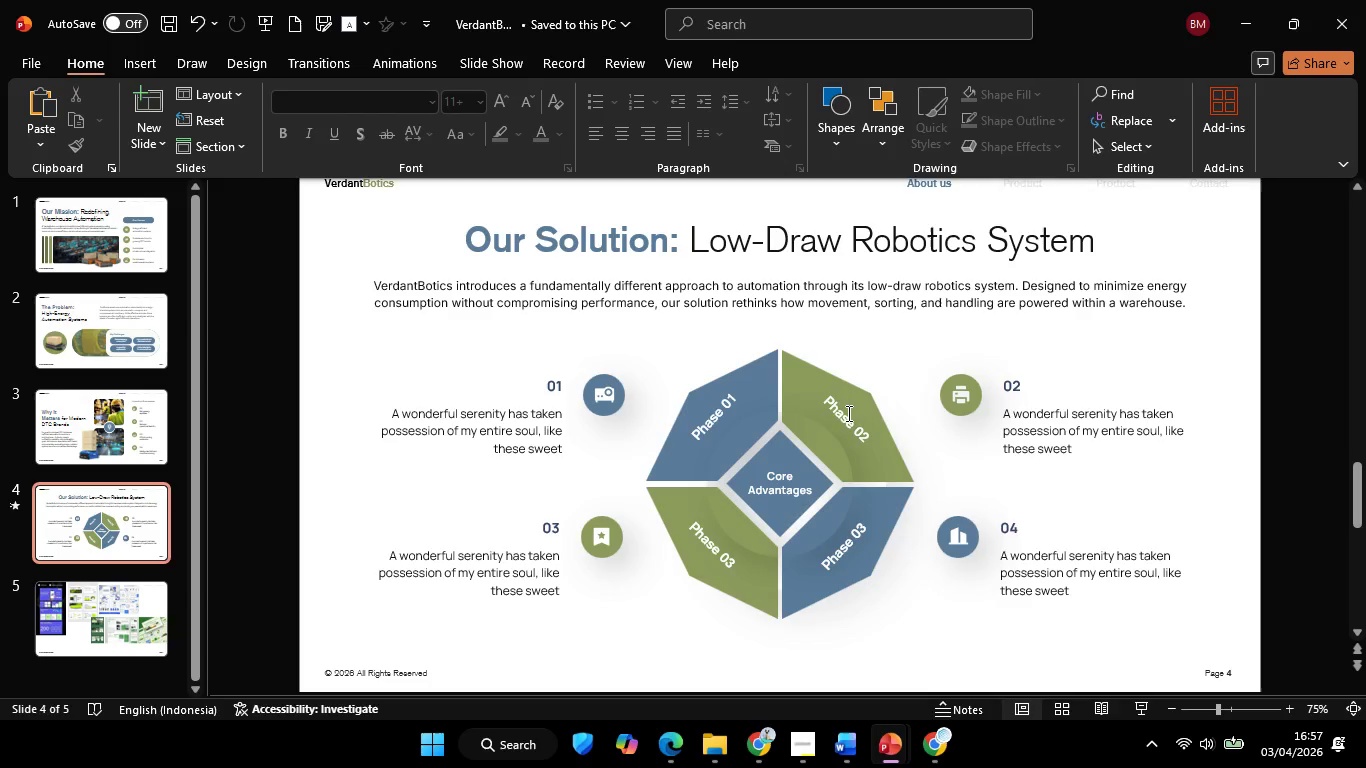 
left_click([845, 413])
 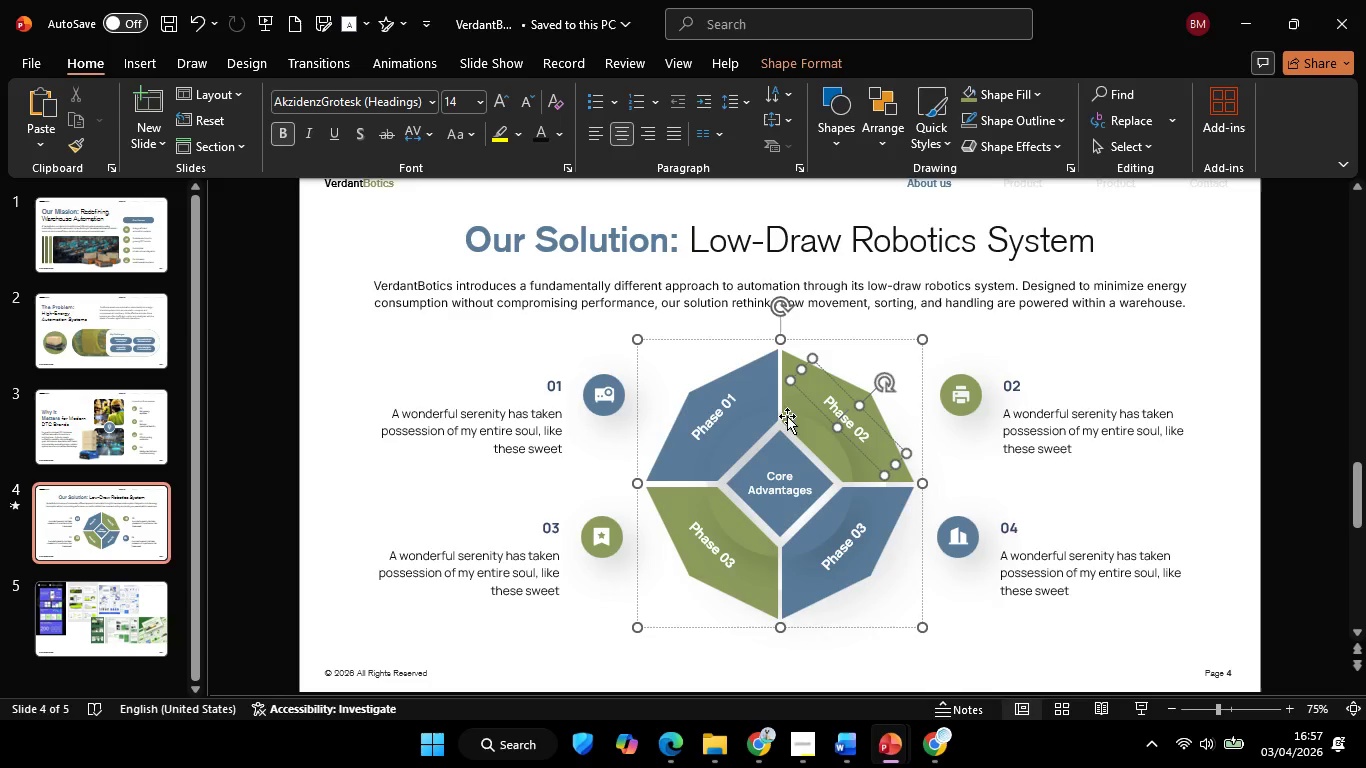 
hold_key(key=ShiftLeft, duration=2.36)
left_click([706, 420])
 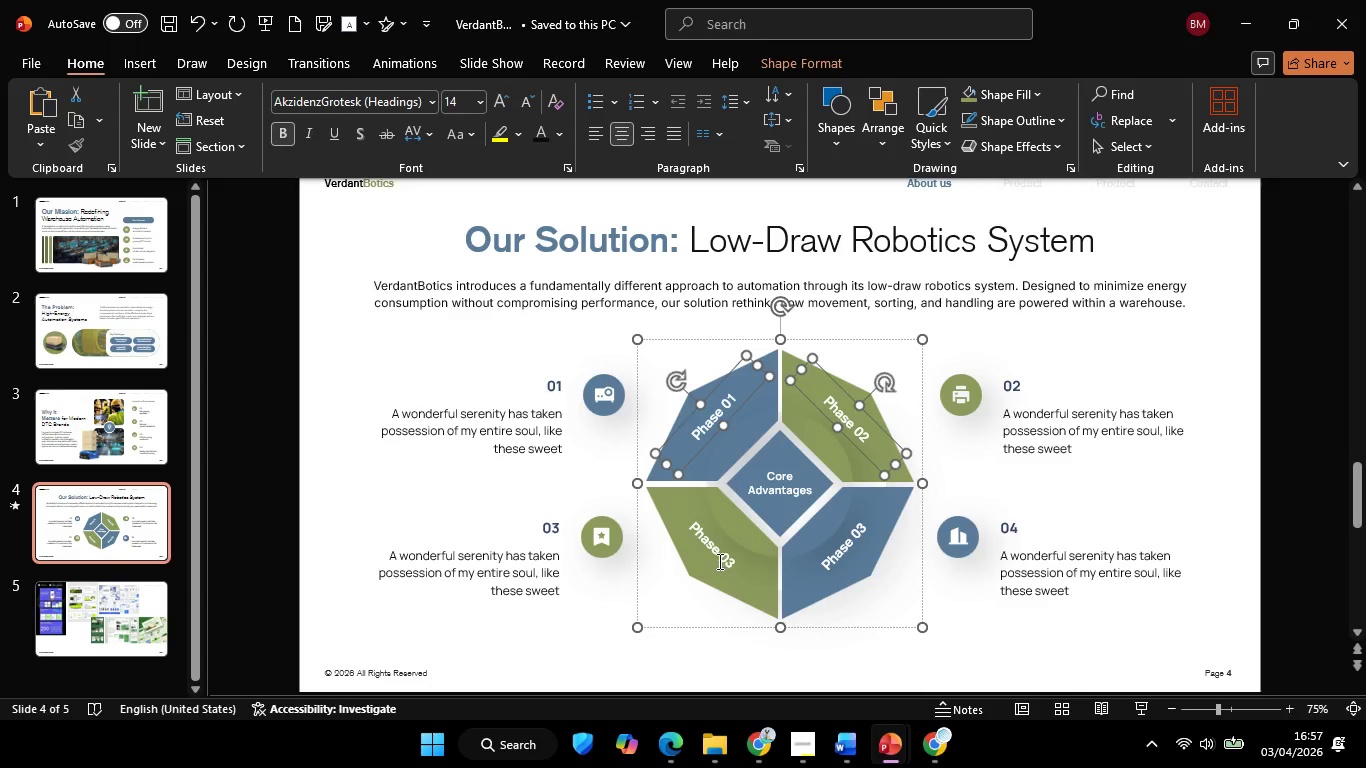 
left_click([718, 561])
 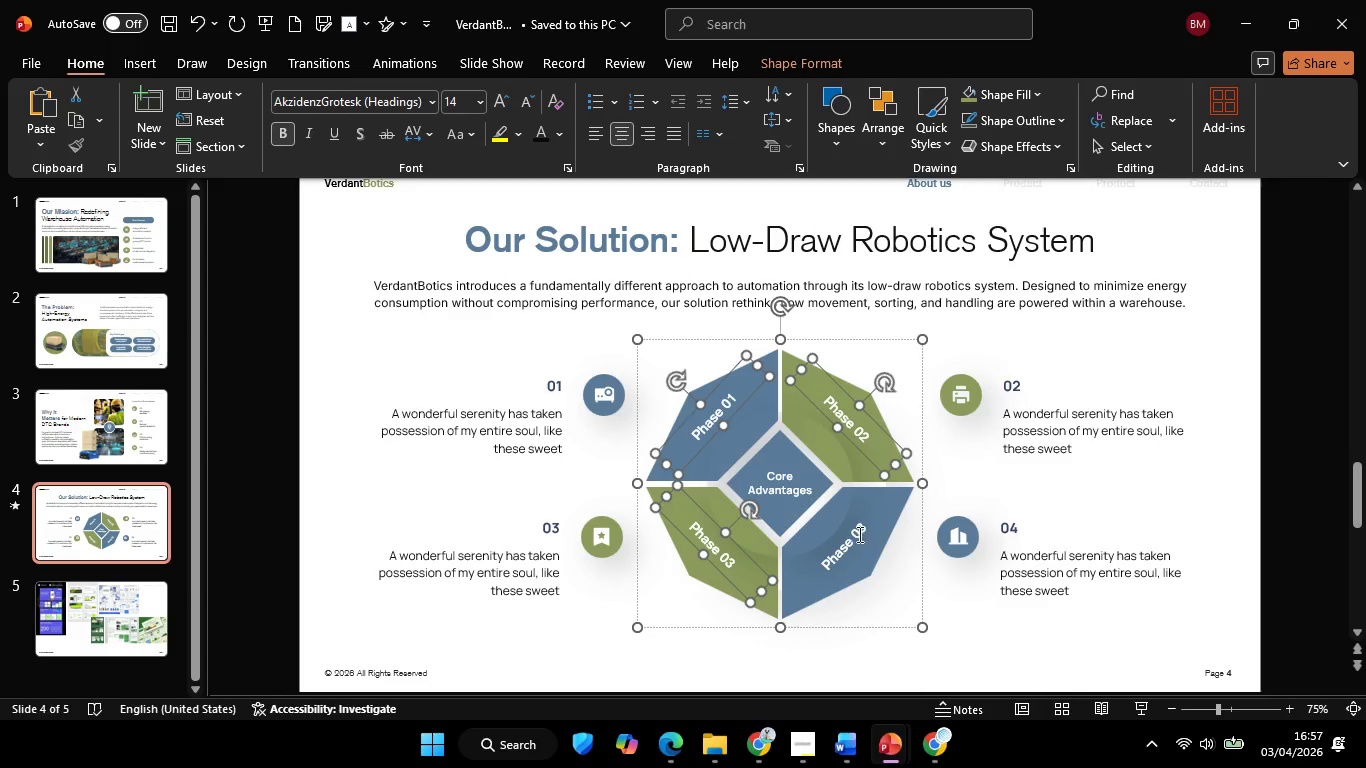 
left_click([858, 534])
 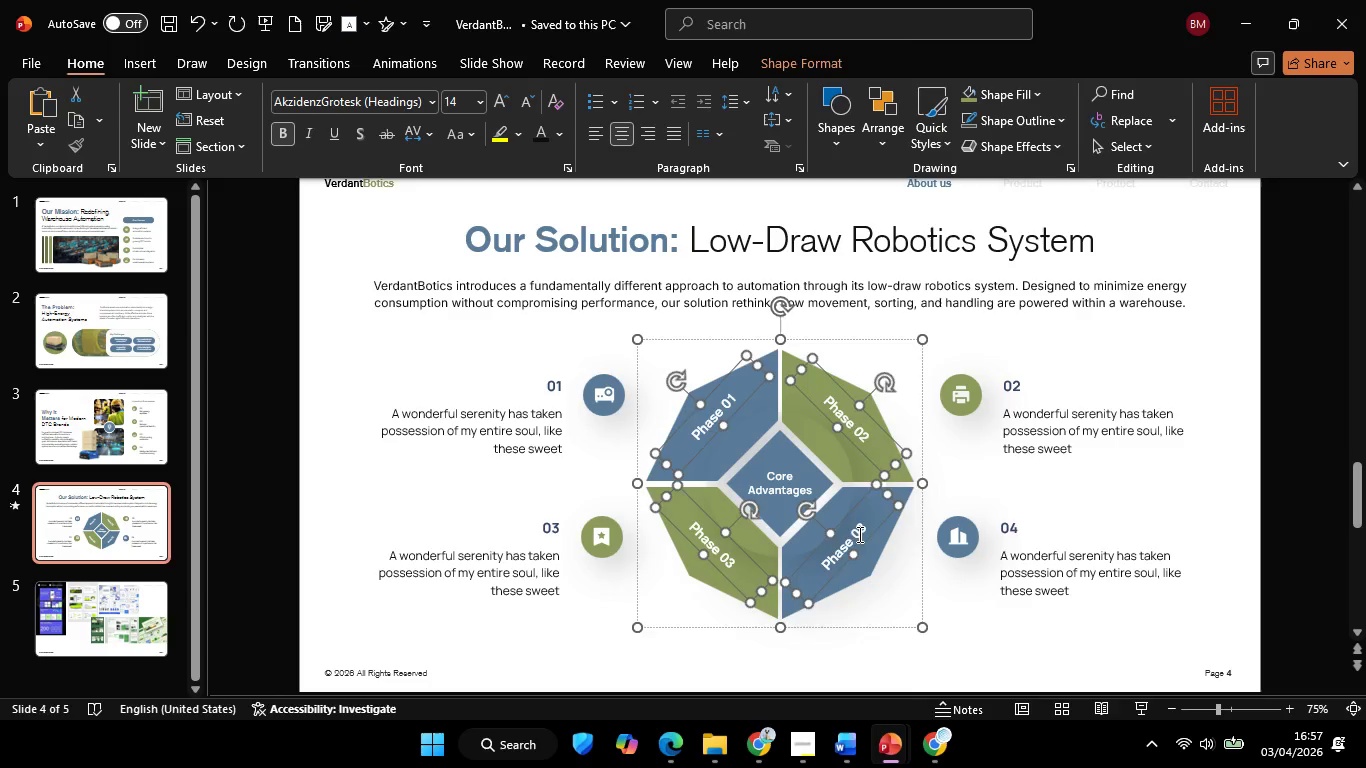 
key(Backspace)
 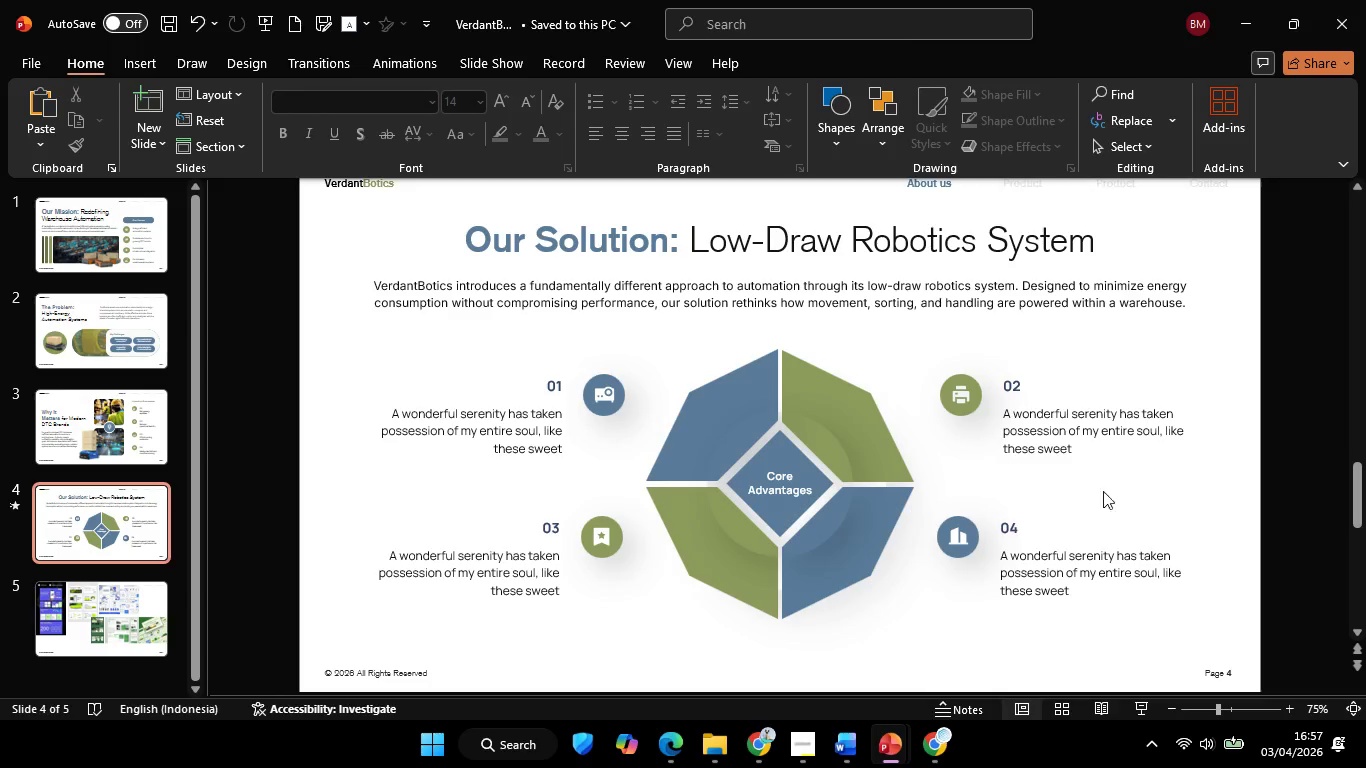 
left_click([1126, 485])
 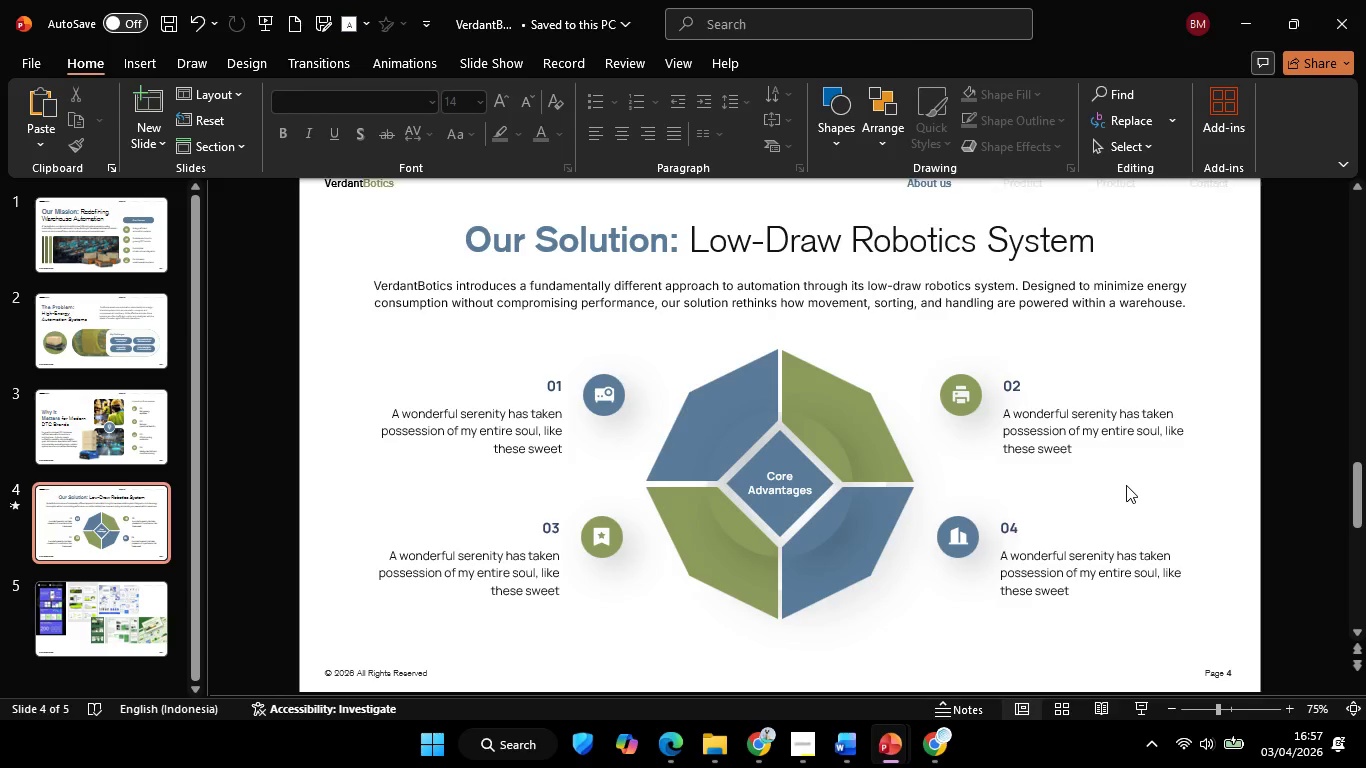 
hold_key(key=ControlLeft, duration=0.86)
scroll: coordinate [1128, 485], scroll_direction: down, amount: 2.0
 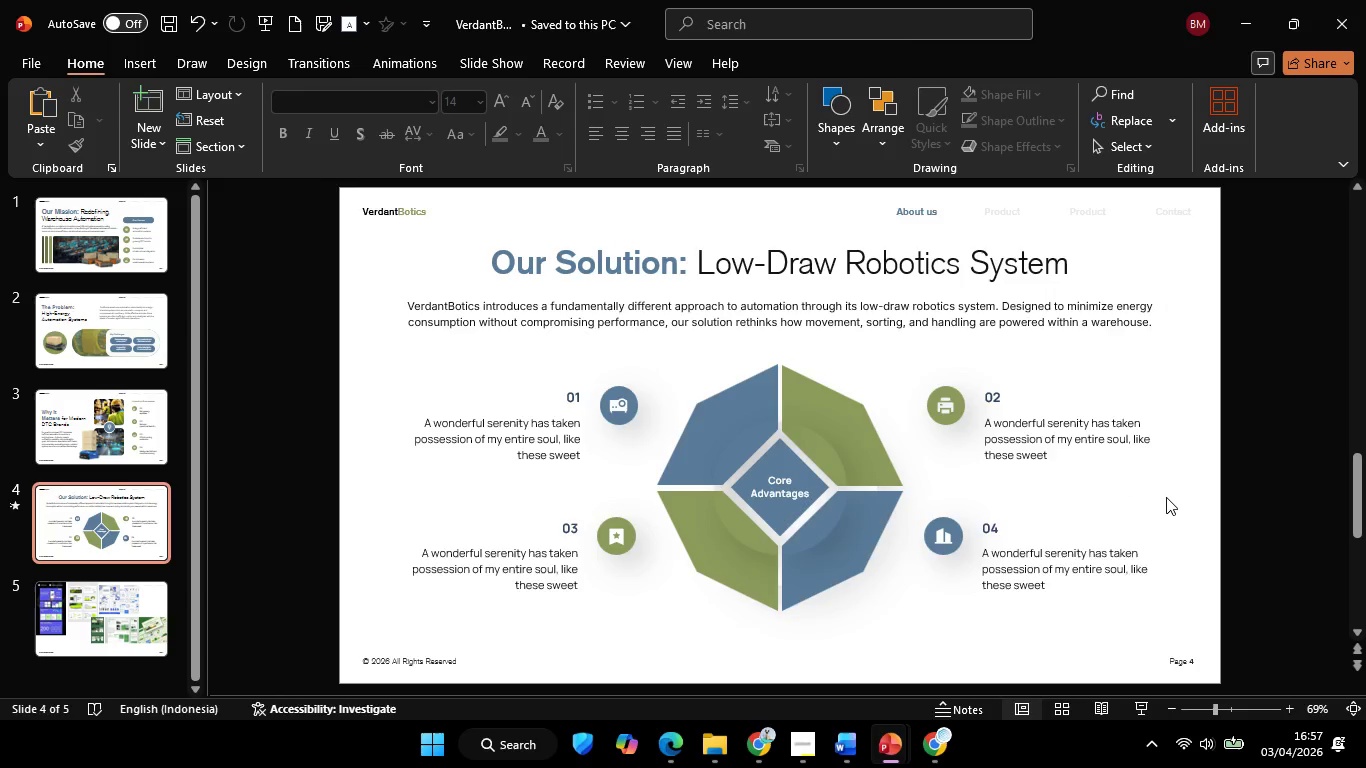 
key(Control+ControlLeft)
 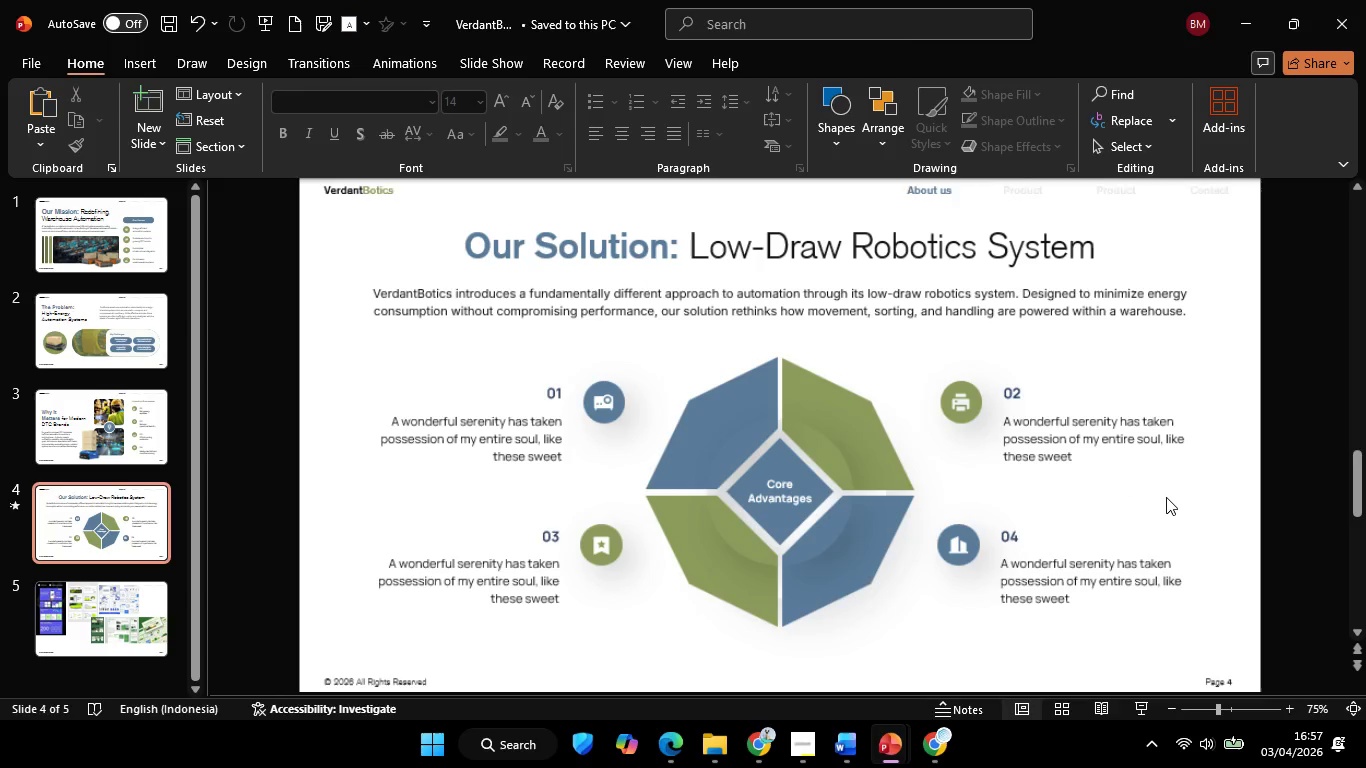 
scroll: coordinate [1166, 497], scroll_direction: up, amount: 1.0
 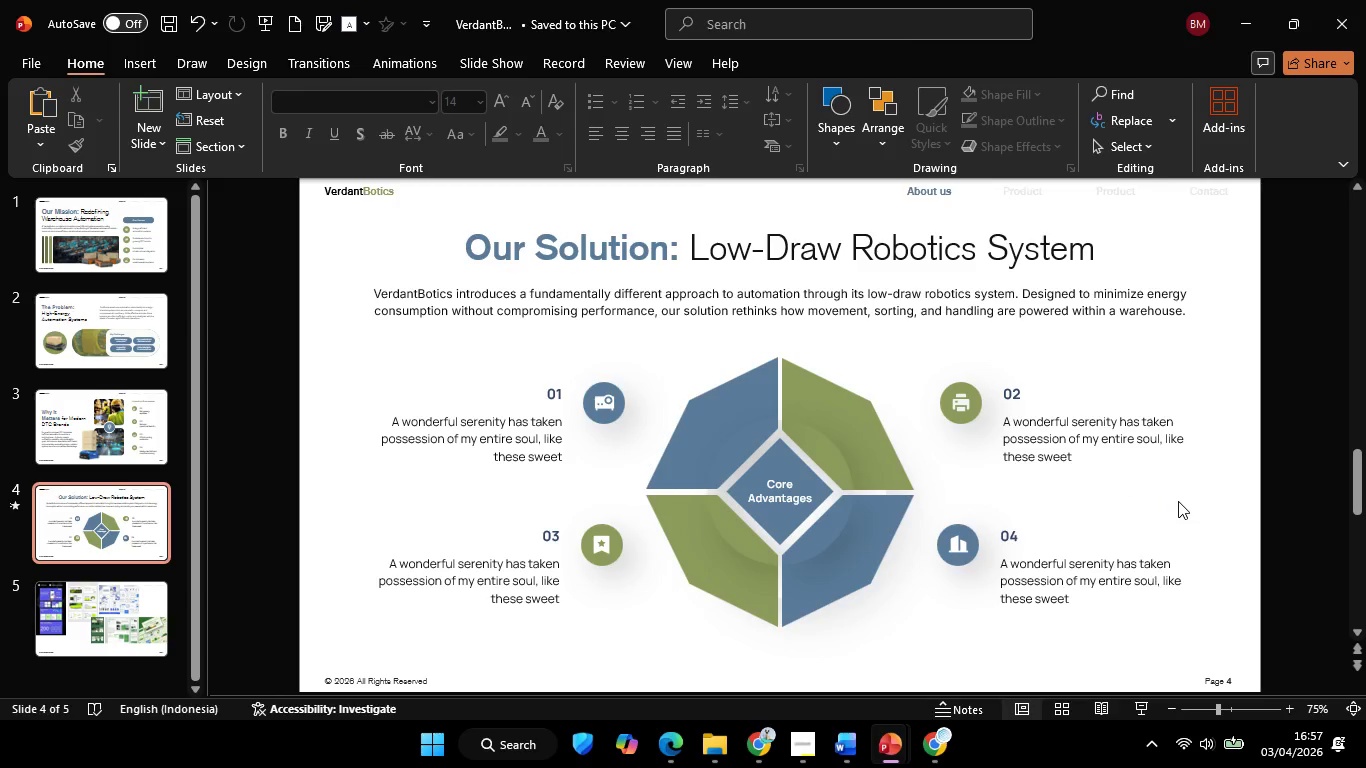 
left_click([1178, 501])
 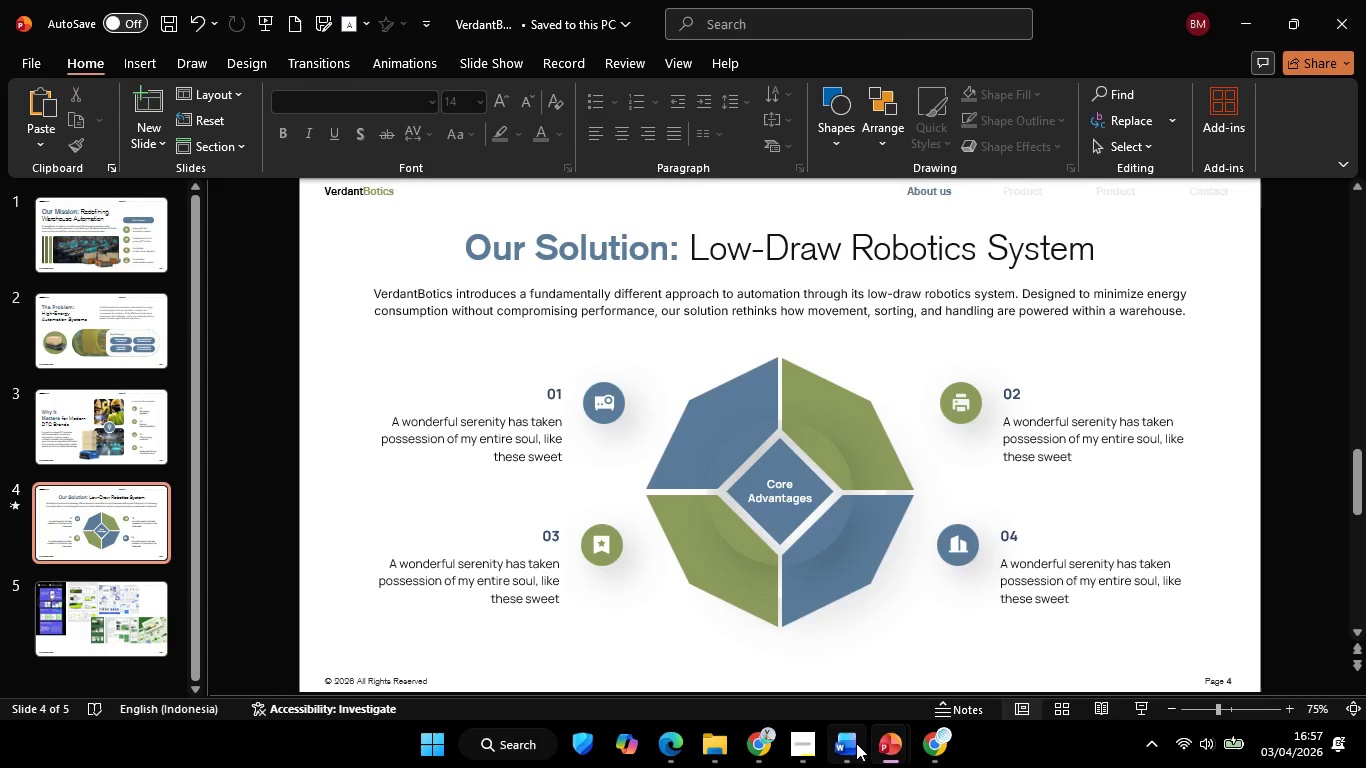 
left_click([856, 743])
 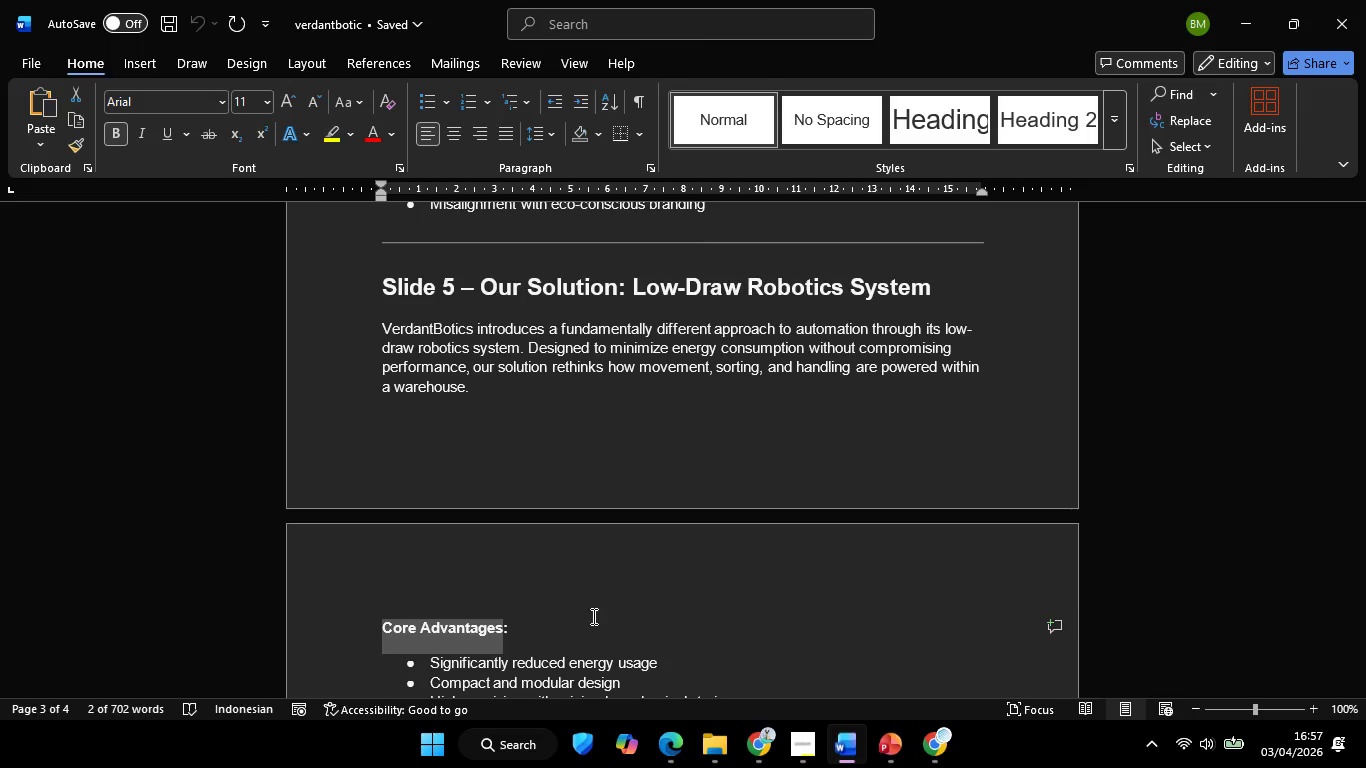 
scroll: coordinate [574, 587], scroll_direction: down, amount: 1.0
 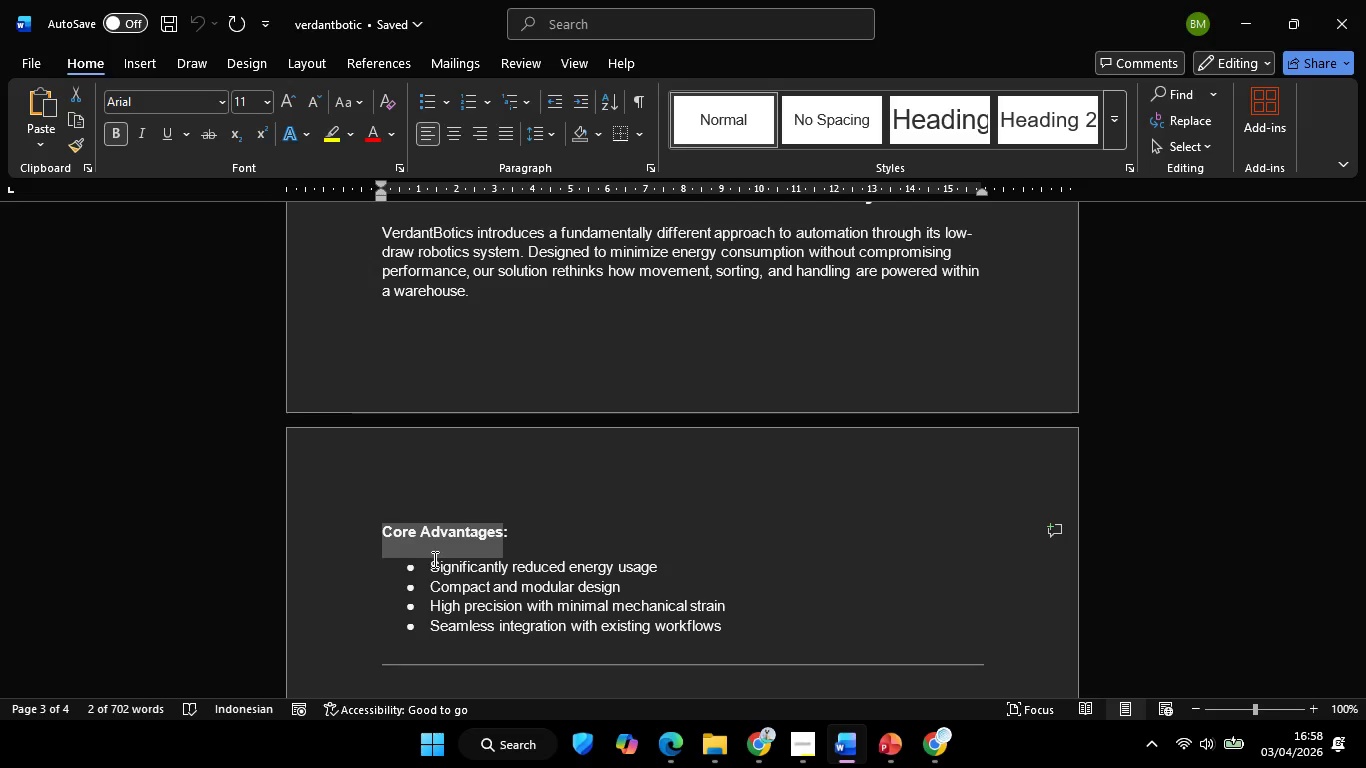 
left_click([432, 560])
 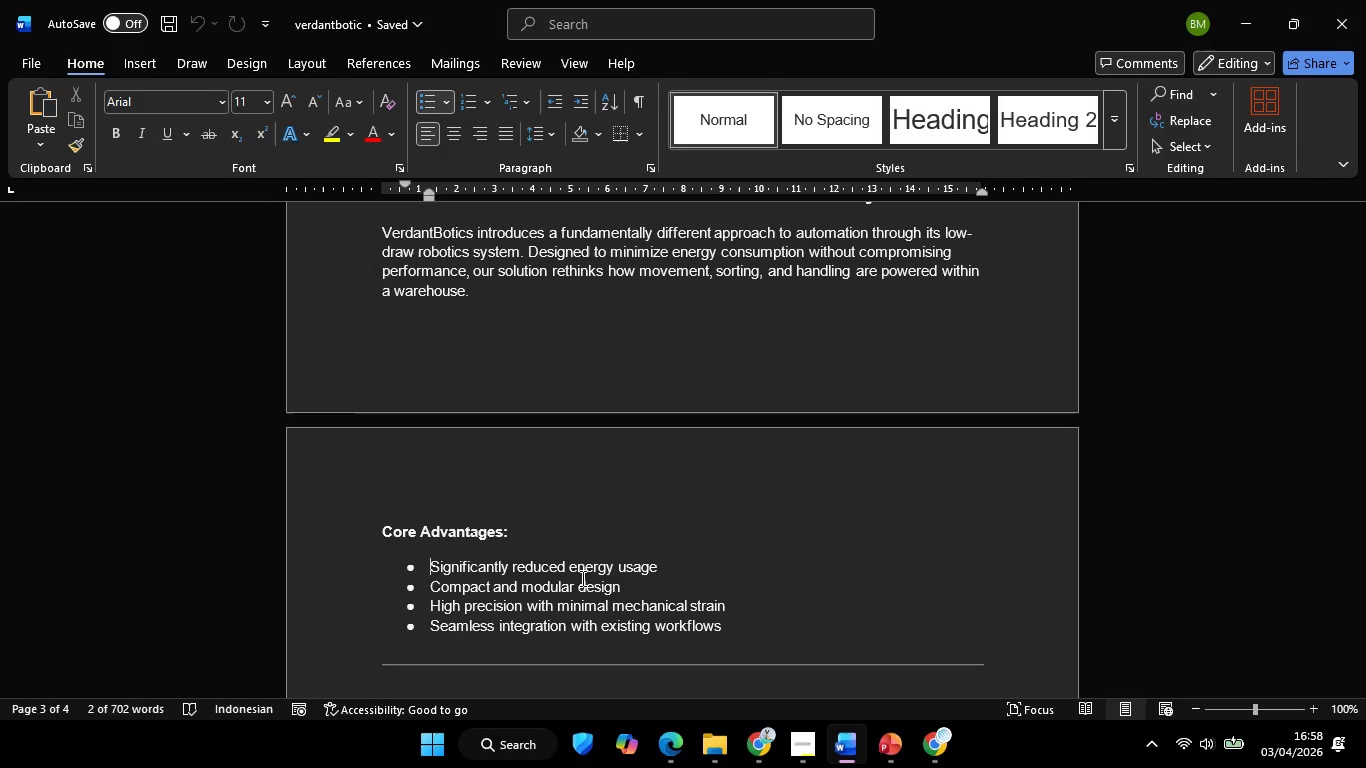 
hold_key(key=ShiftLeft, duration=1.0)
left_click([656, 566])
 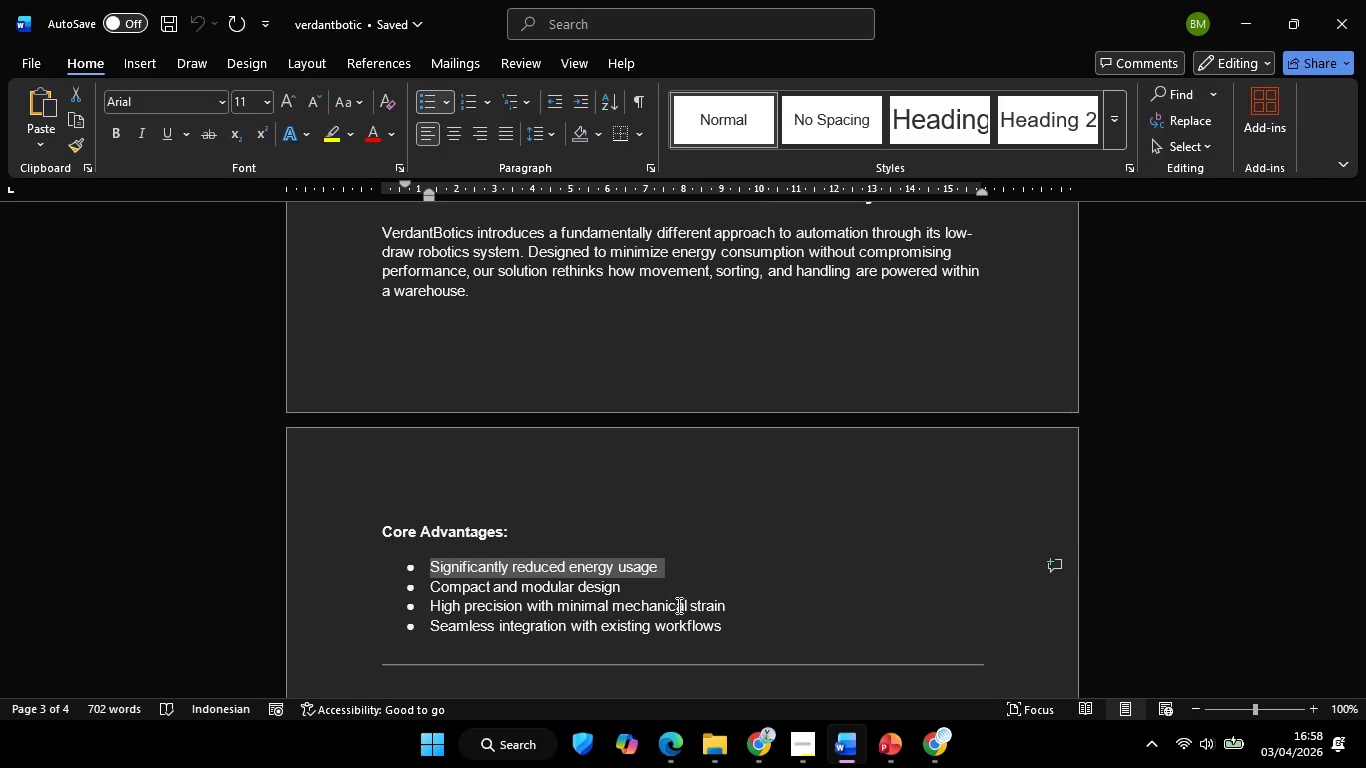 
key(Control+C)
 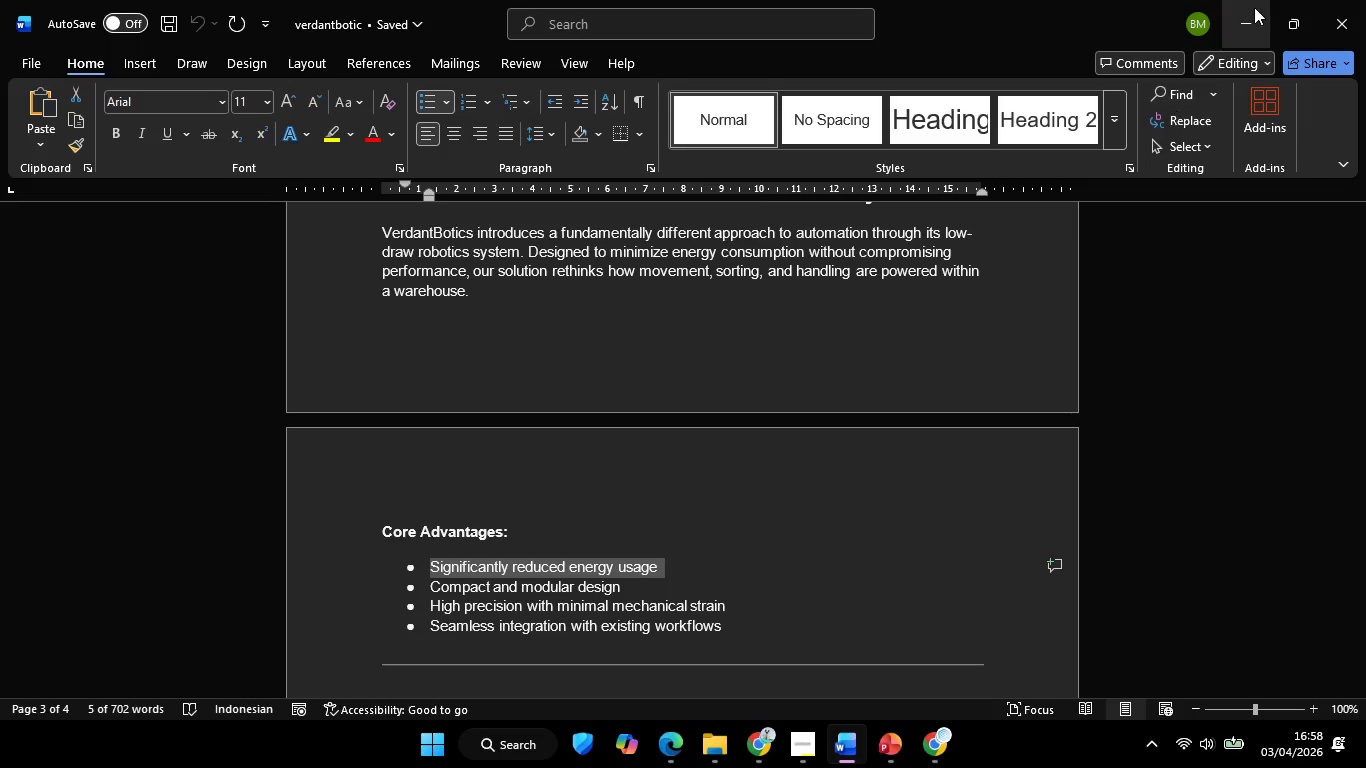 
left_click([1254, 7])
 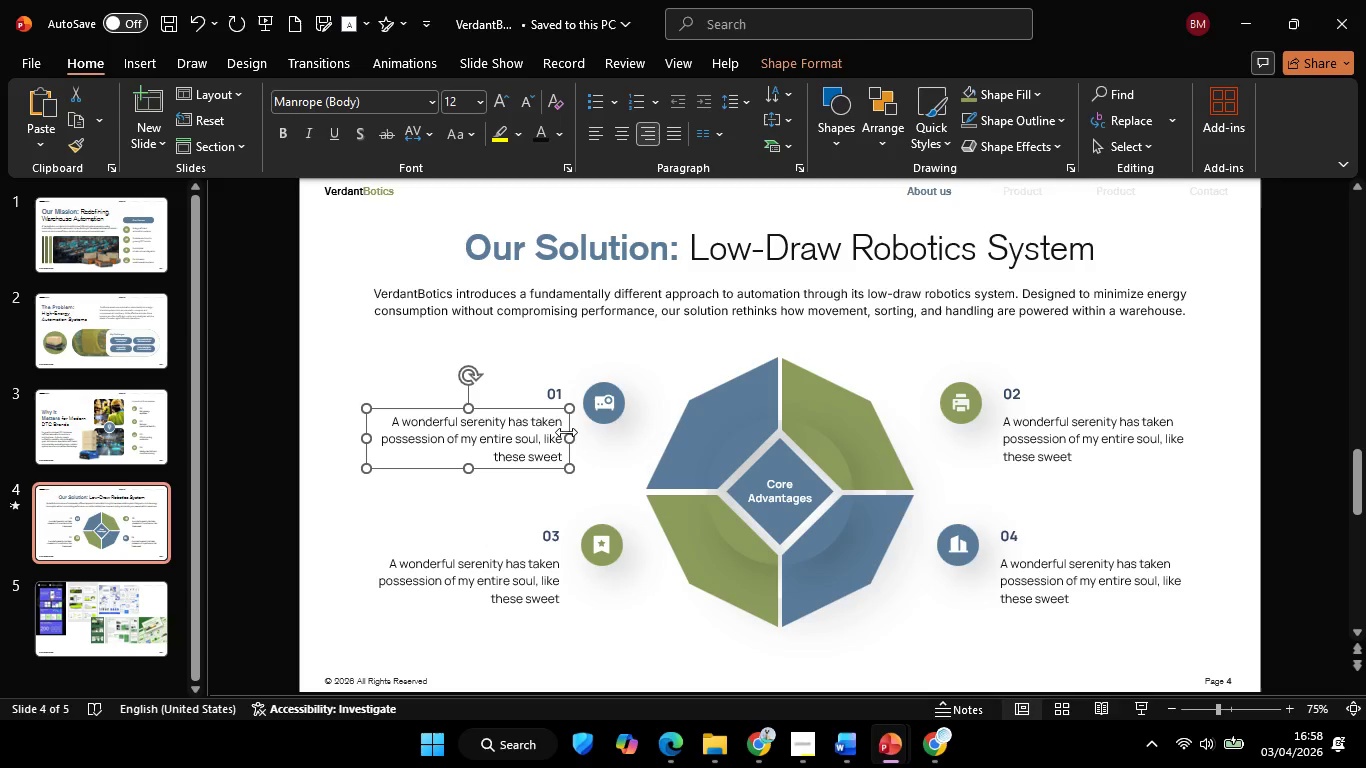 
double_click([544, 433])
 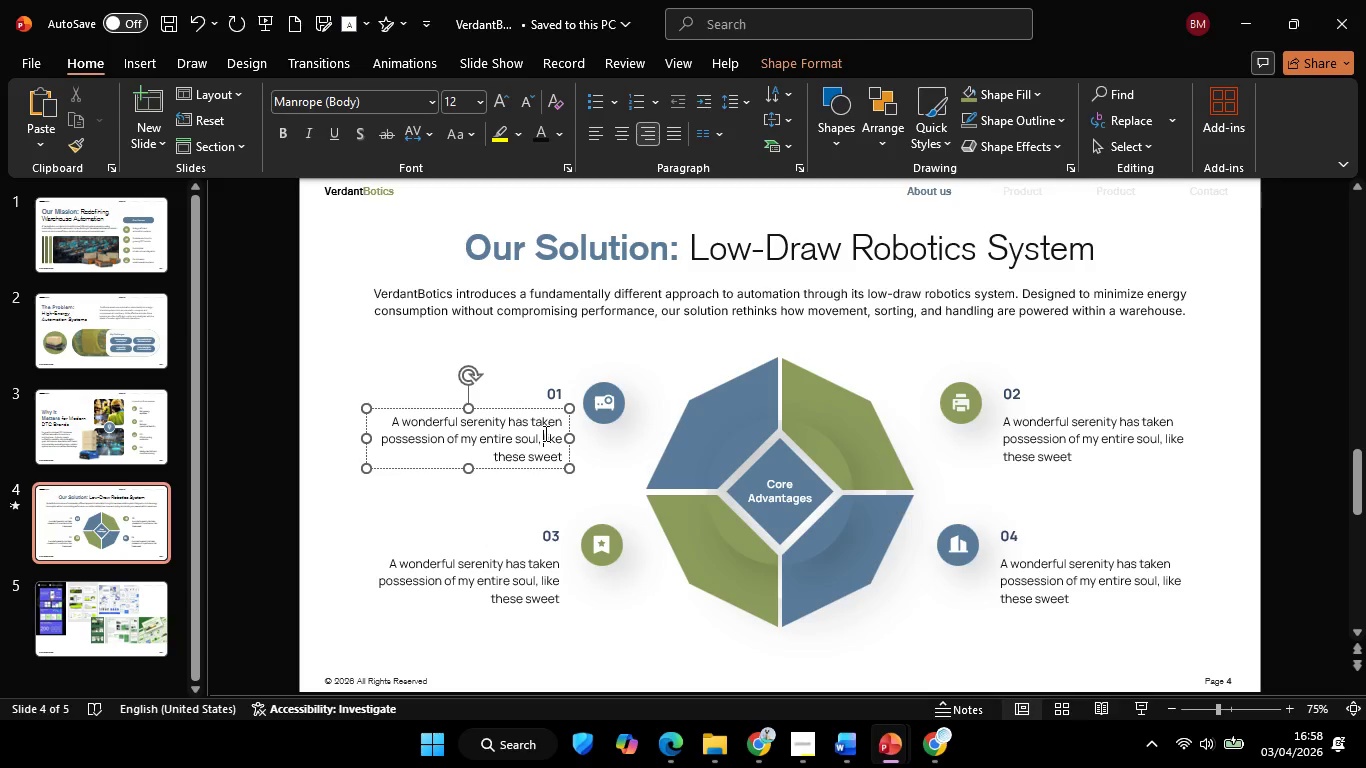 
key(Control+ControlLeft)
 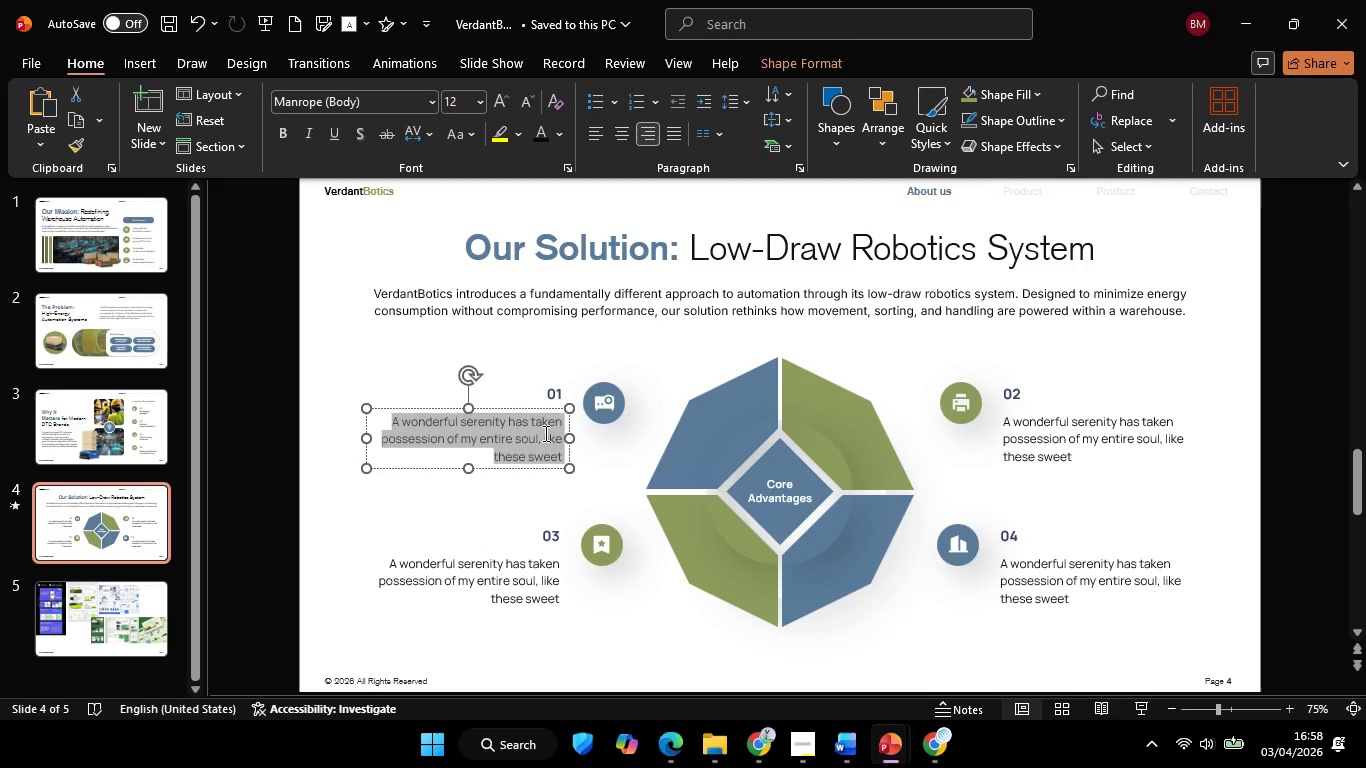 
key(Control+A)
 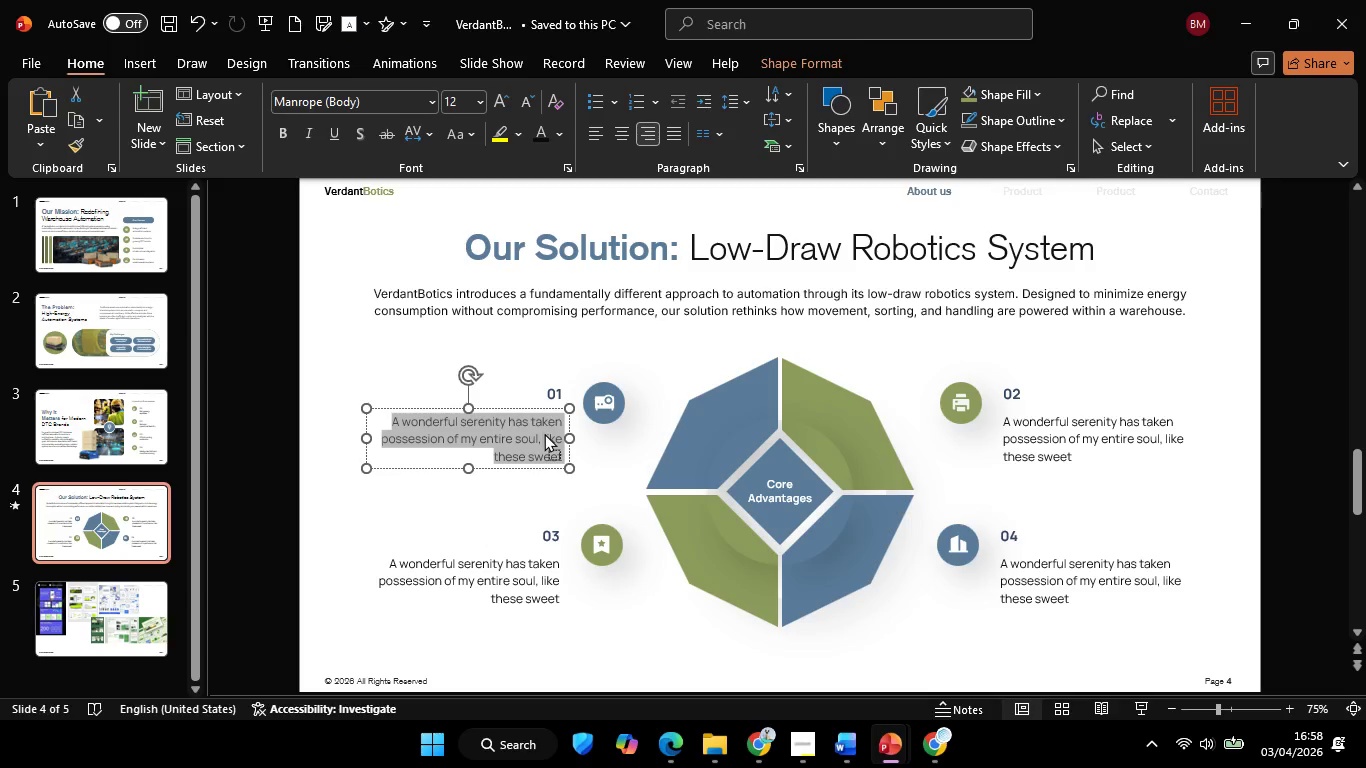 
right_click([544, 433])
 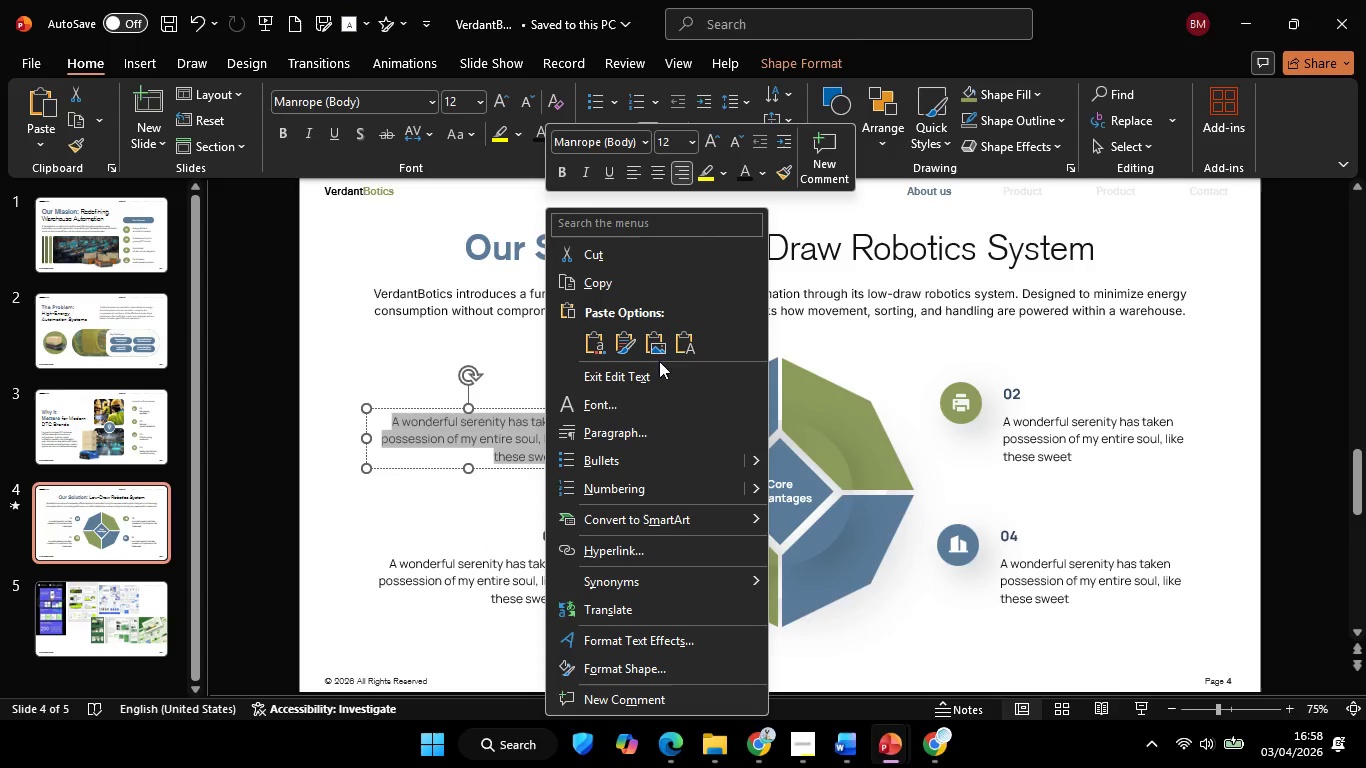 
mouse_move([653, 382])
 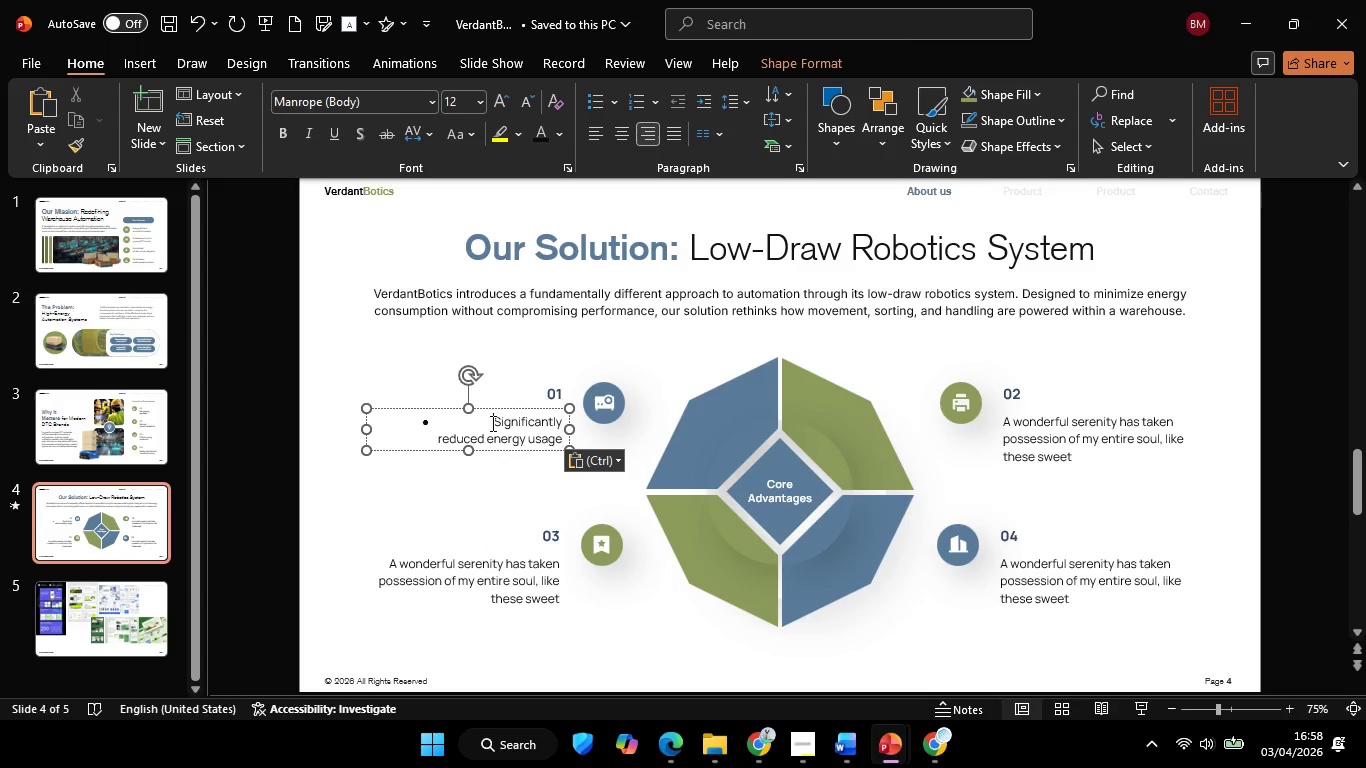 
left_click([491, 423])
 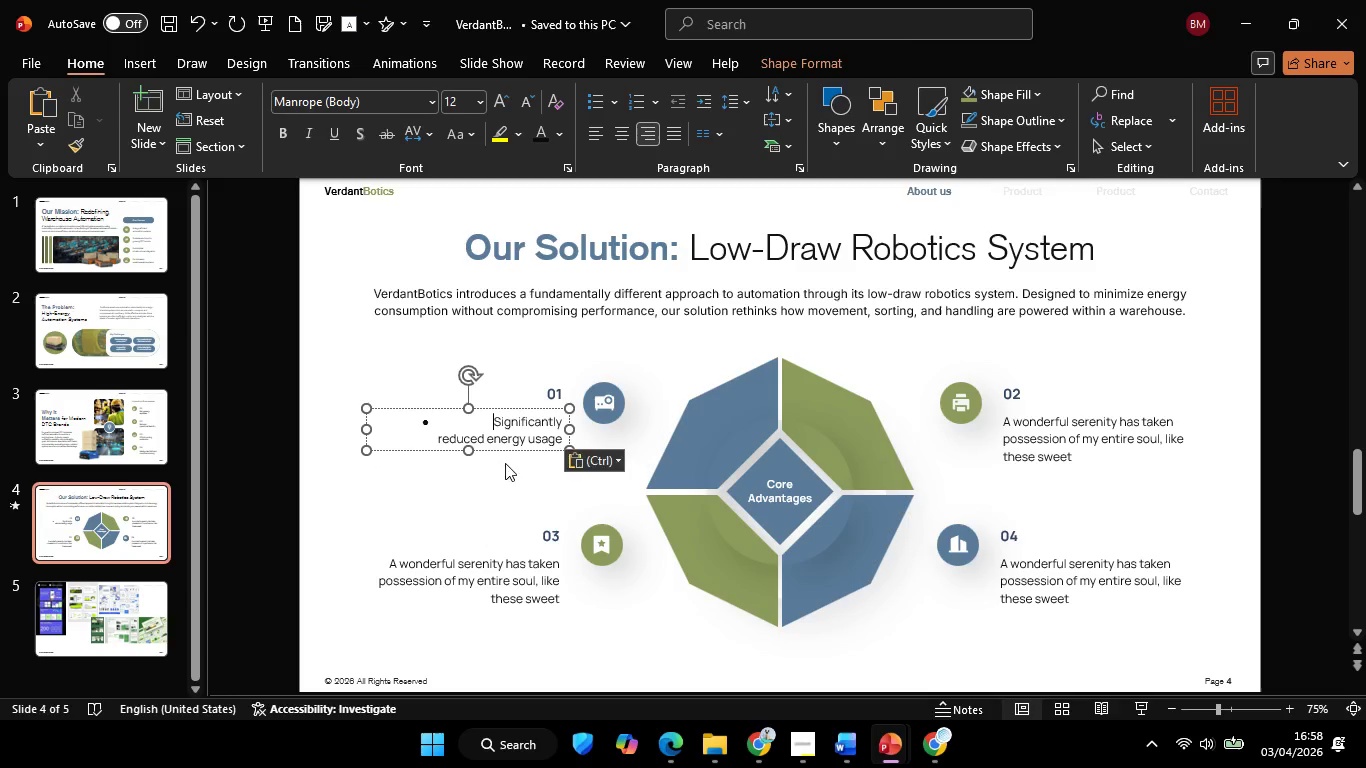 
key(Backspace)
 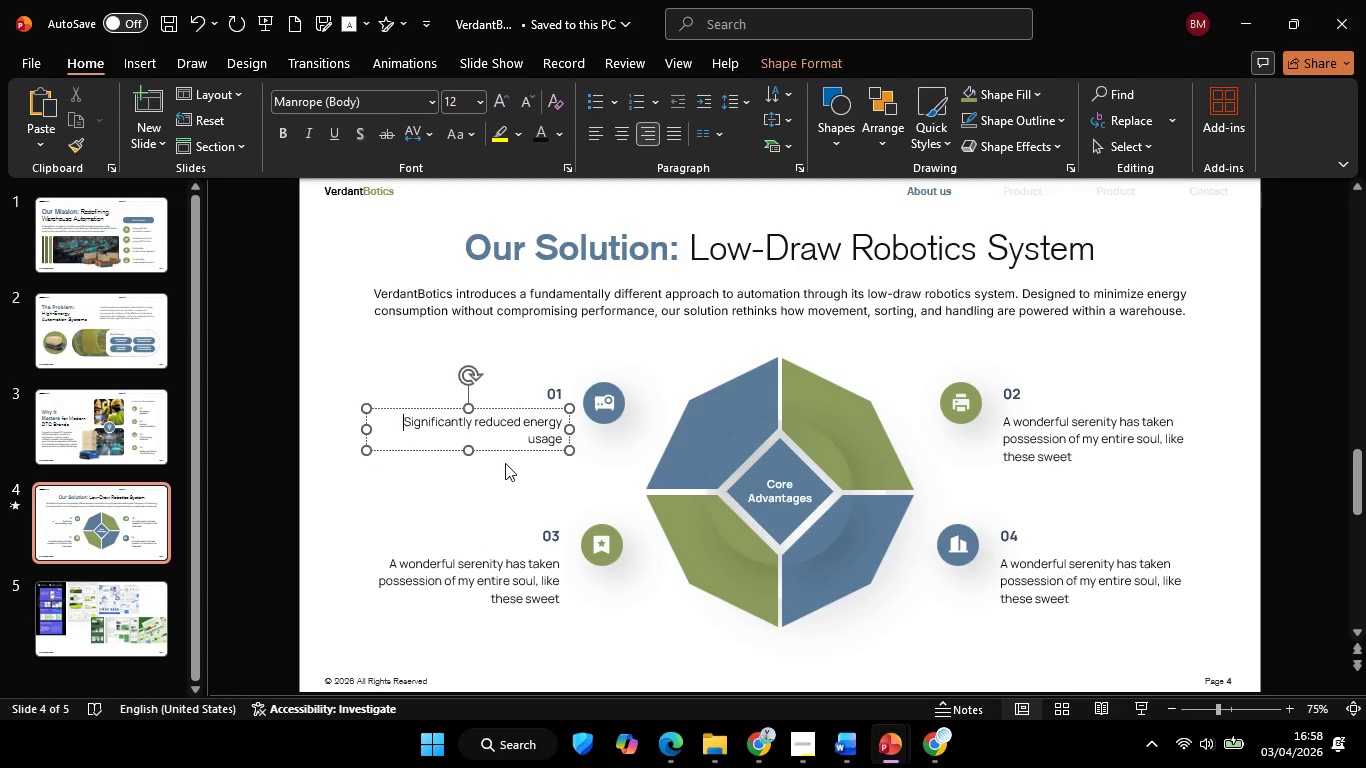 
key(Backspace)
 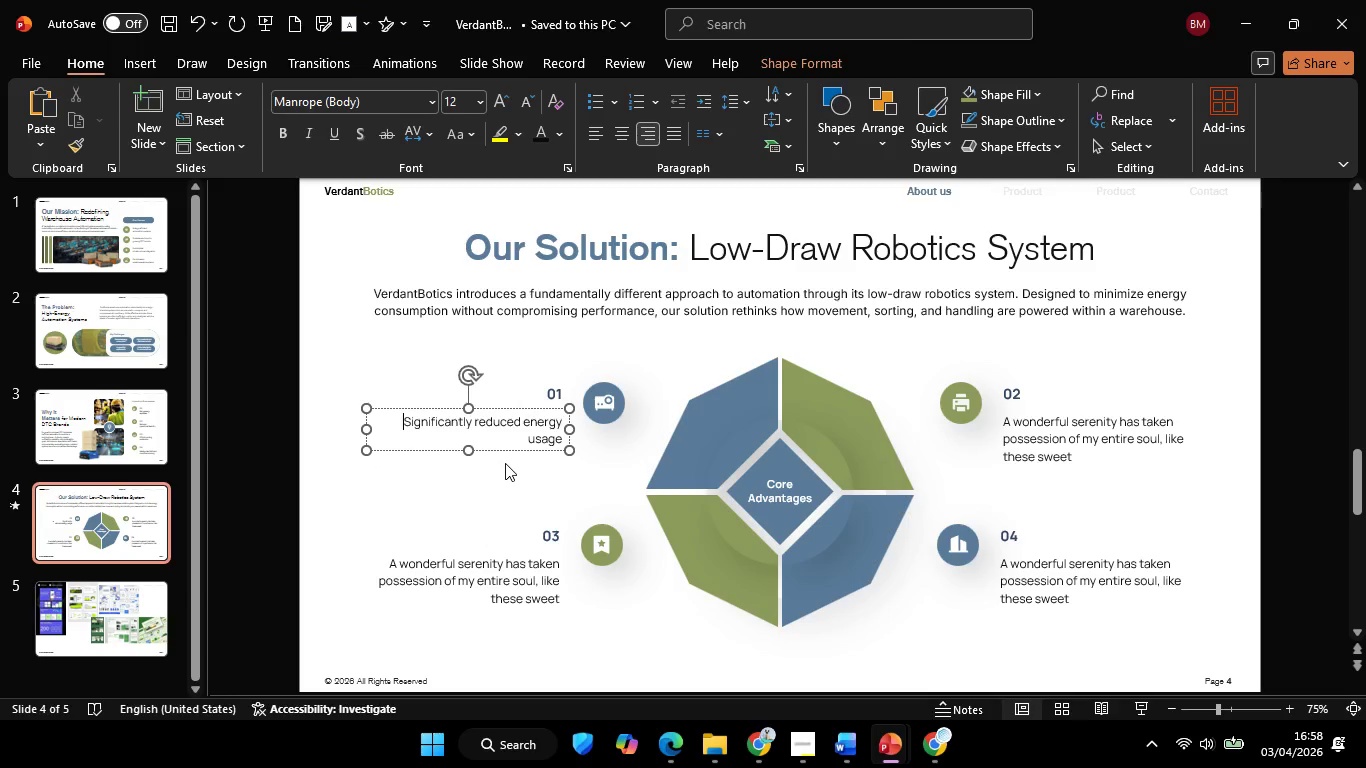 
key(Backspace)
 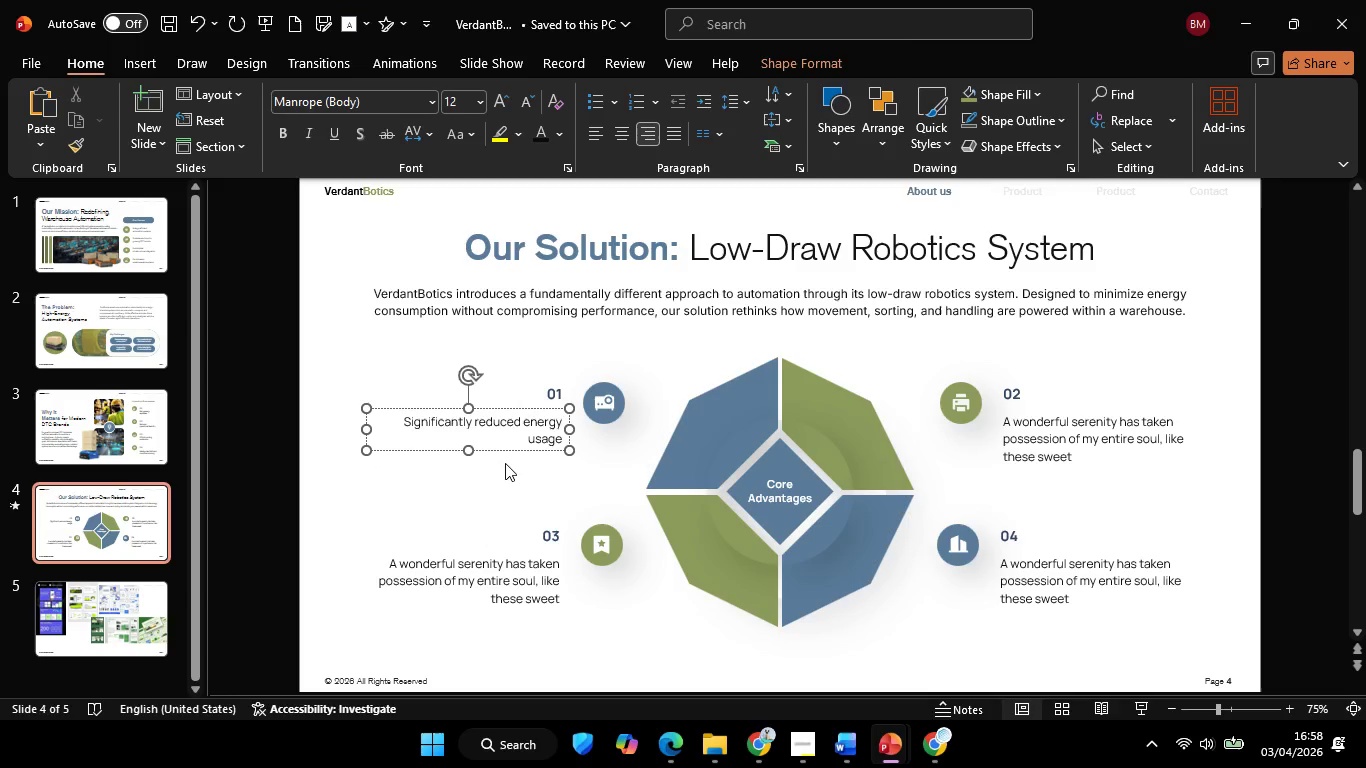 
key(Control+ControlLeft)
 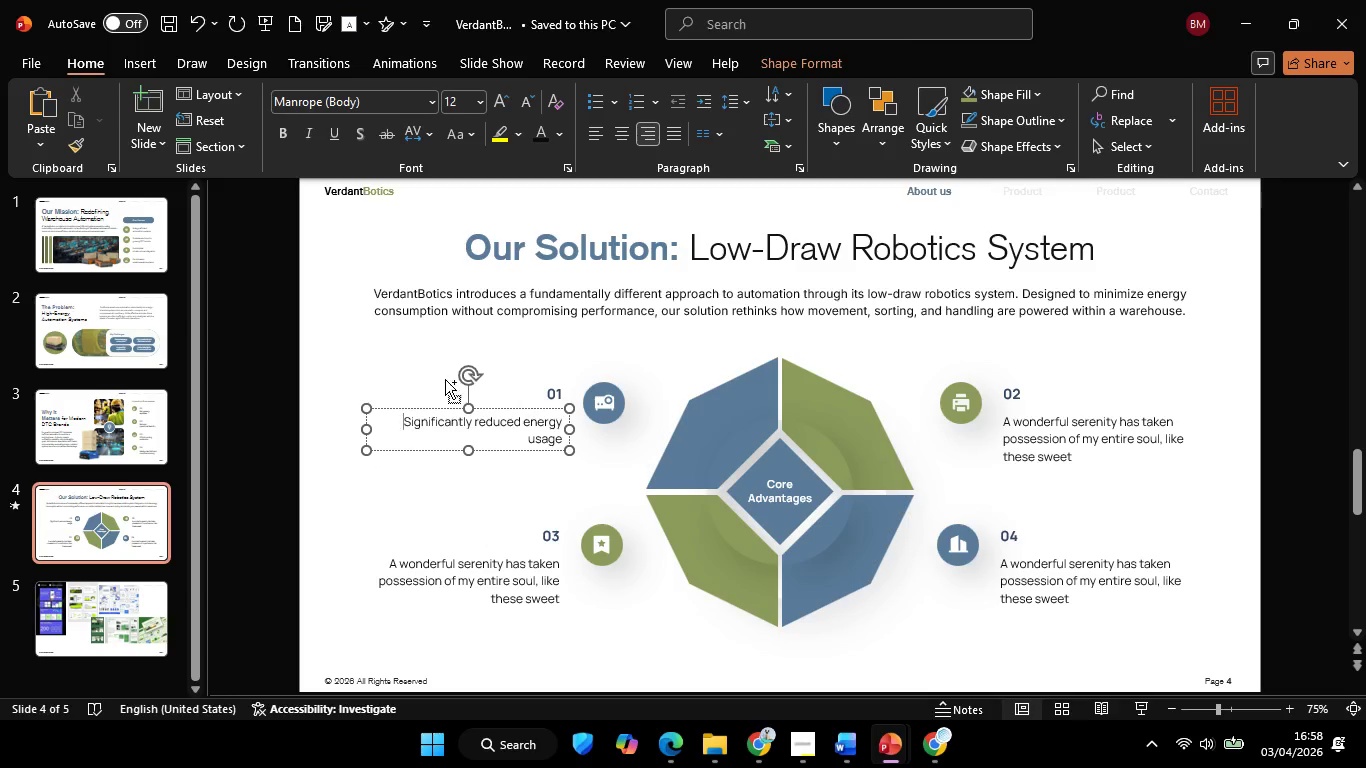 
key(Control+A)
 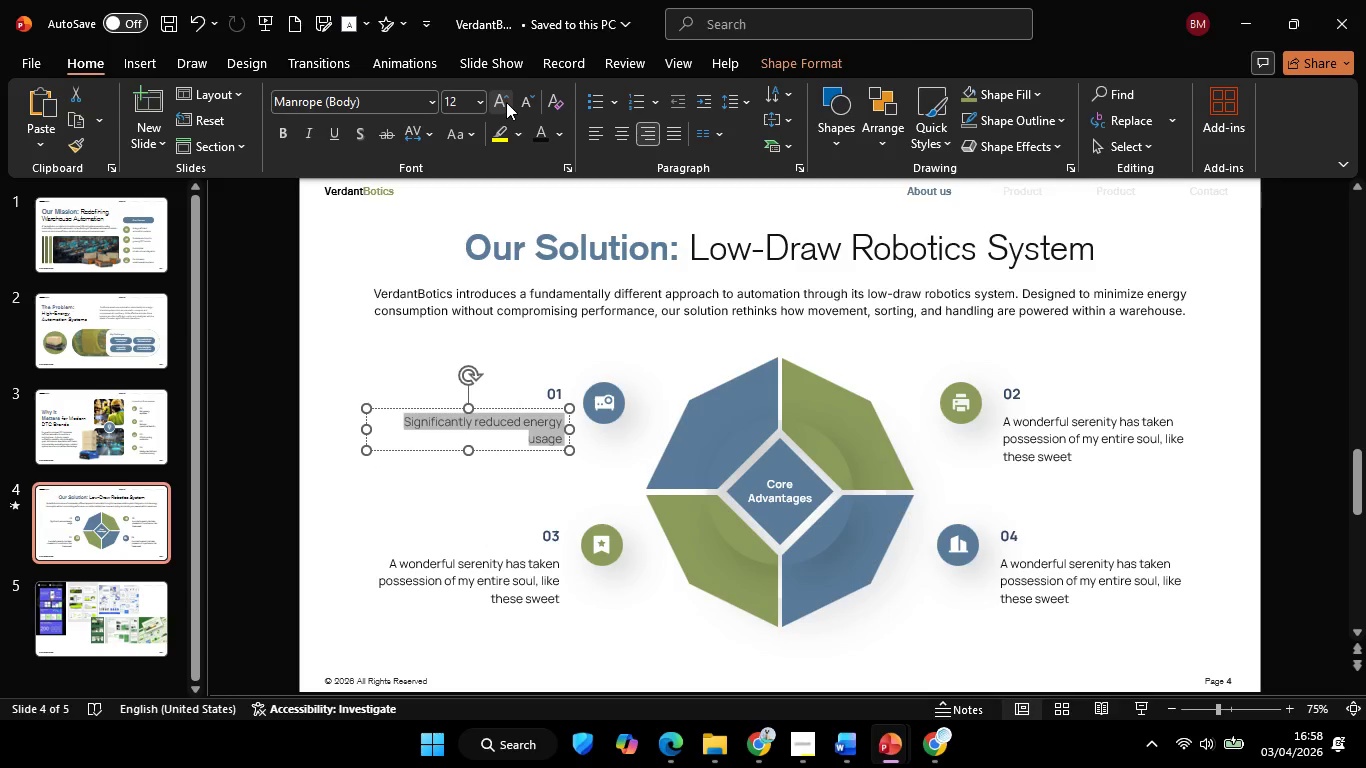 
left_click_drag(start_coordinate=[506, 102], to_coordinate=[504, 96])
 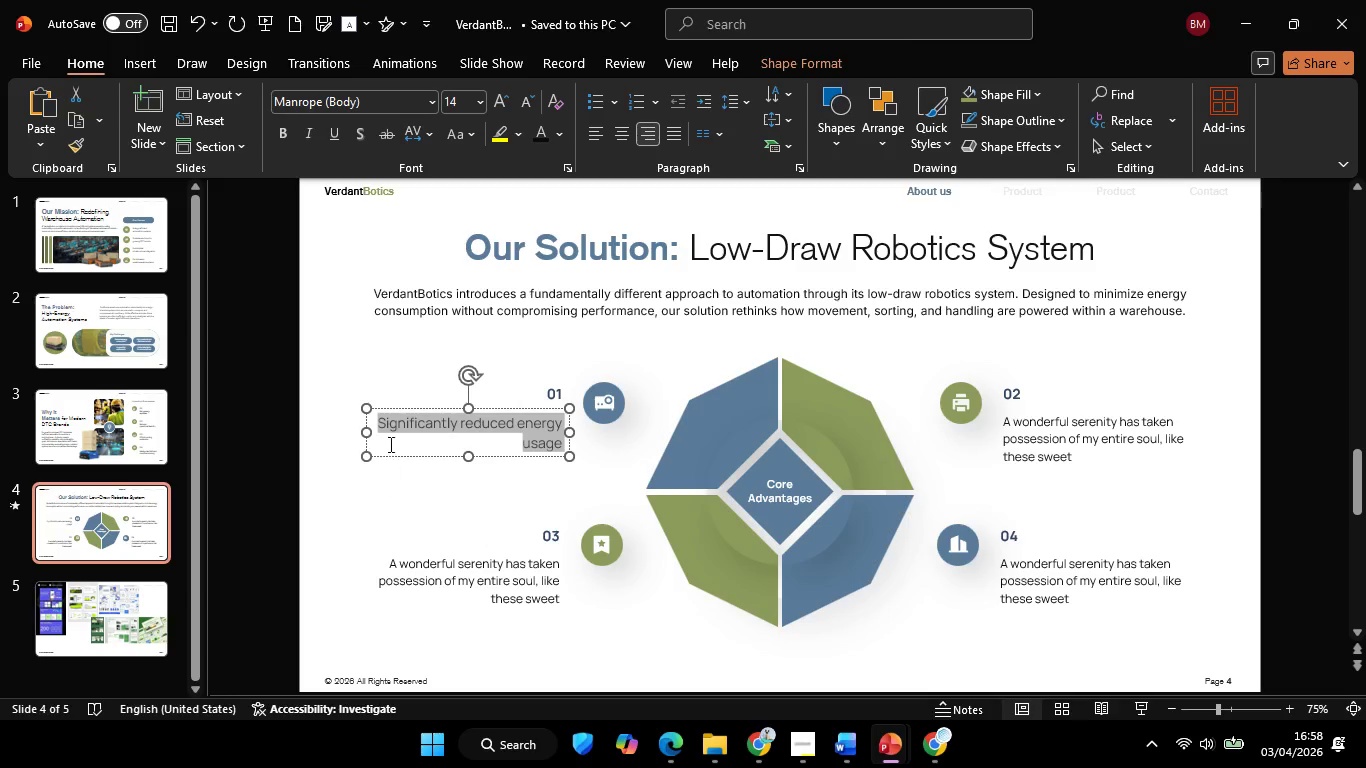 
hold_key(key=ShiftLeft, duration=0.5)
 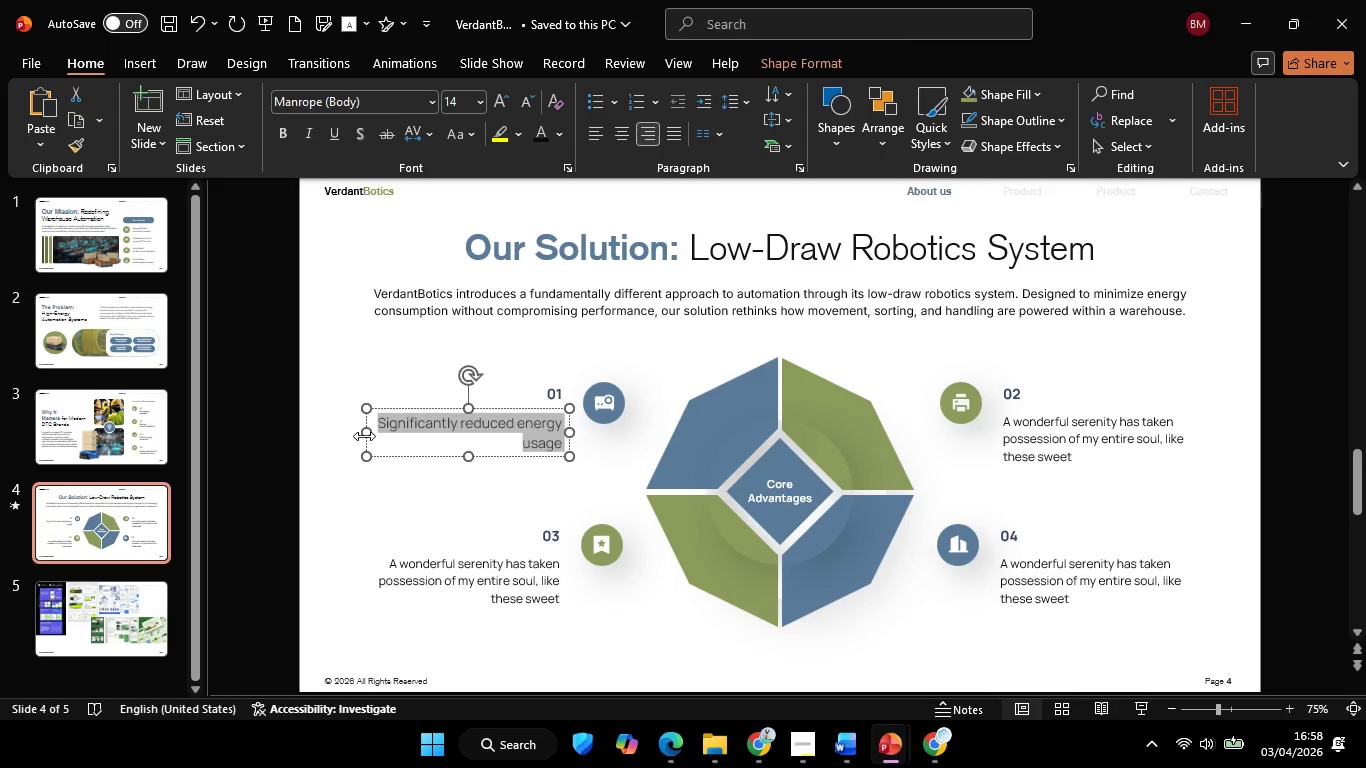 
key(Control+ControlLeft)
 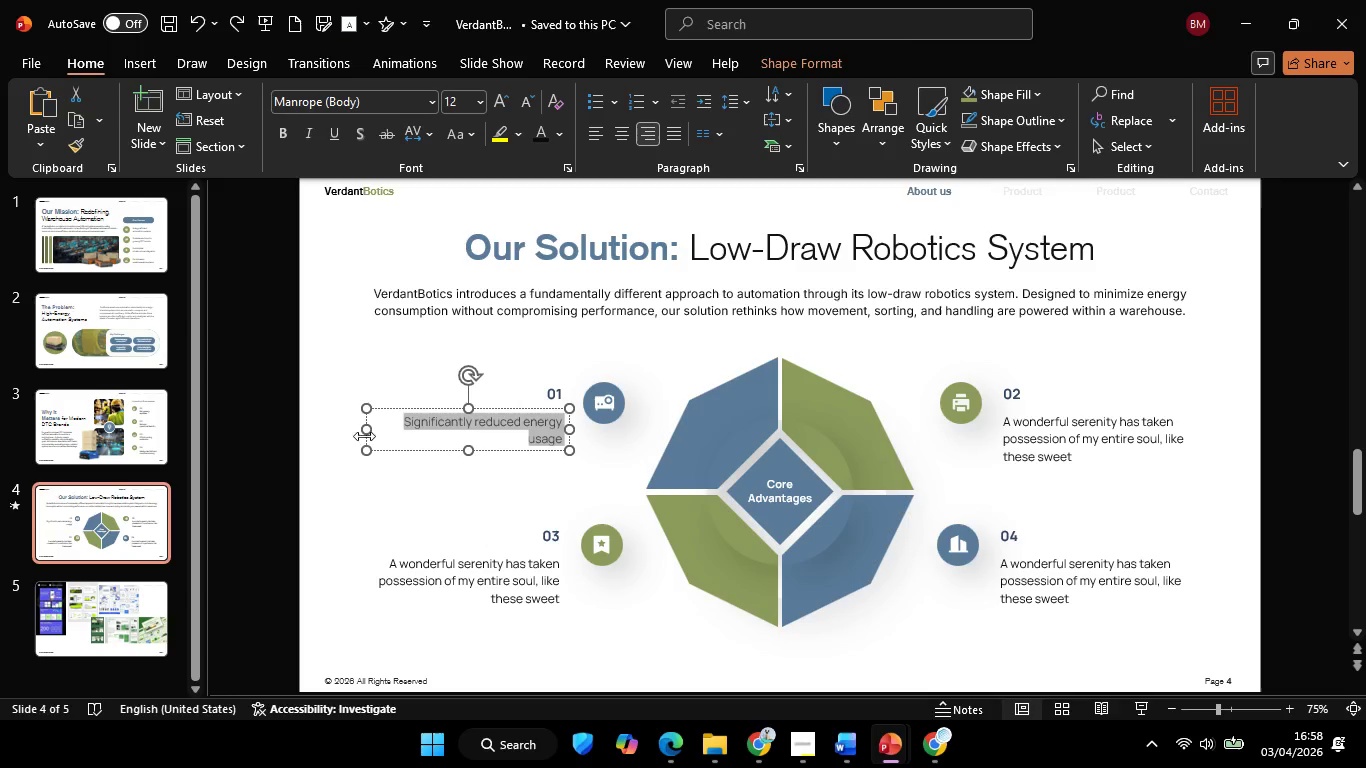 
key(Control+Z)
 